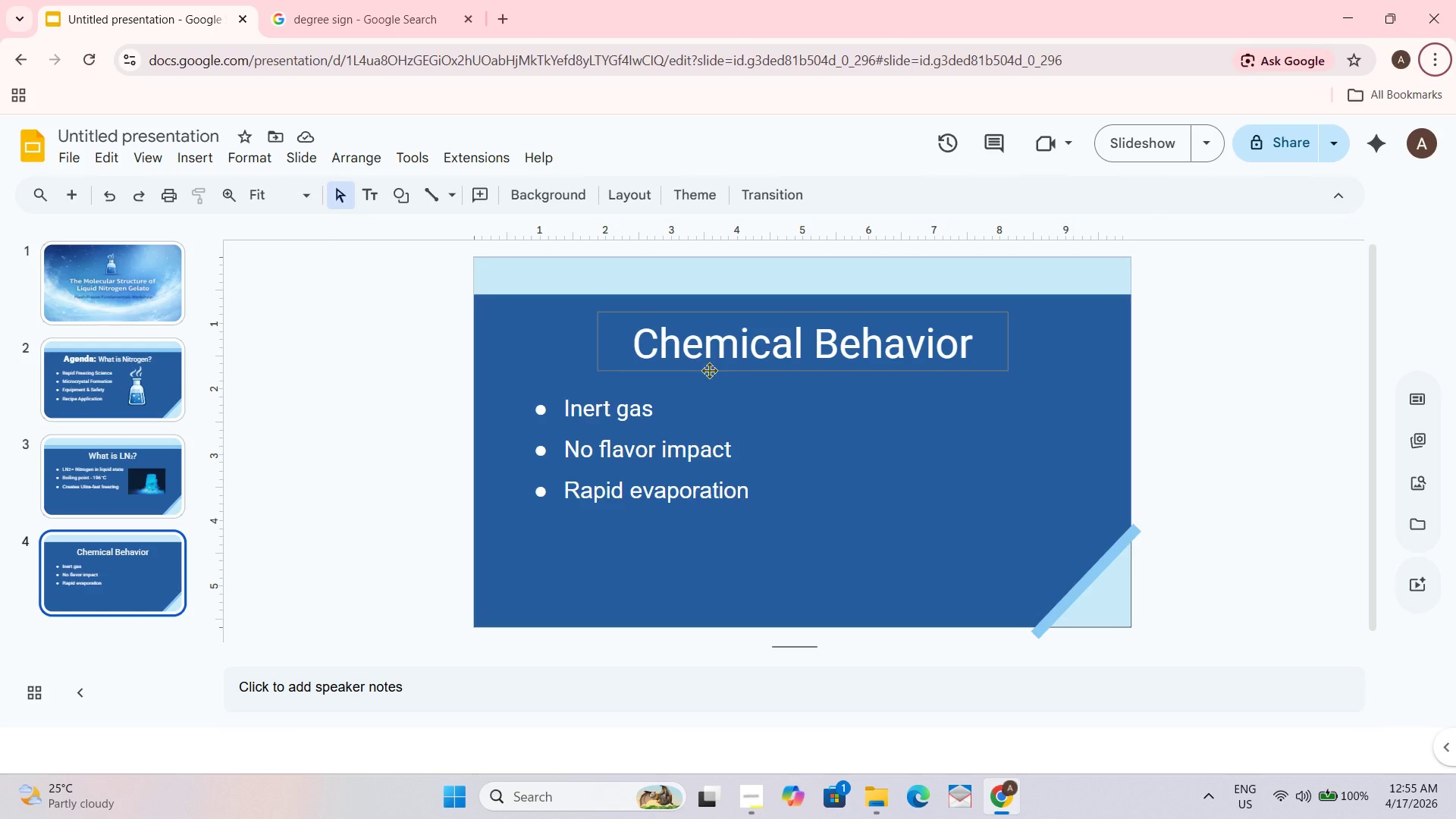 
left_click([185, 158])
 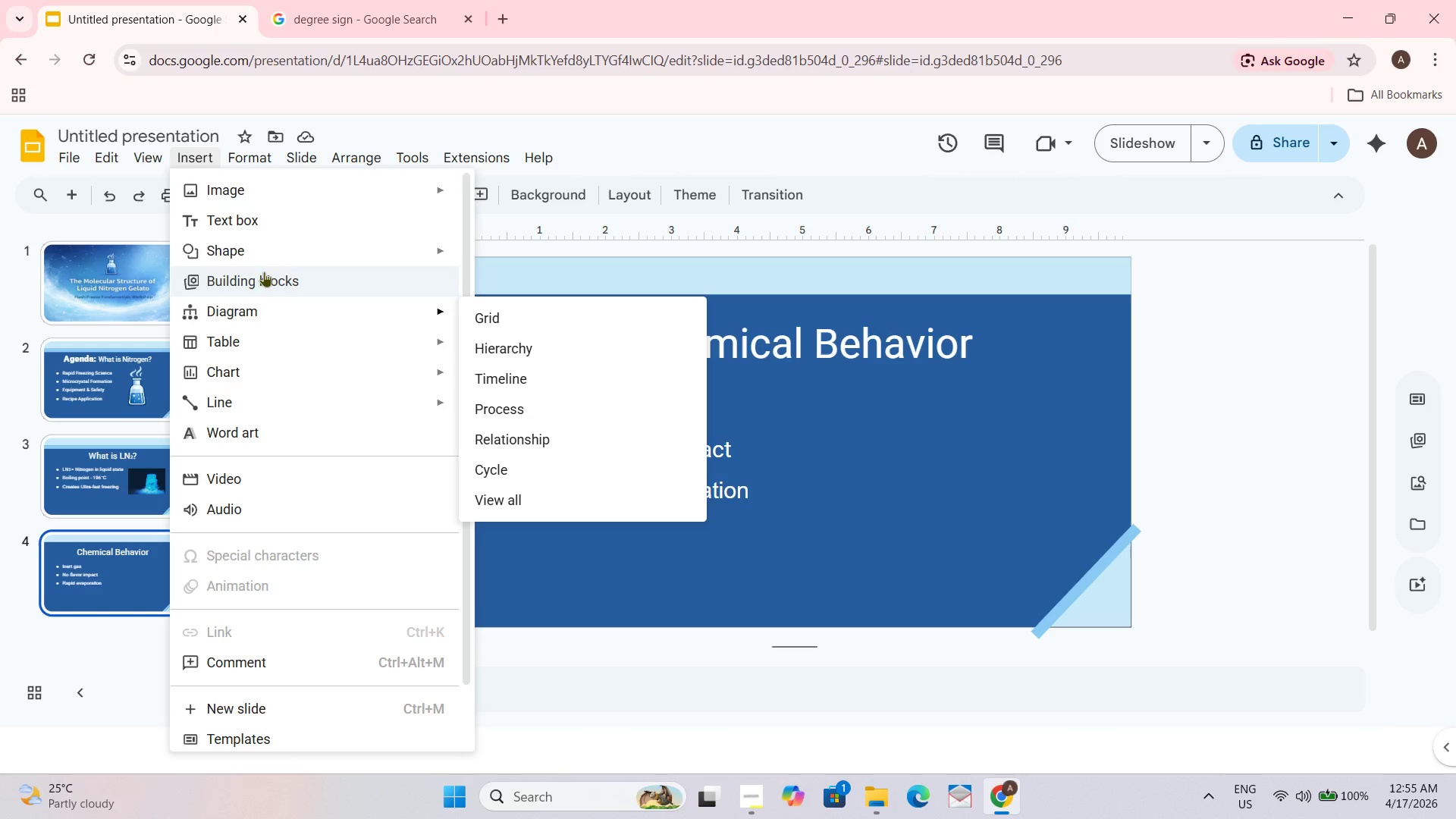 
left_click([269, 184])
 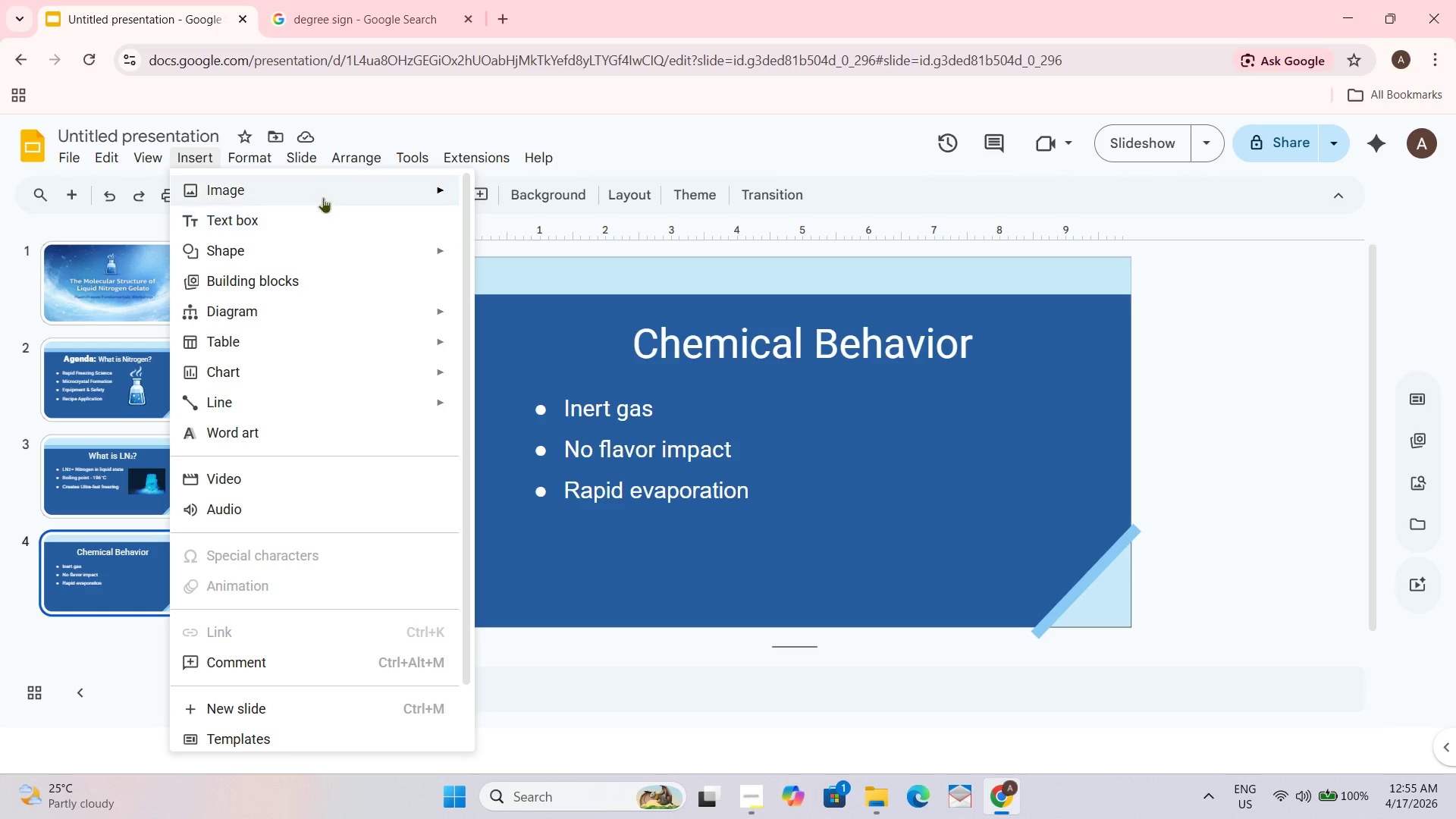 
double_click([510, 197])
 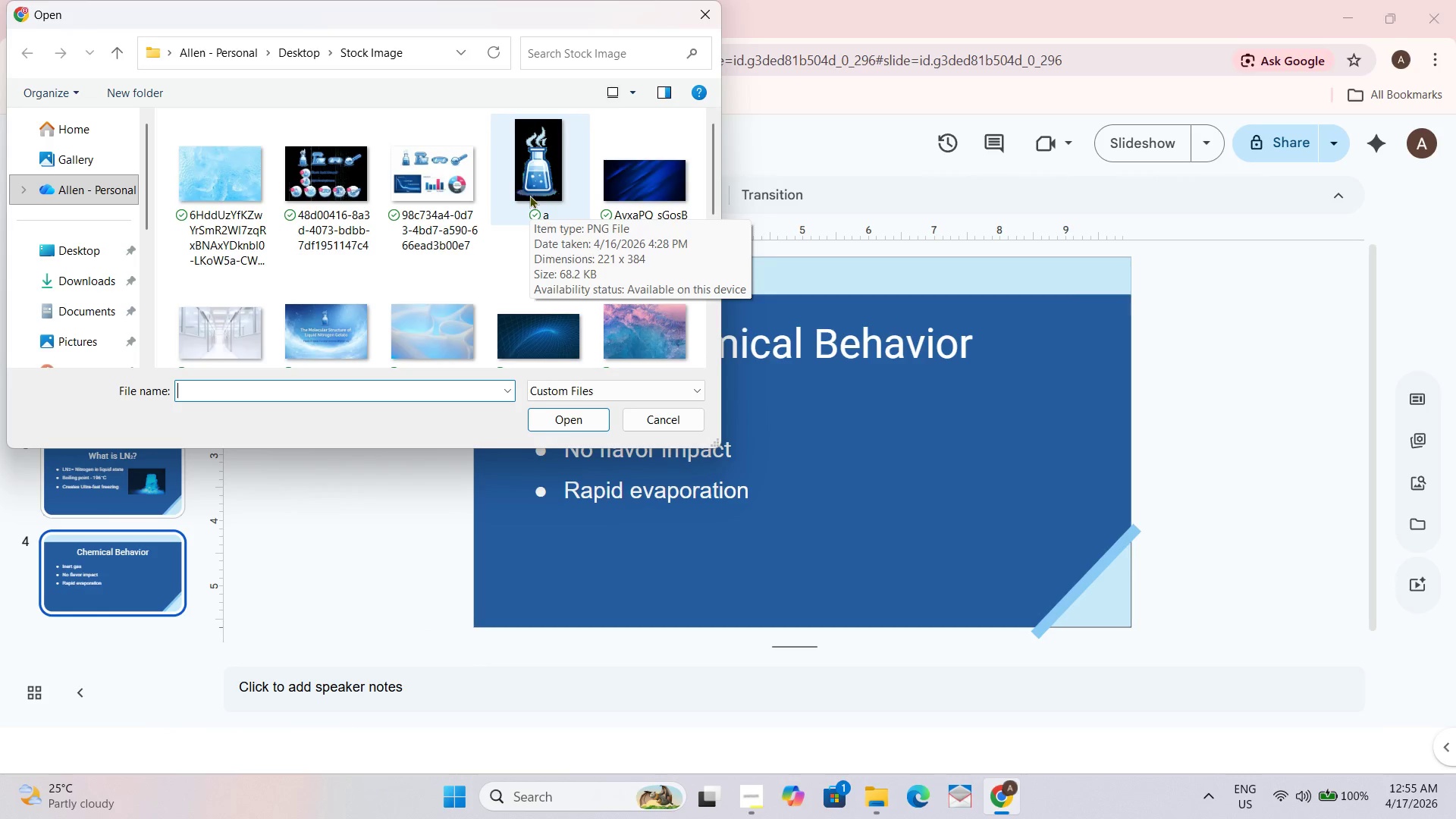 
wait(5.59)
 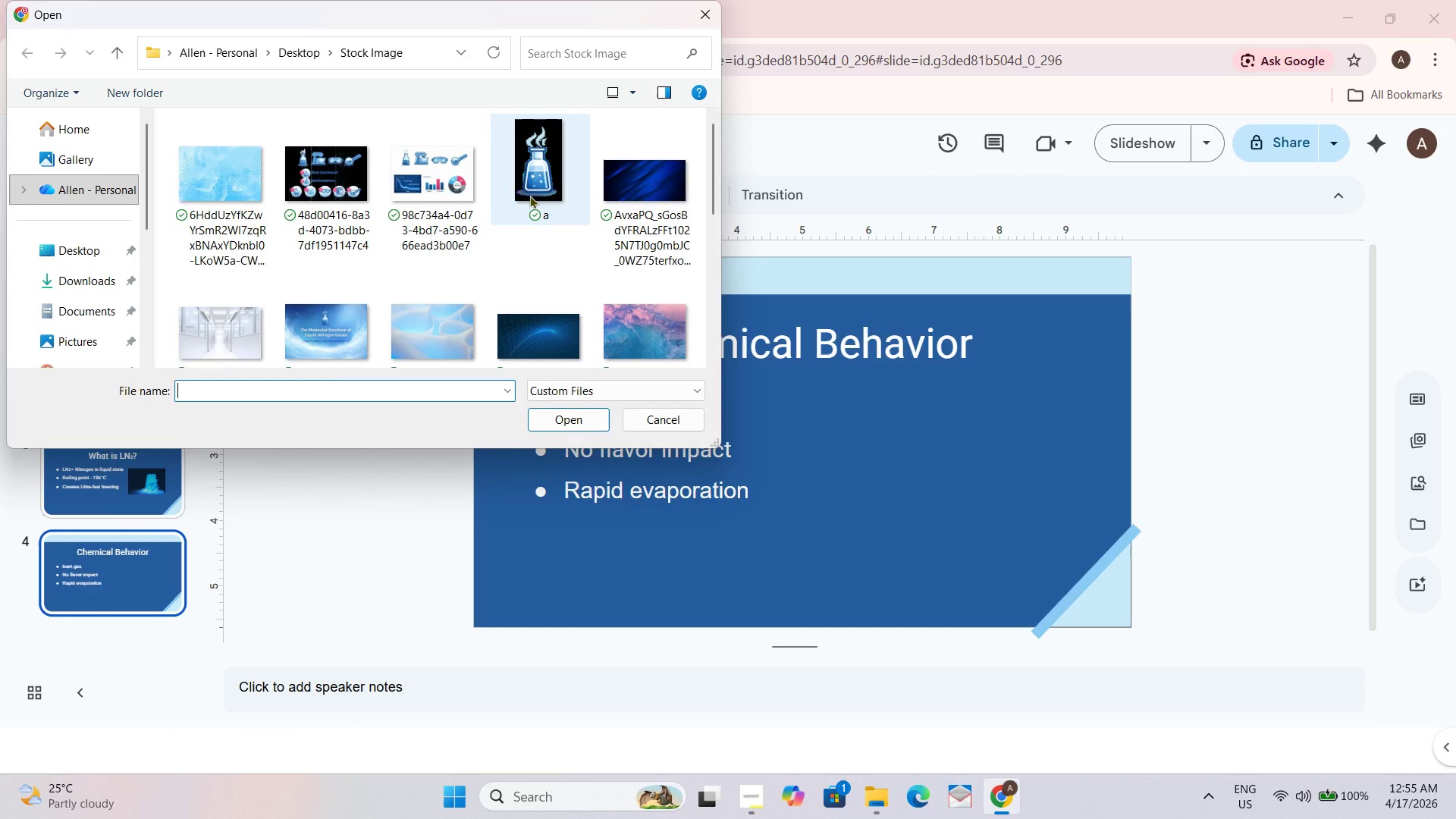 
left_click([243, 184])
 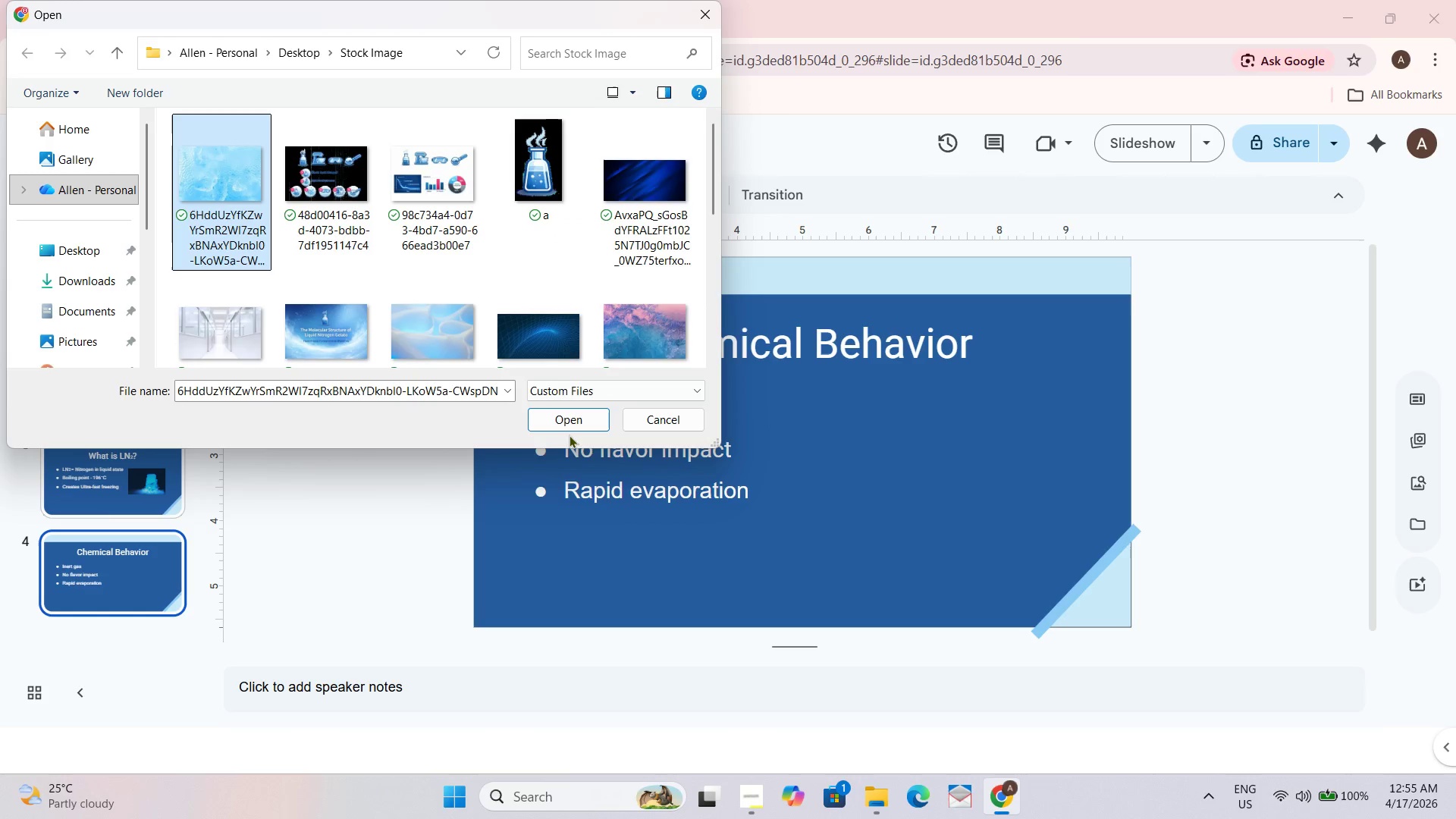 
left_click([567, 419])
 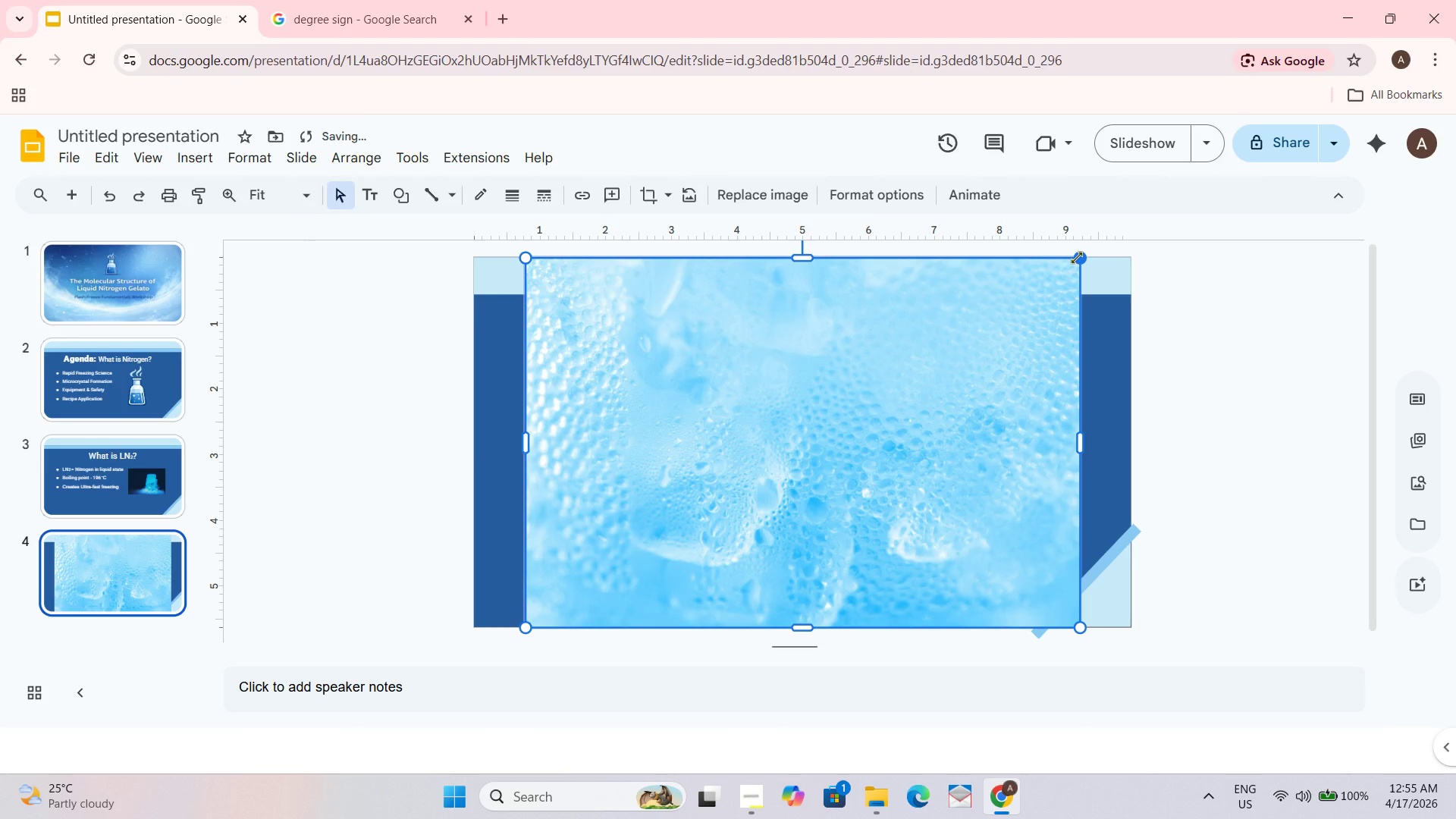 
left_click_drag(start_coordinate=[1076, 257], to_coordinate=[947, 300])
 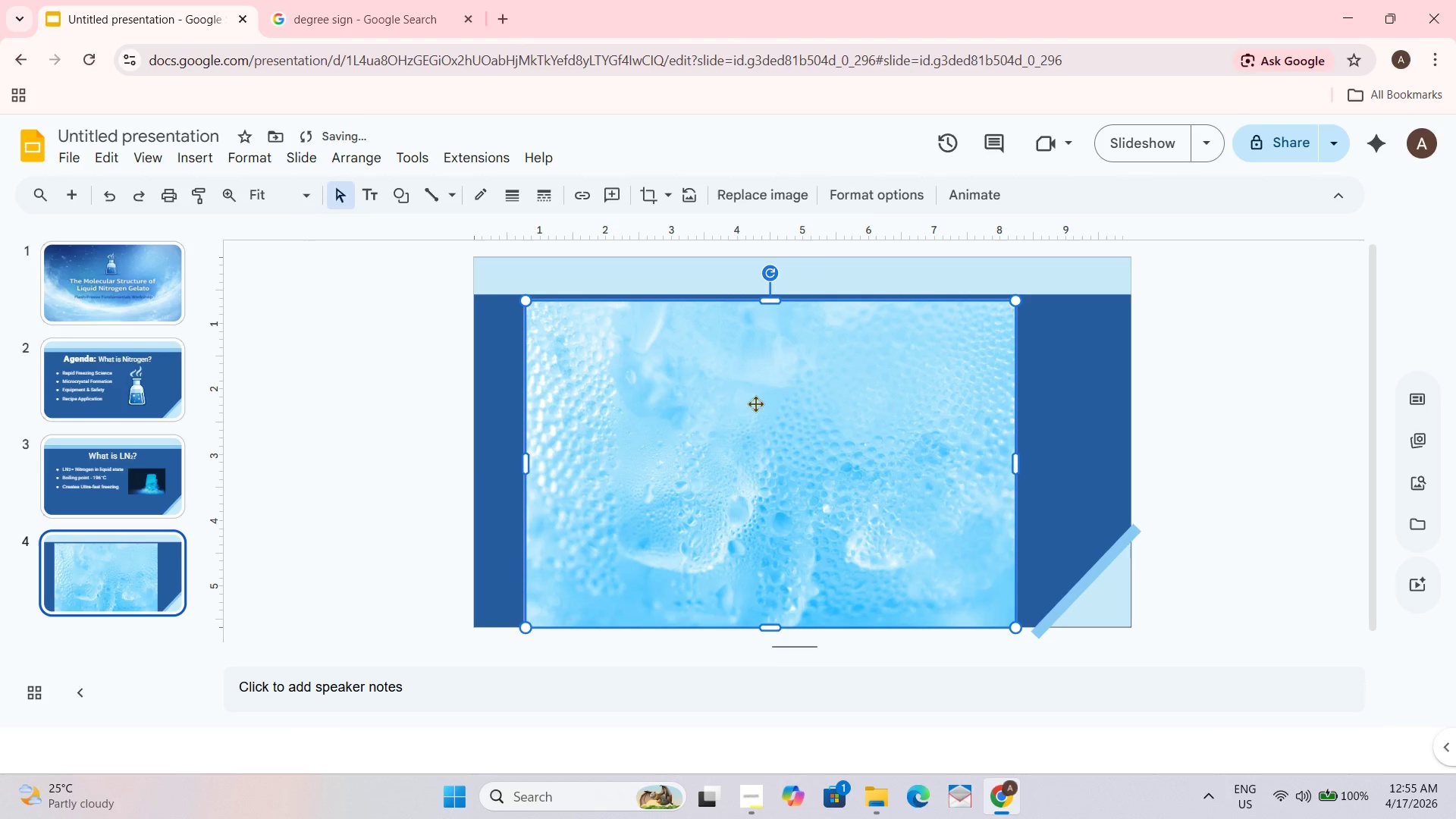 
left_click_drag(start_coordinate=[736, 413], to_coordinate=[759, 410])
 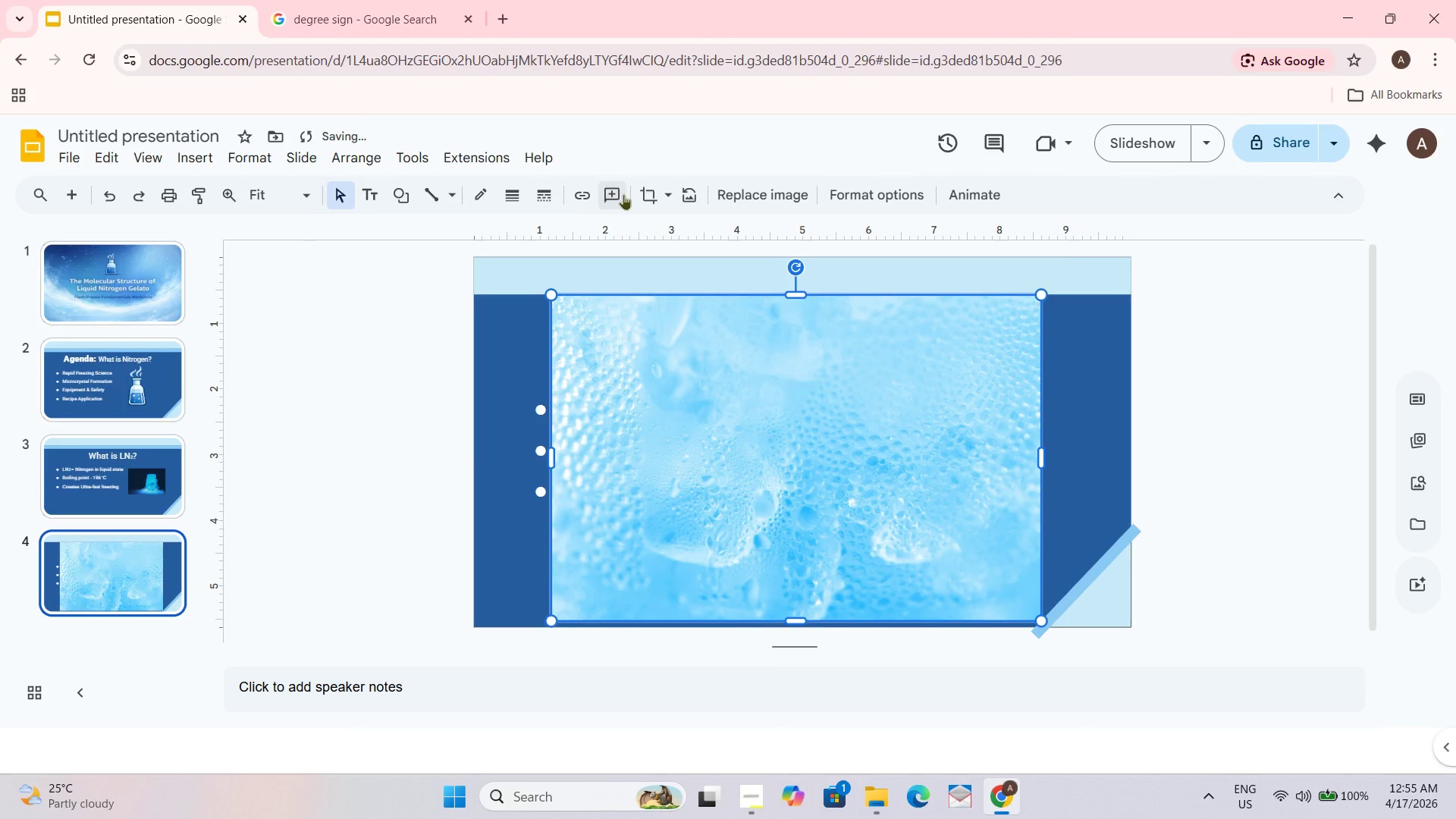 
left_click([647, 191])
 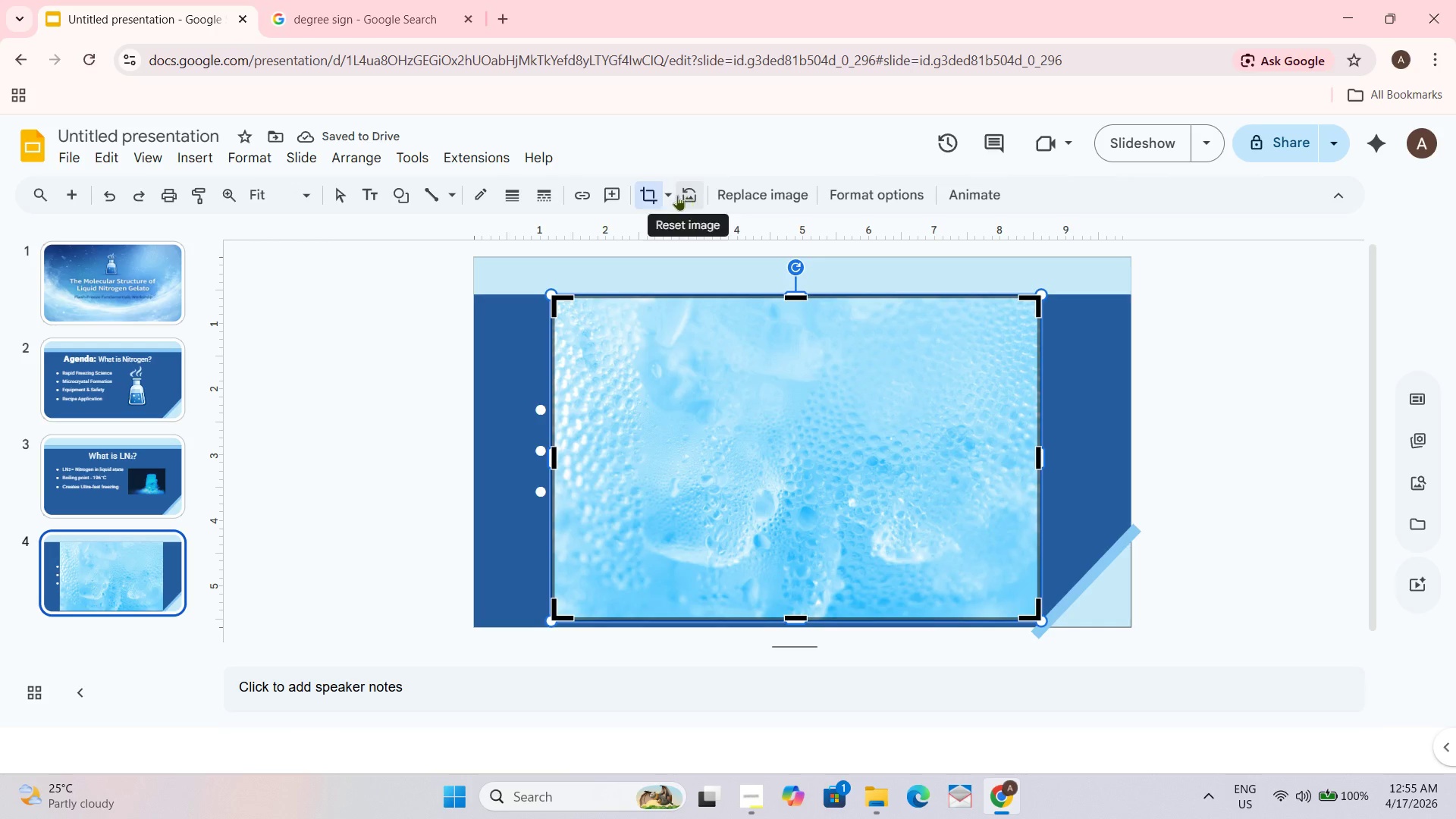 
left_click([670, 194])
 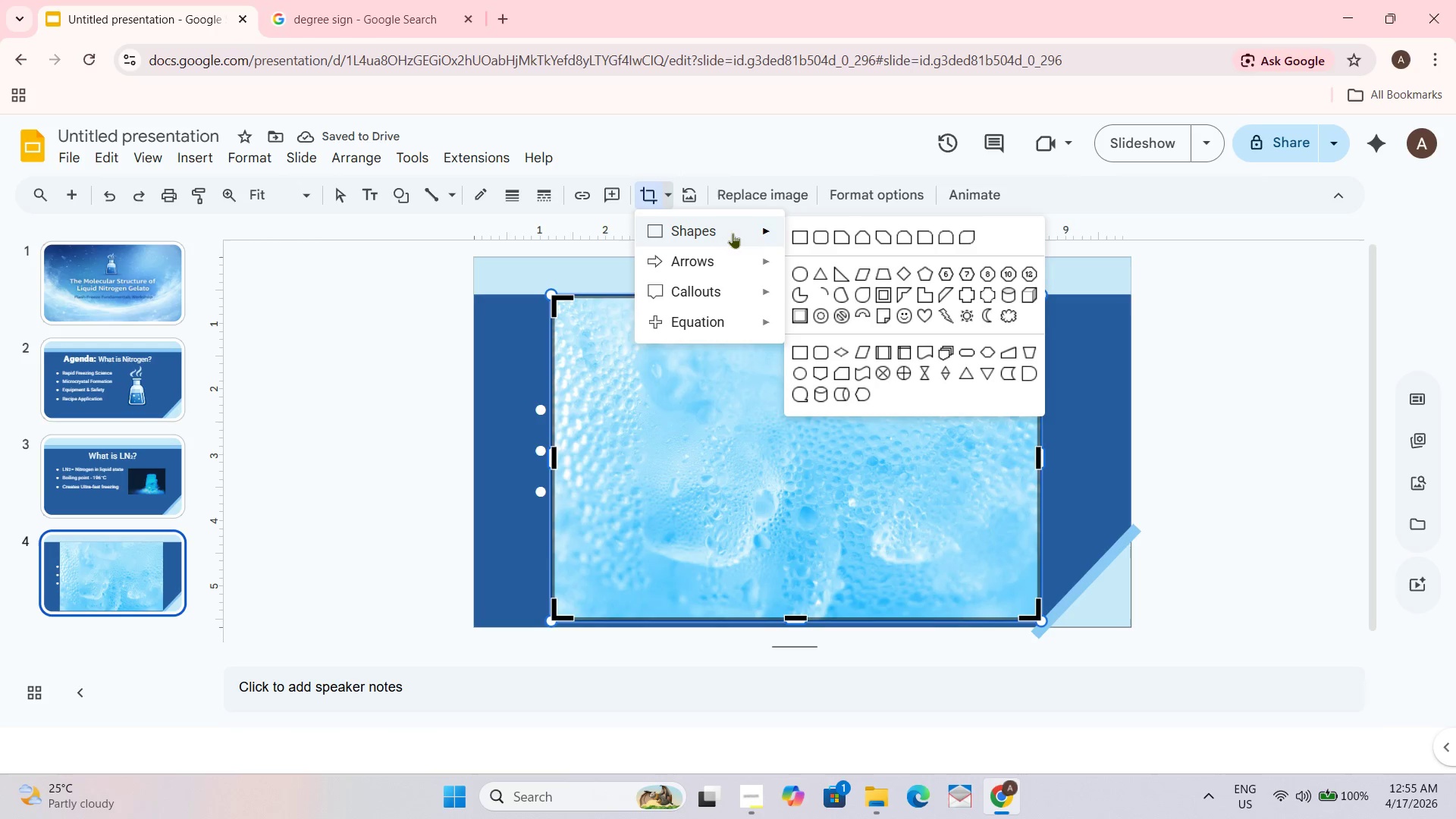 
left_click([759, 231])
 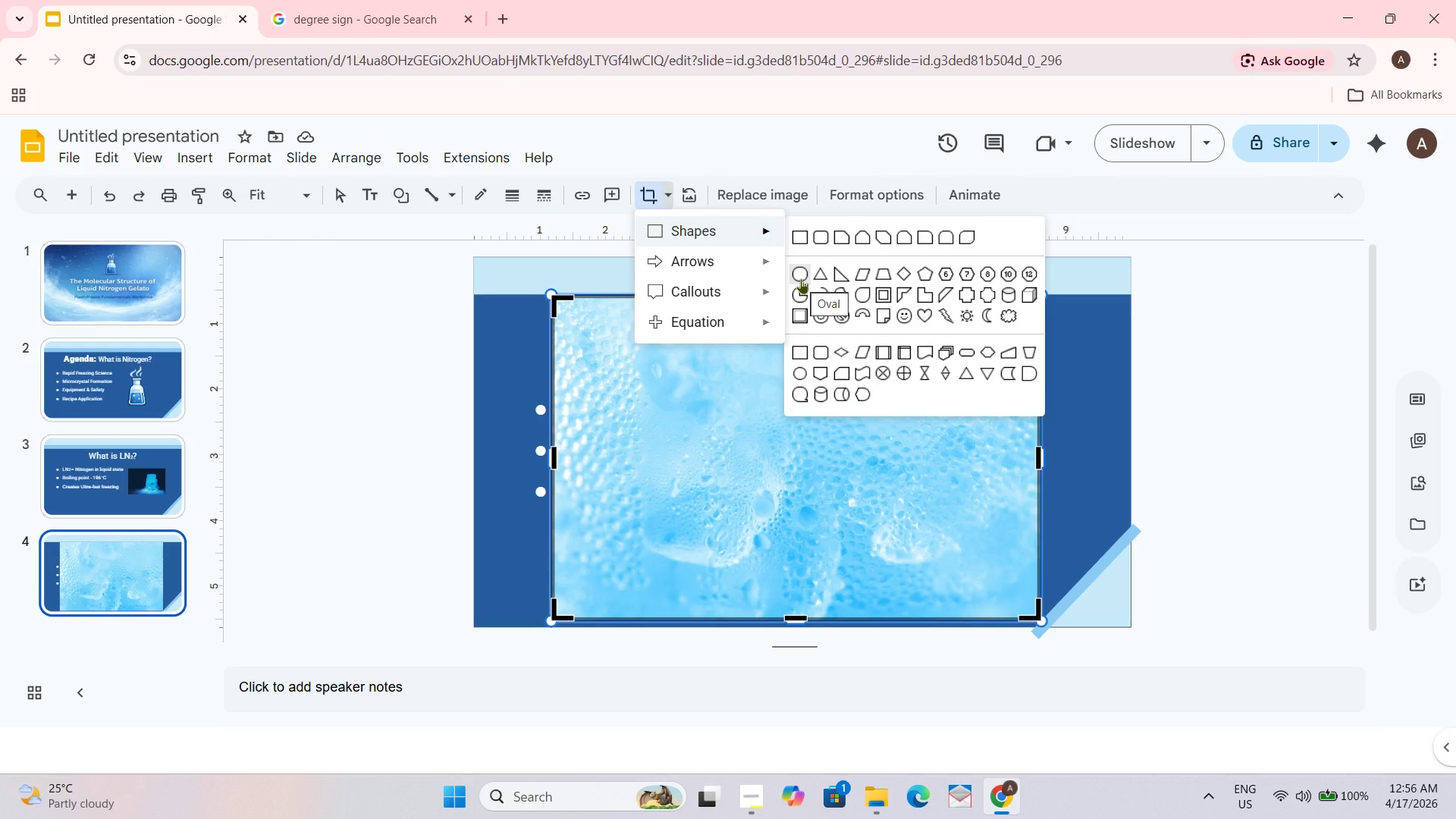 
left_click([801, 275])
 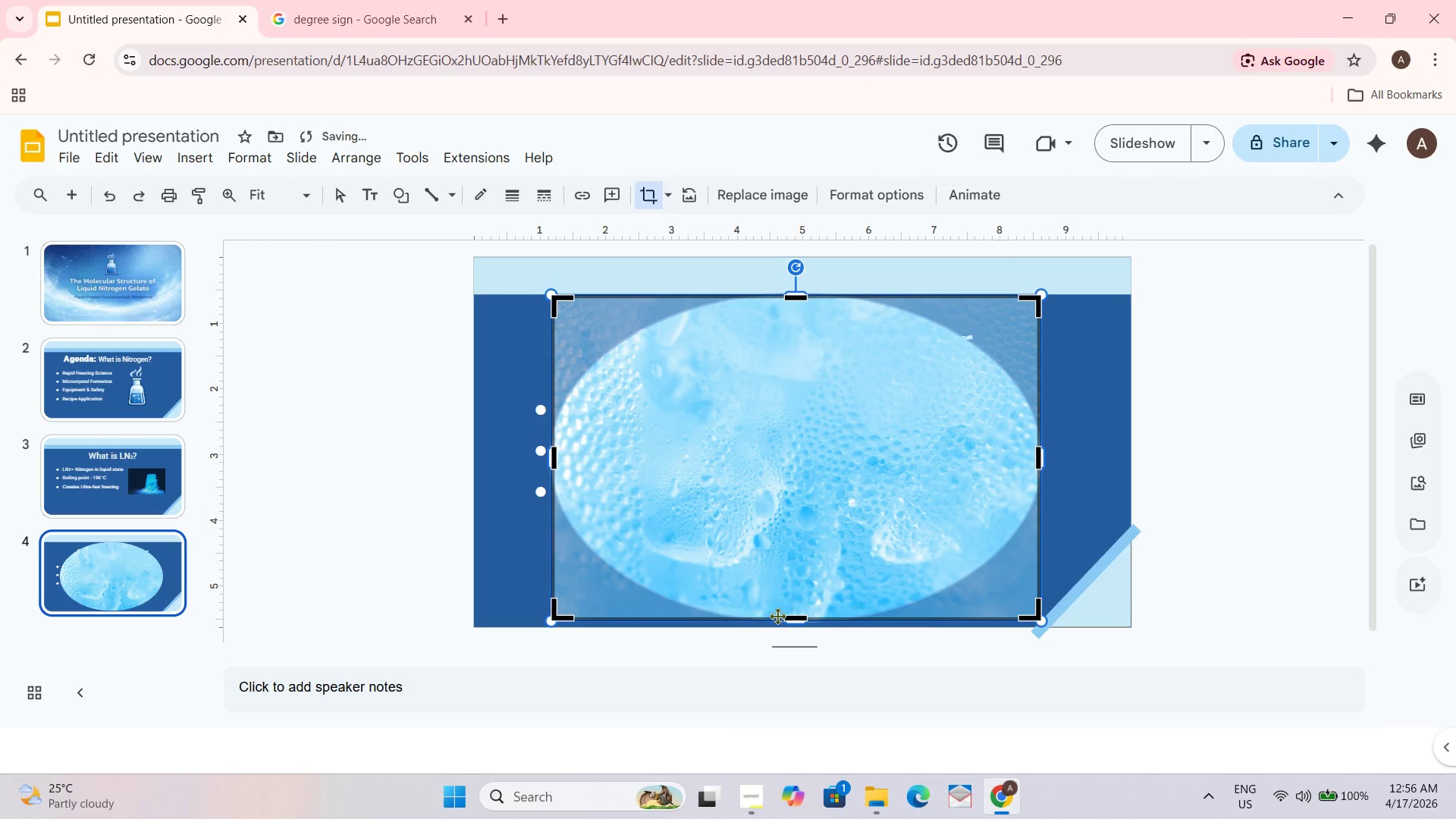 
left_click_drag(start_coordinate=[799, 615], to_coordinate=[806, 523])
 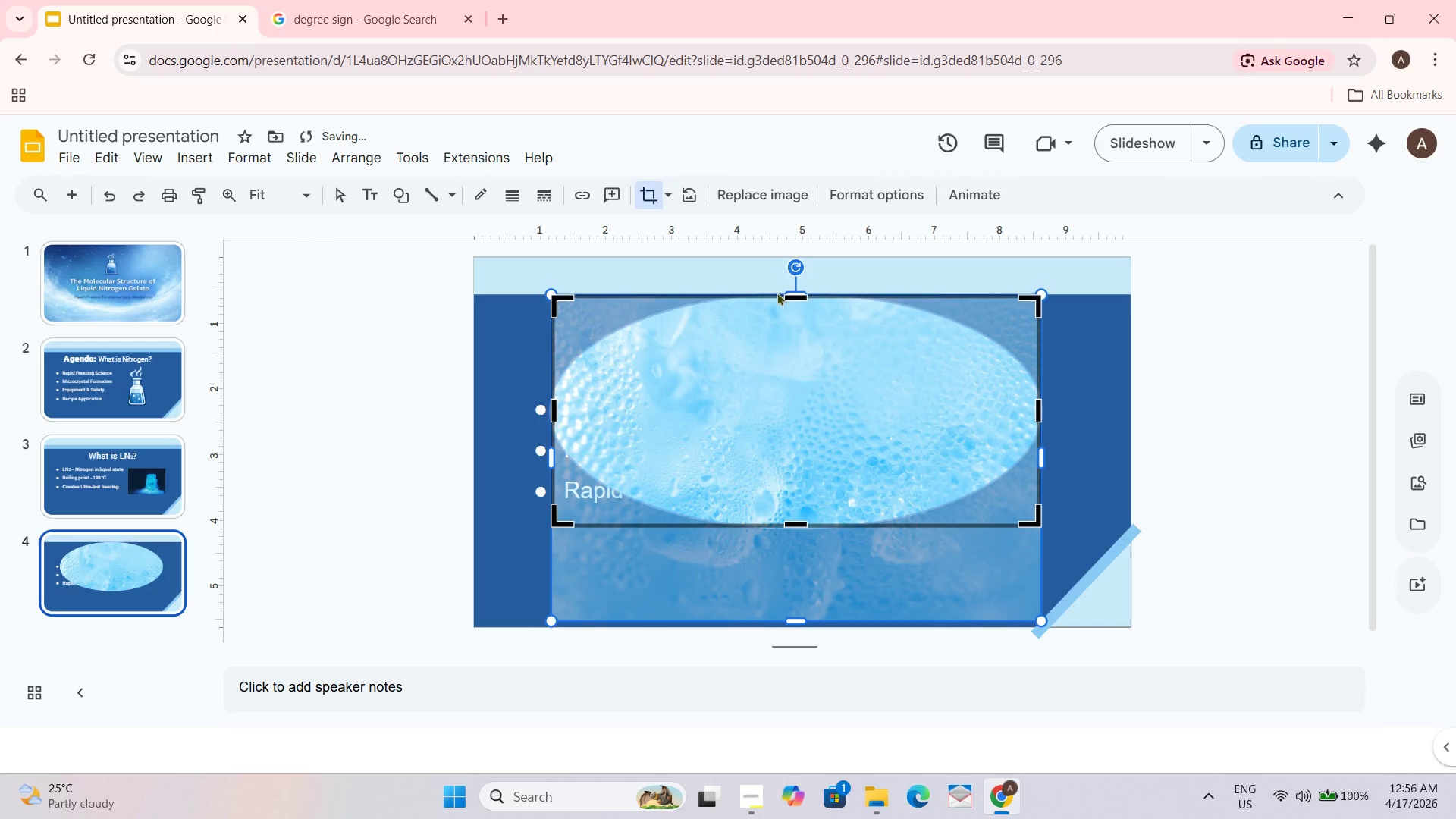 
left_click_drag(start_coordinate=[803, 298], to_coordinate=[802, 318])
 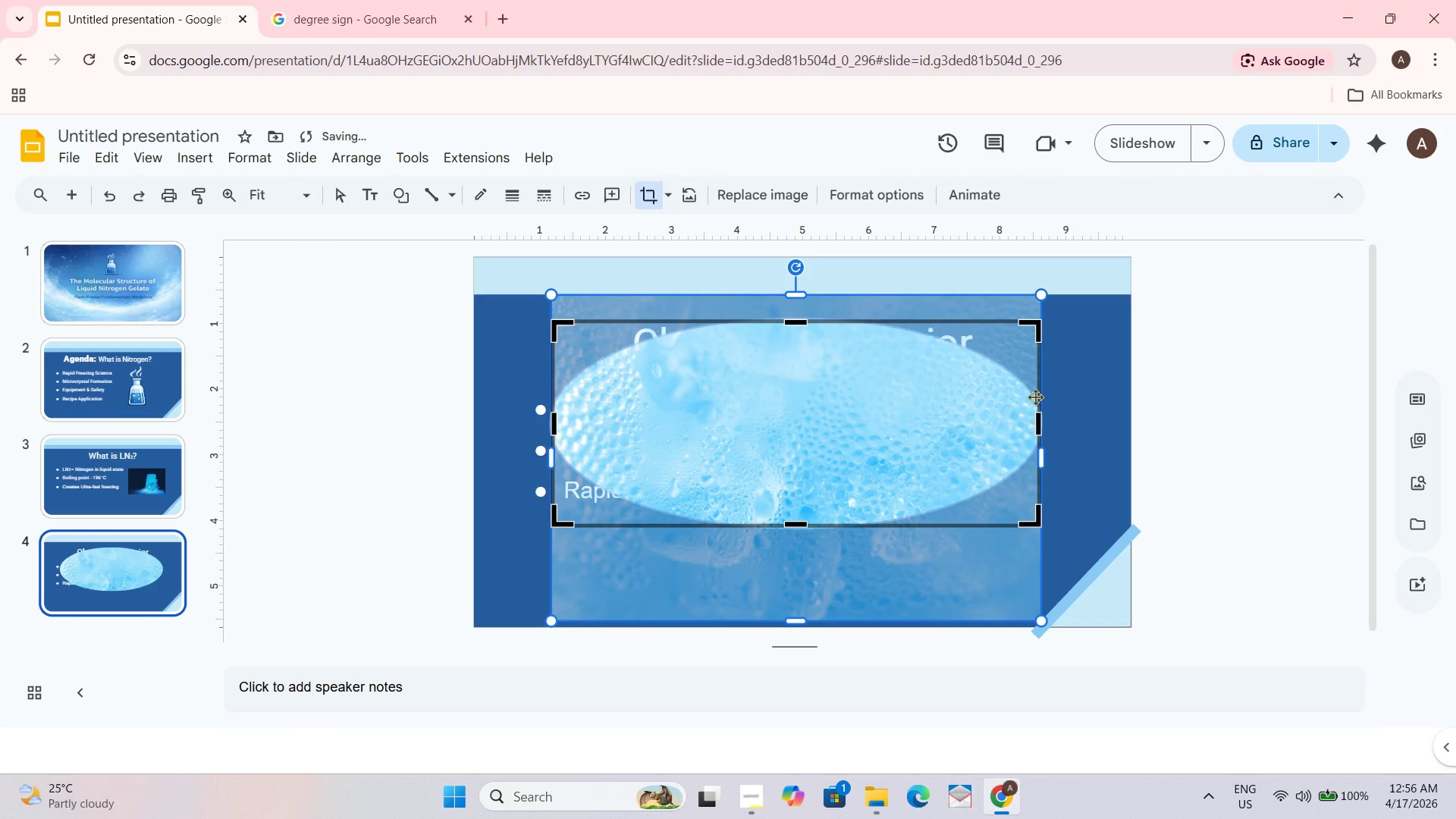 
left_click_drag(start_coordinate=[1038, 516], to_coordinate=[1039, 525])
 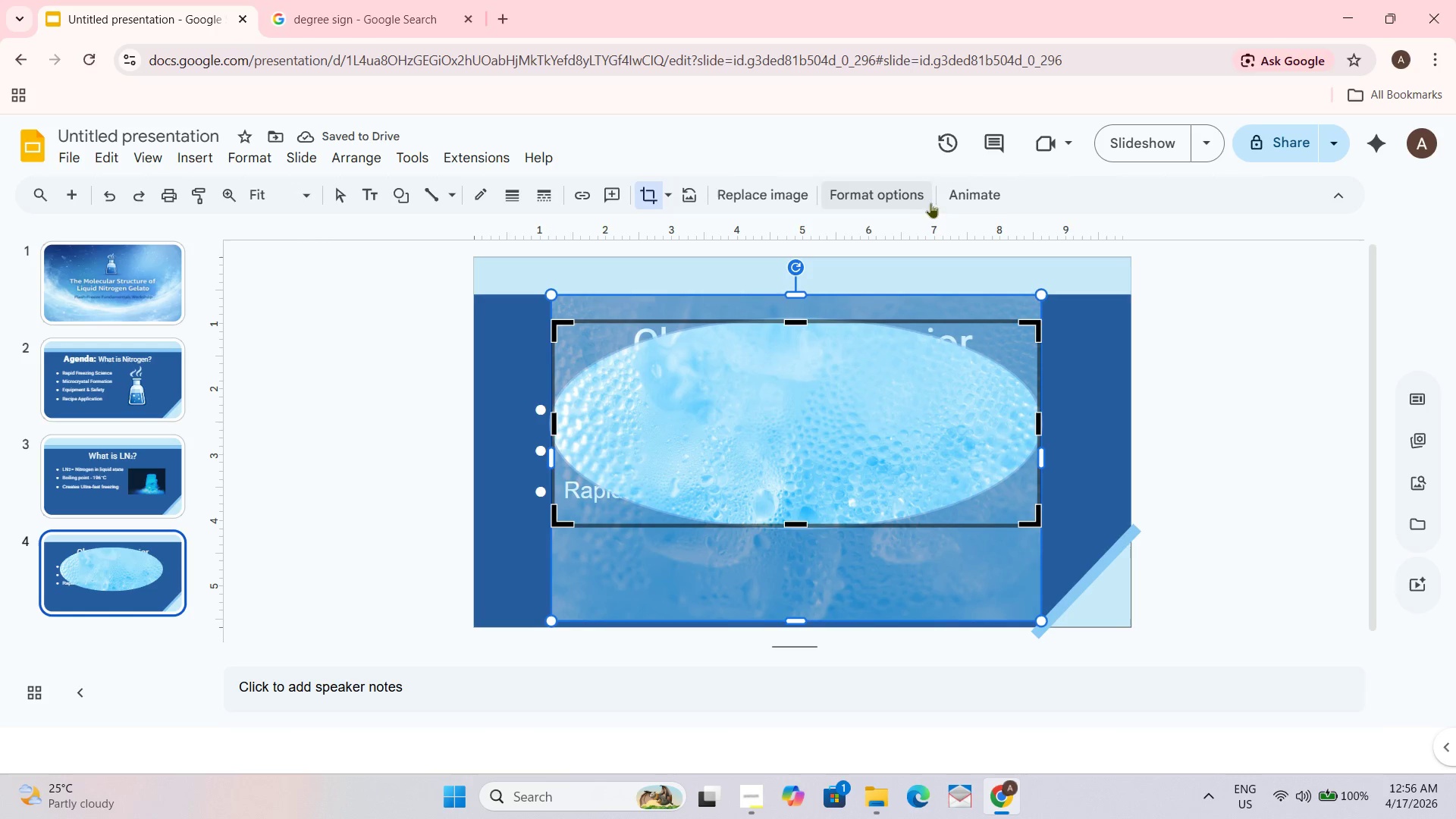 
left_click([971, 195])
 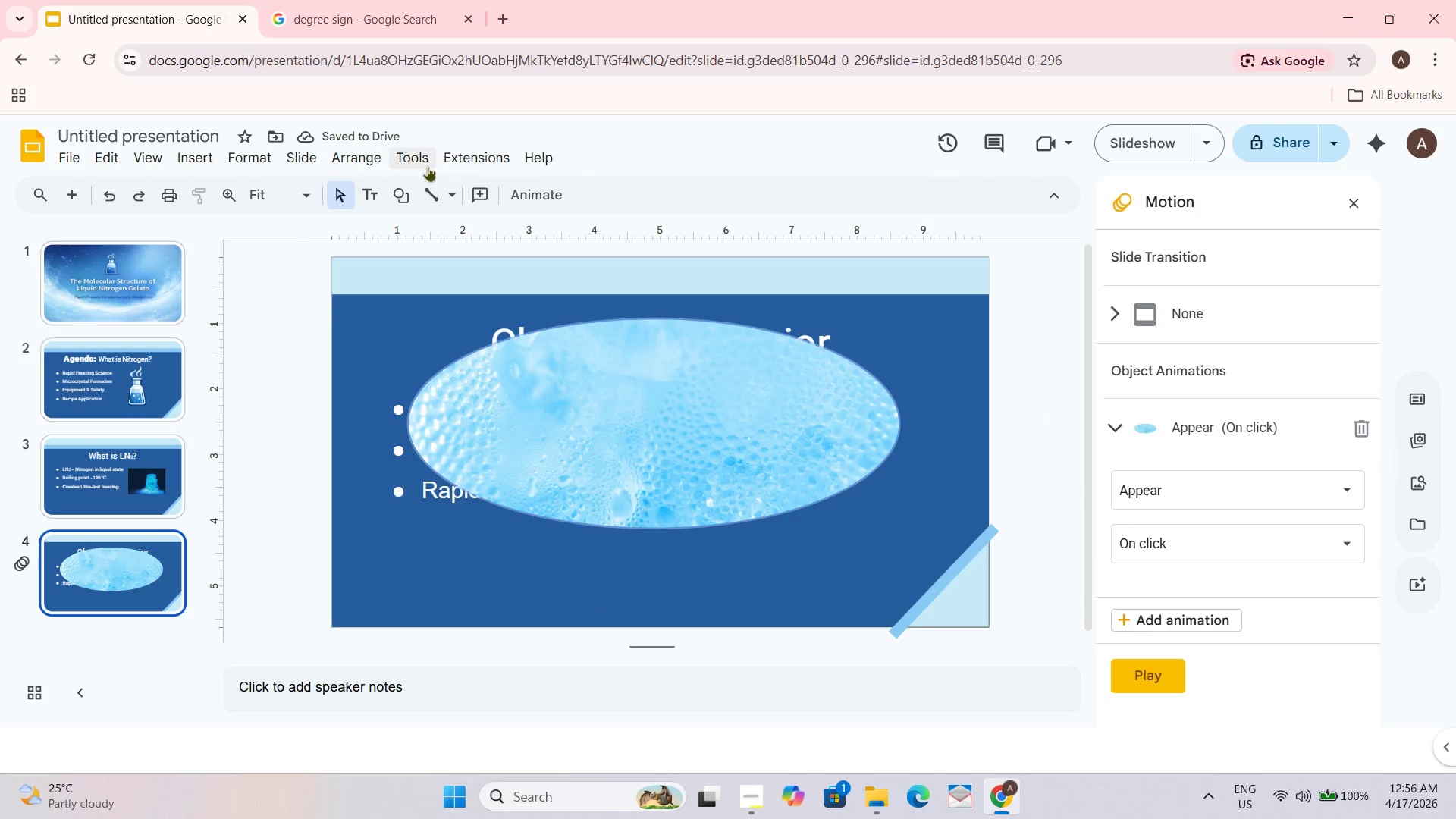 
wait(7.22)
 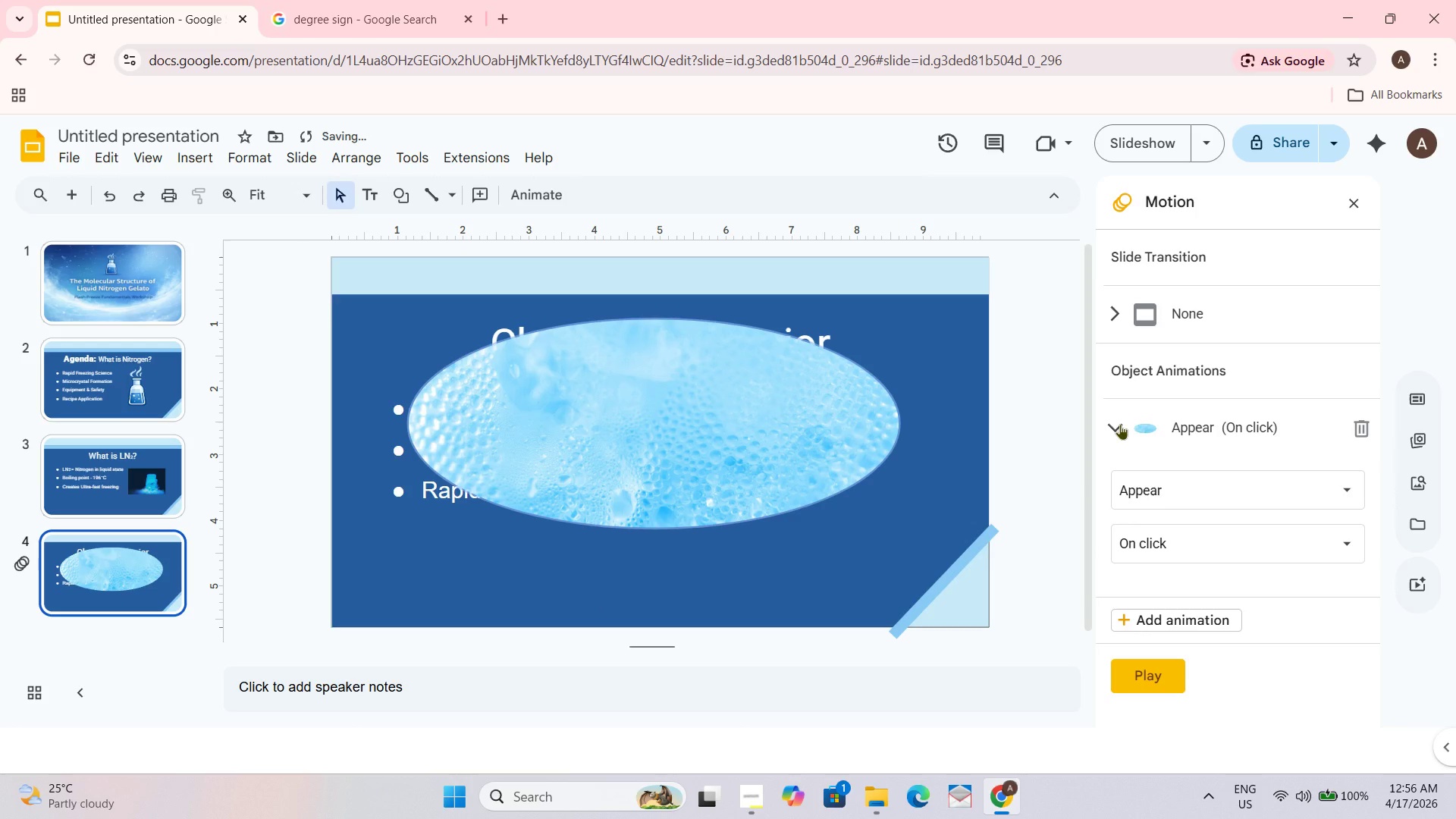 
left_click([1357, 196])
 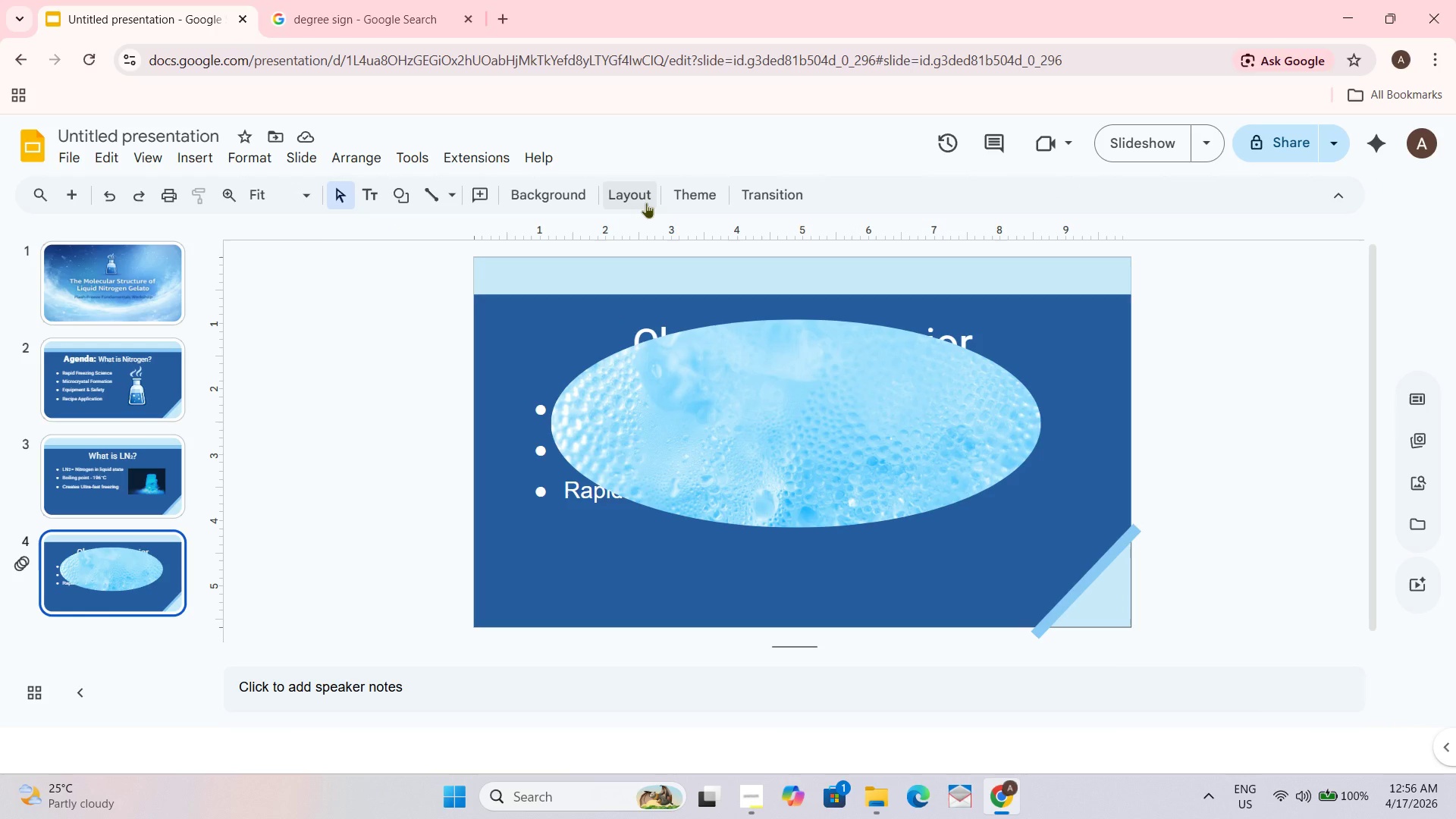 
right_click([933, 372])
 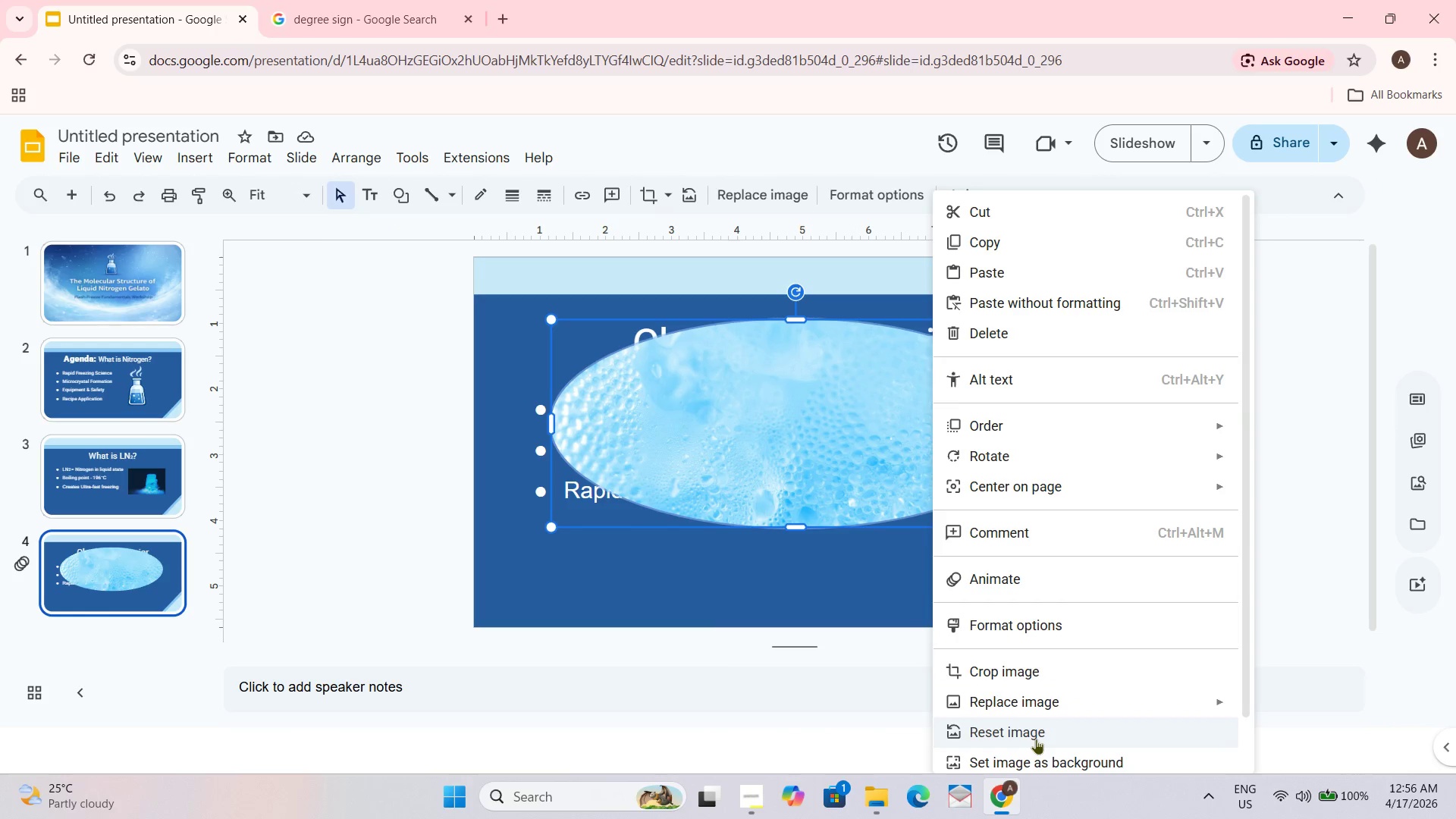 
scroll: coordinate [1034, 745], scroll_direction: down, amount: 1.0
 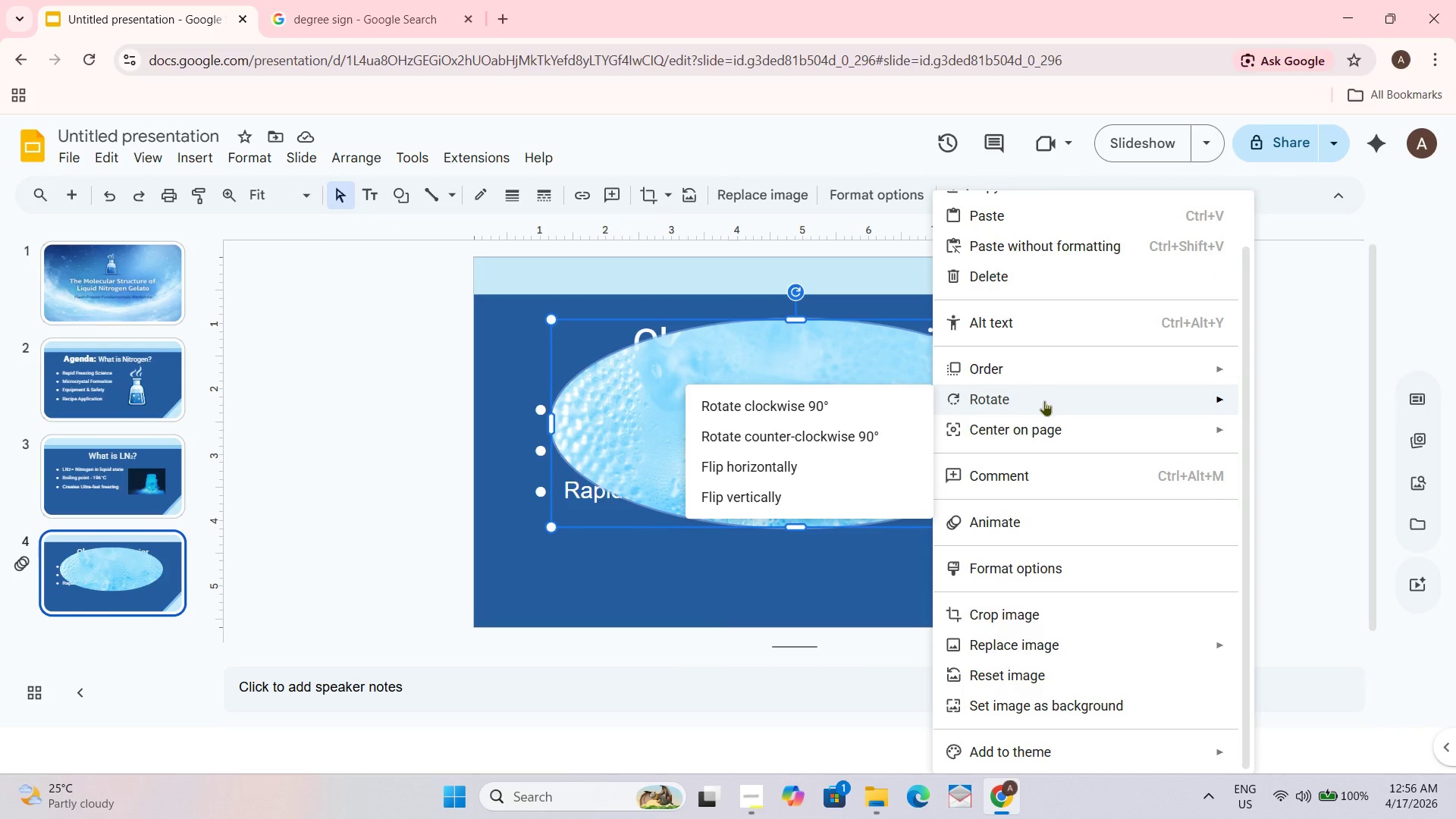 
left_click([1046, 403])
 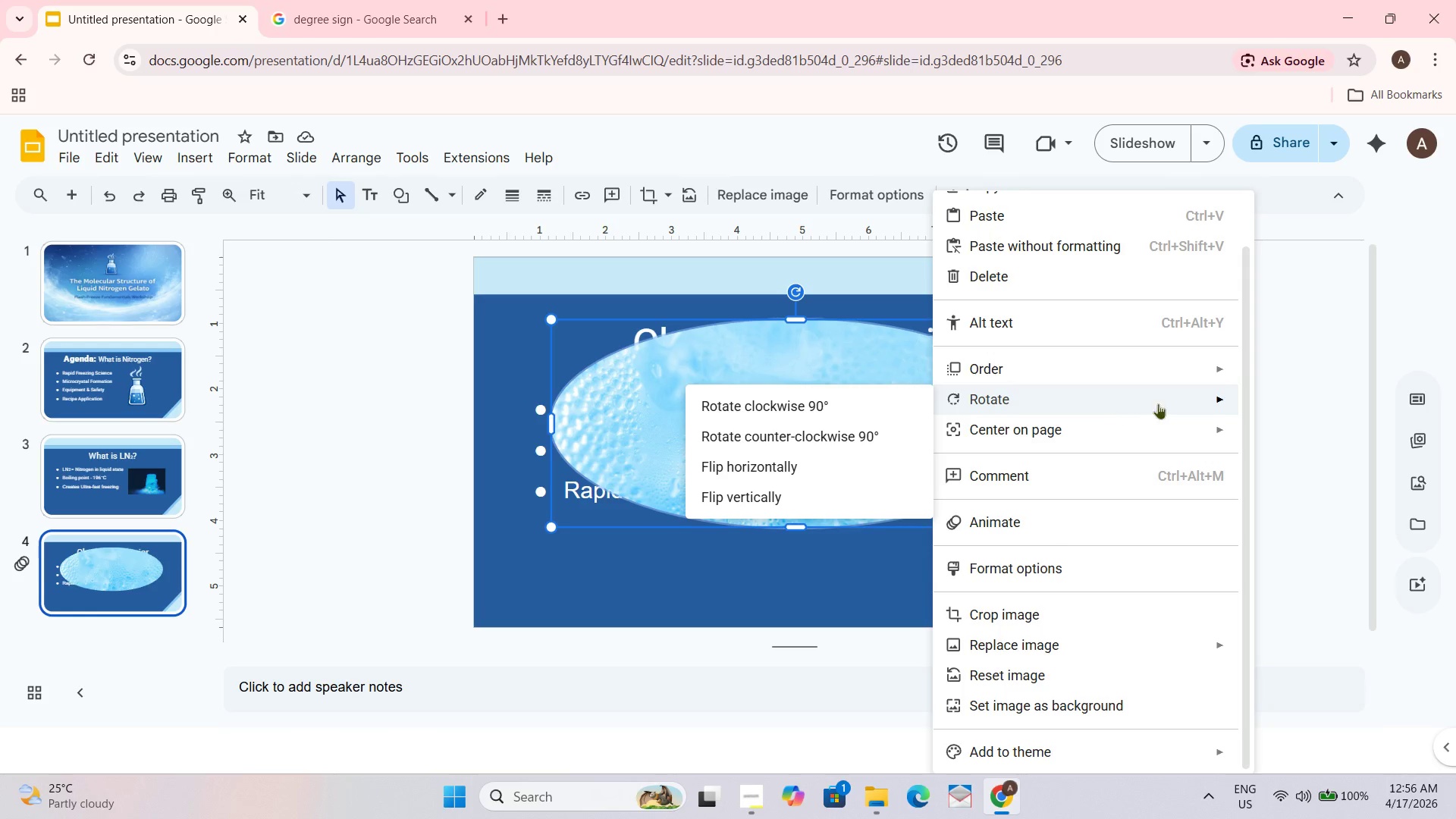 
left_click([1193, 403])
 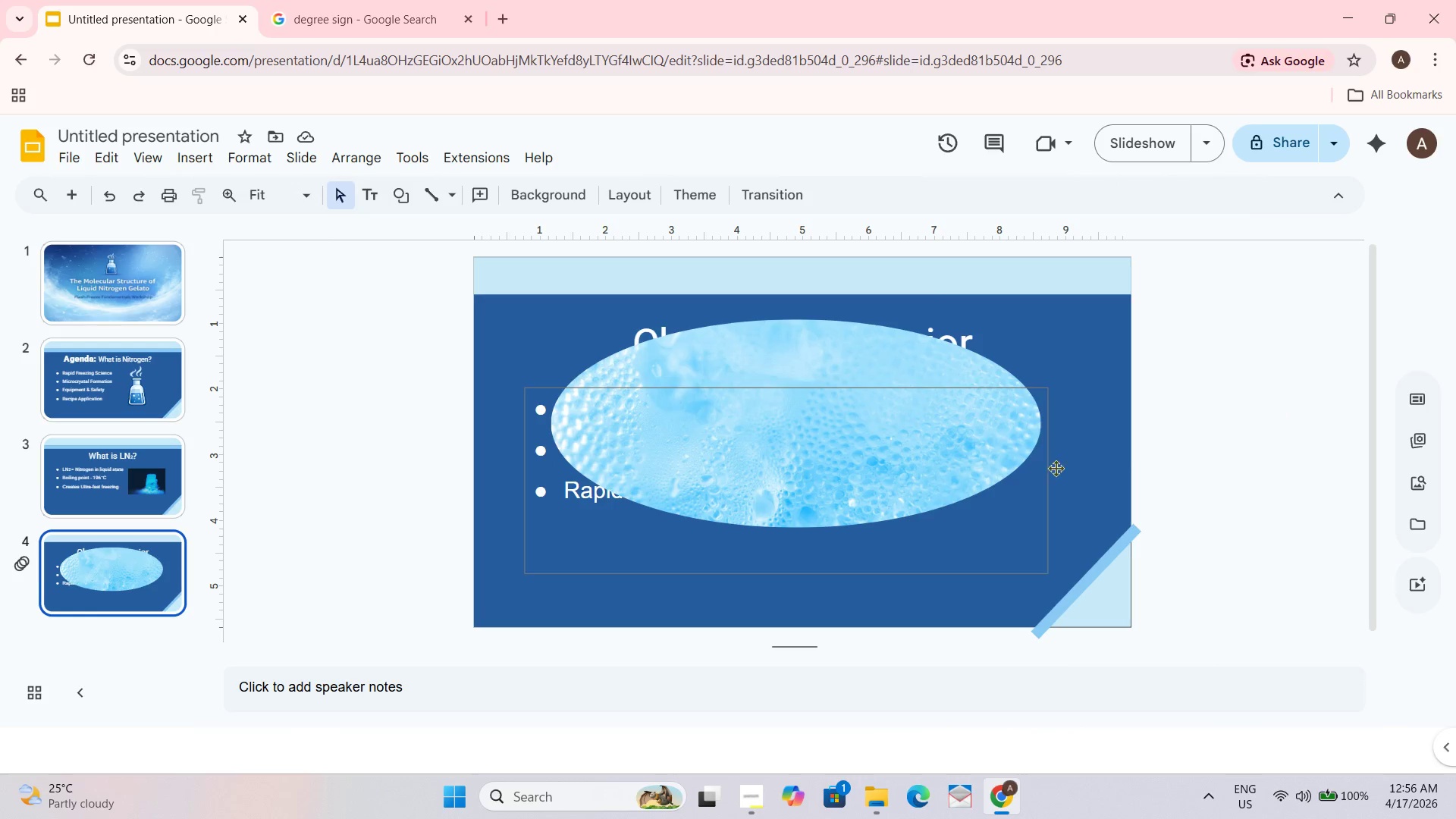 
left_click_drag(start_coordinate=[885, 419], to_coordinate=[1104, 425])
 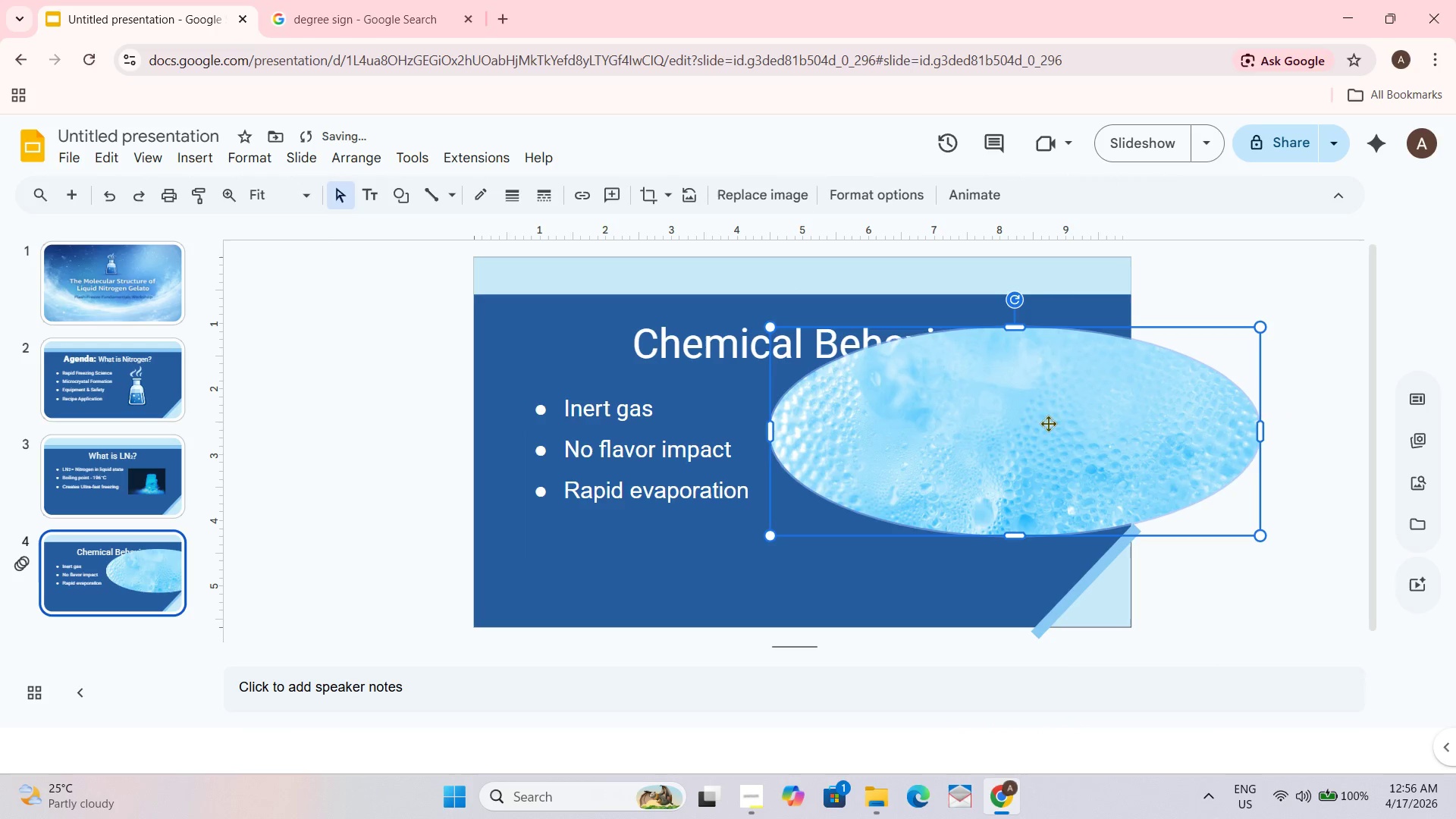 
left_click_drag(start_coordinate=[1028, 423], to_coordinate=[1012, 468])
 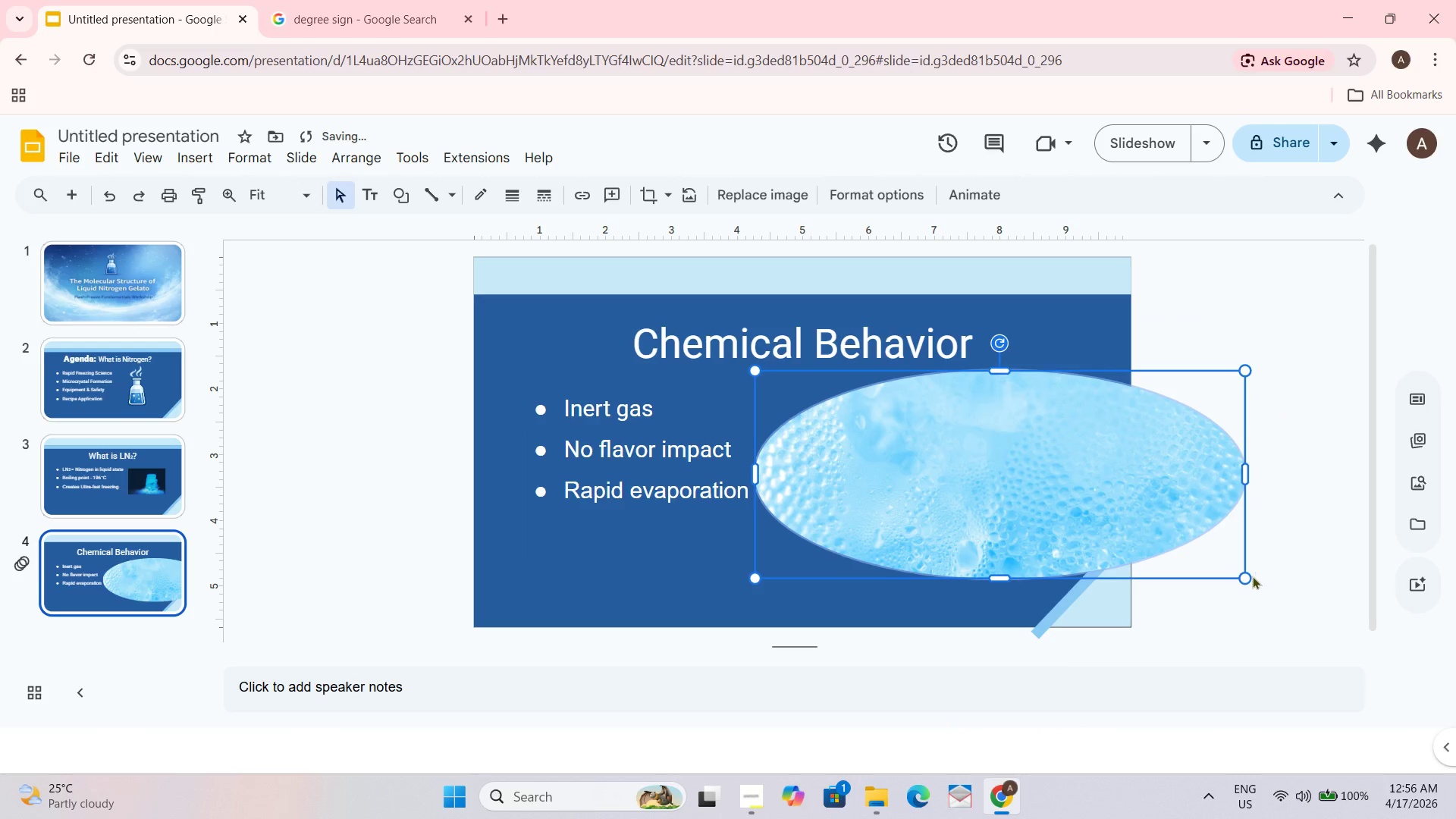 
left_click_drag(start_coordinate=[1247, 578], to_coordinate=[1187, 530])
 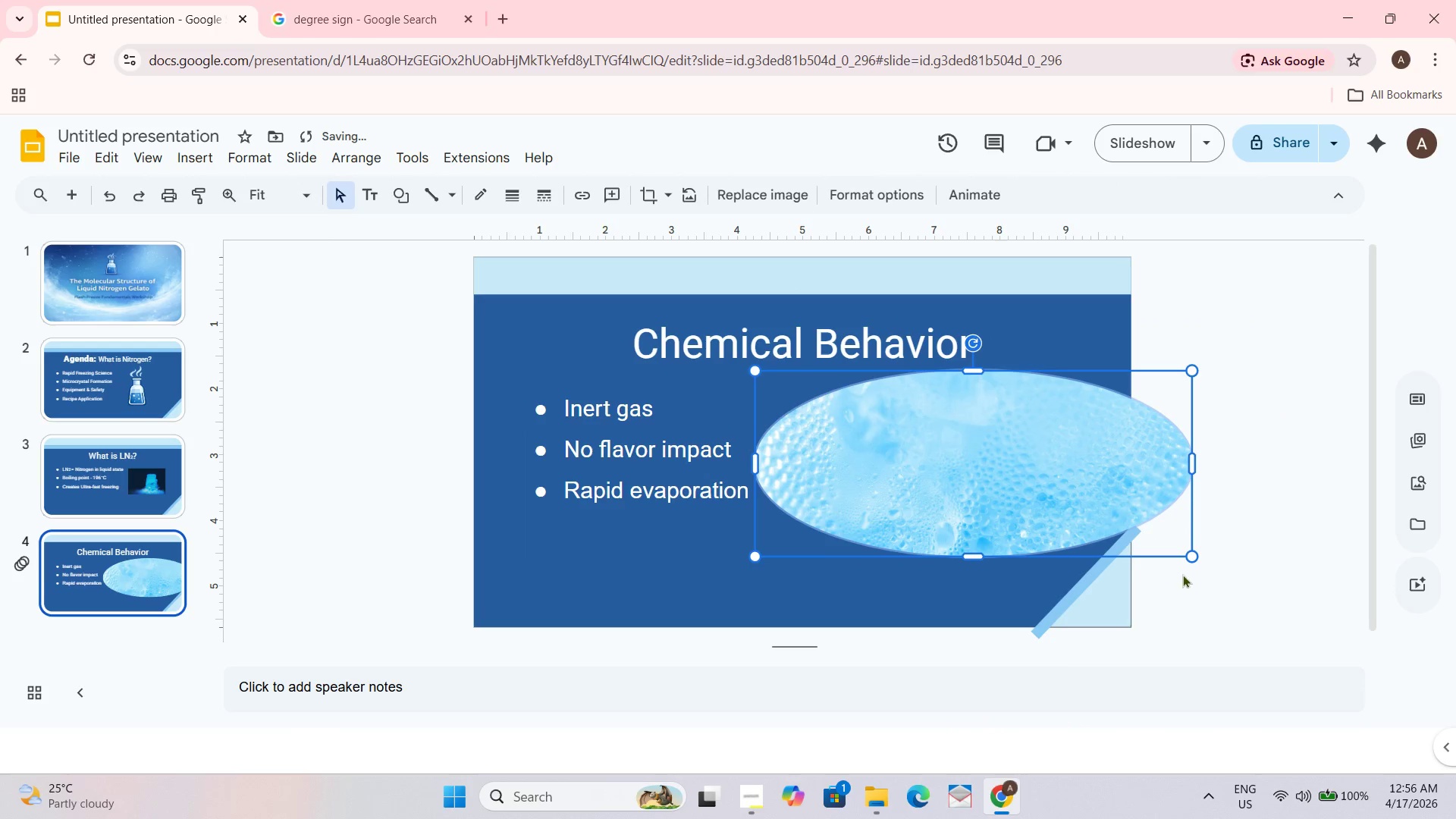 
left_click_drag(start_coordinate=[1191, 557], to_coordinate=[1173, 538])
 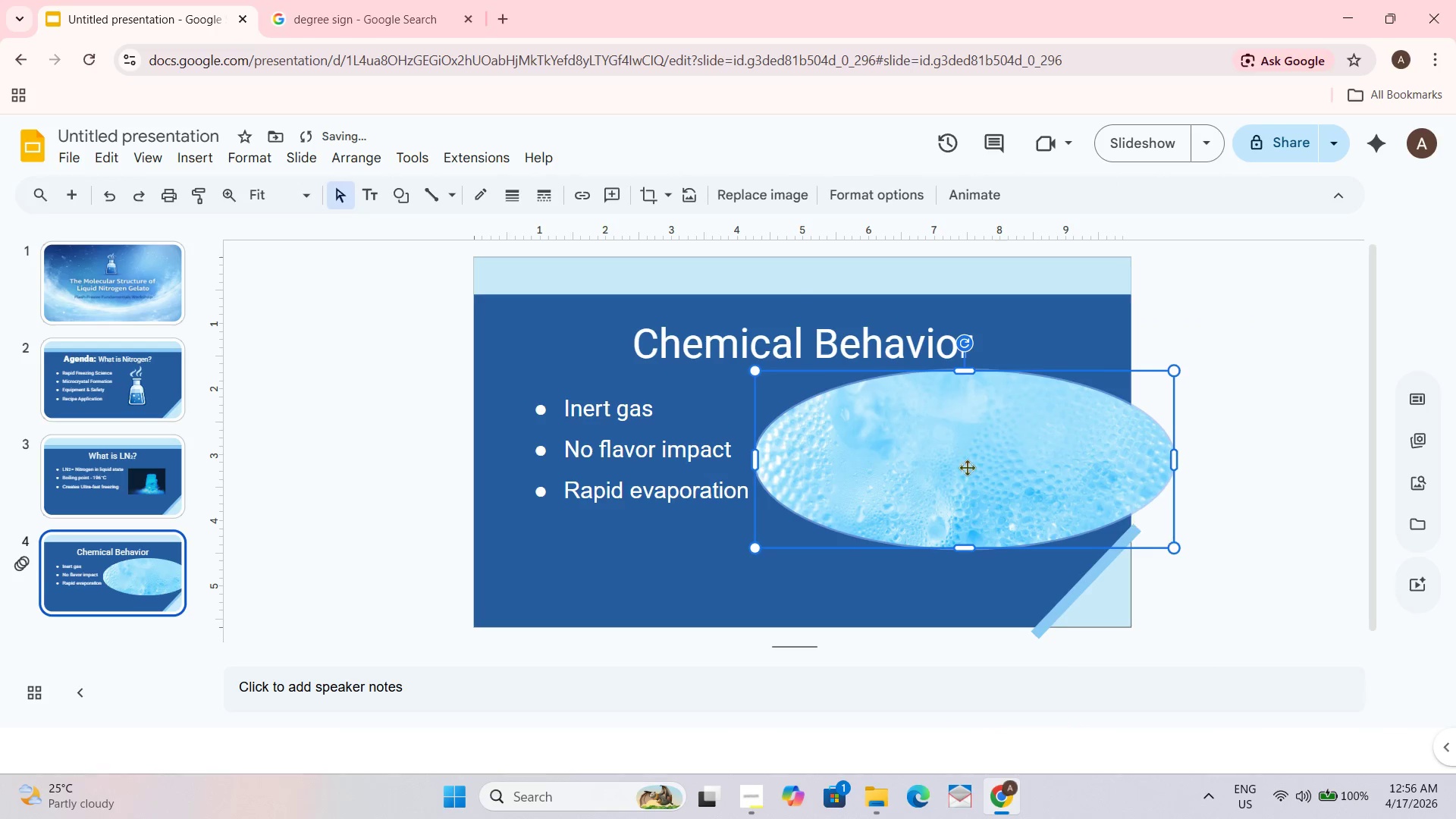 
left_click_drag(start_coordinate=[957, 465], to_coordinate=[976, 472])
 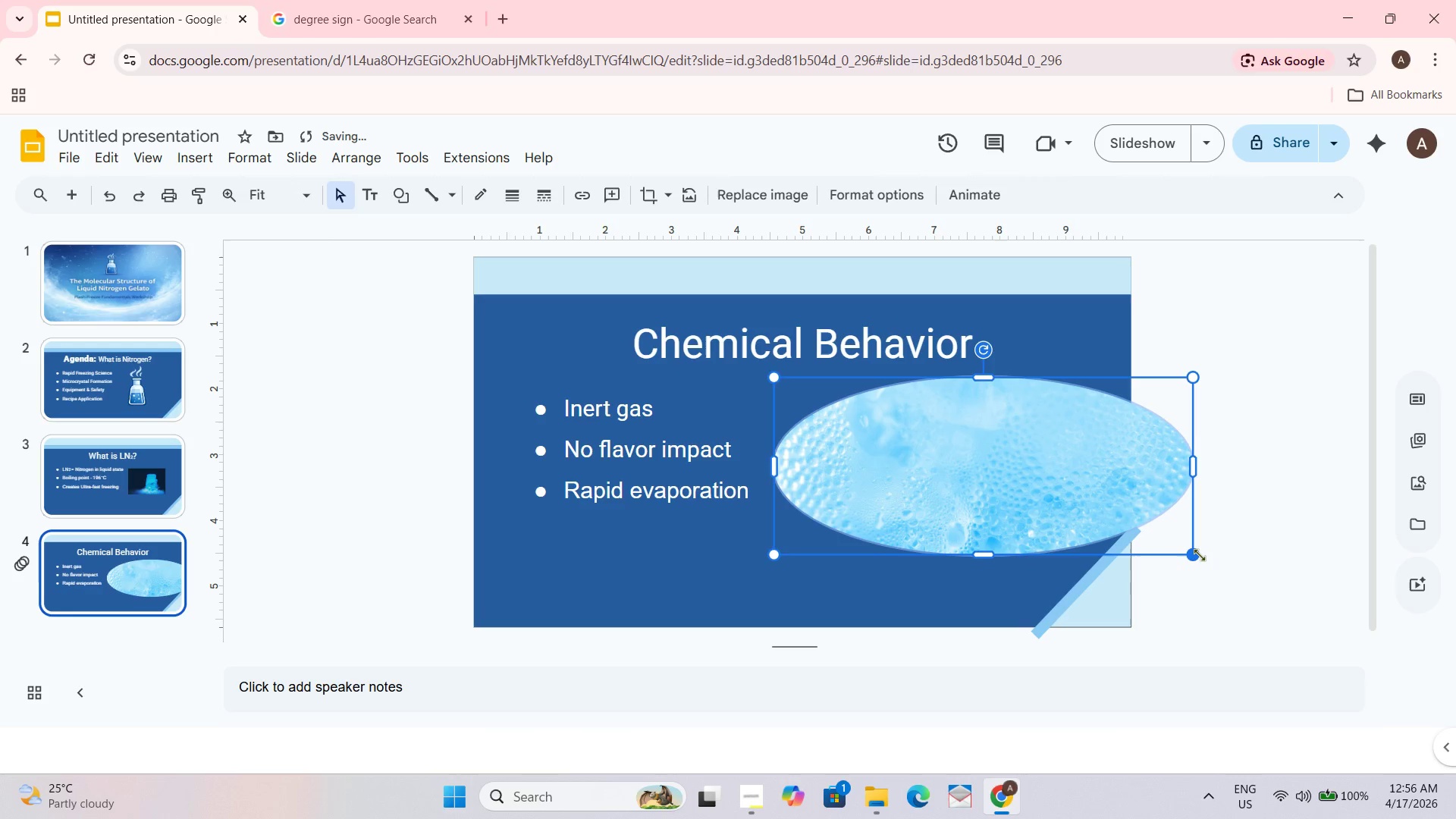 
left_click([1199, 554])
 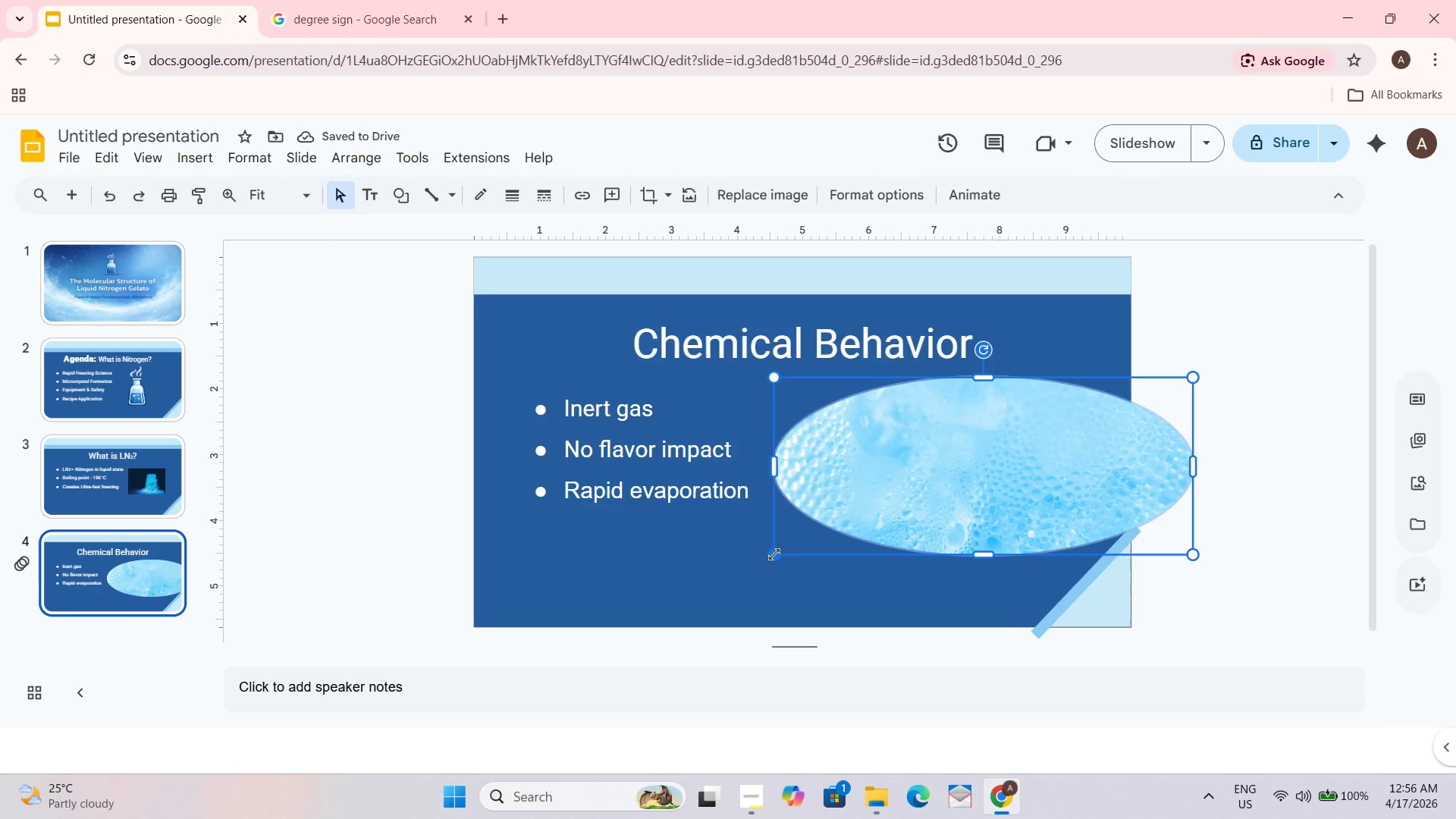 
left_click_drag(start_coordinate=[772, 554], to_coordinate=[778, 569])
 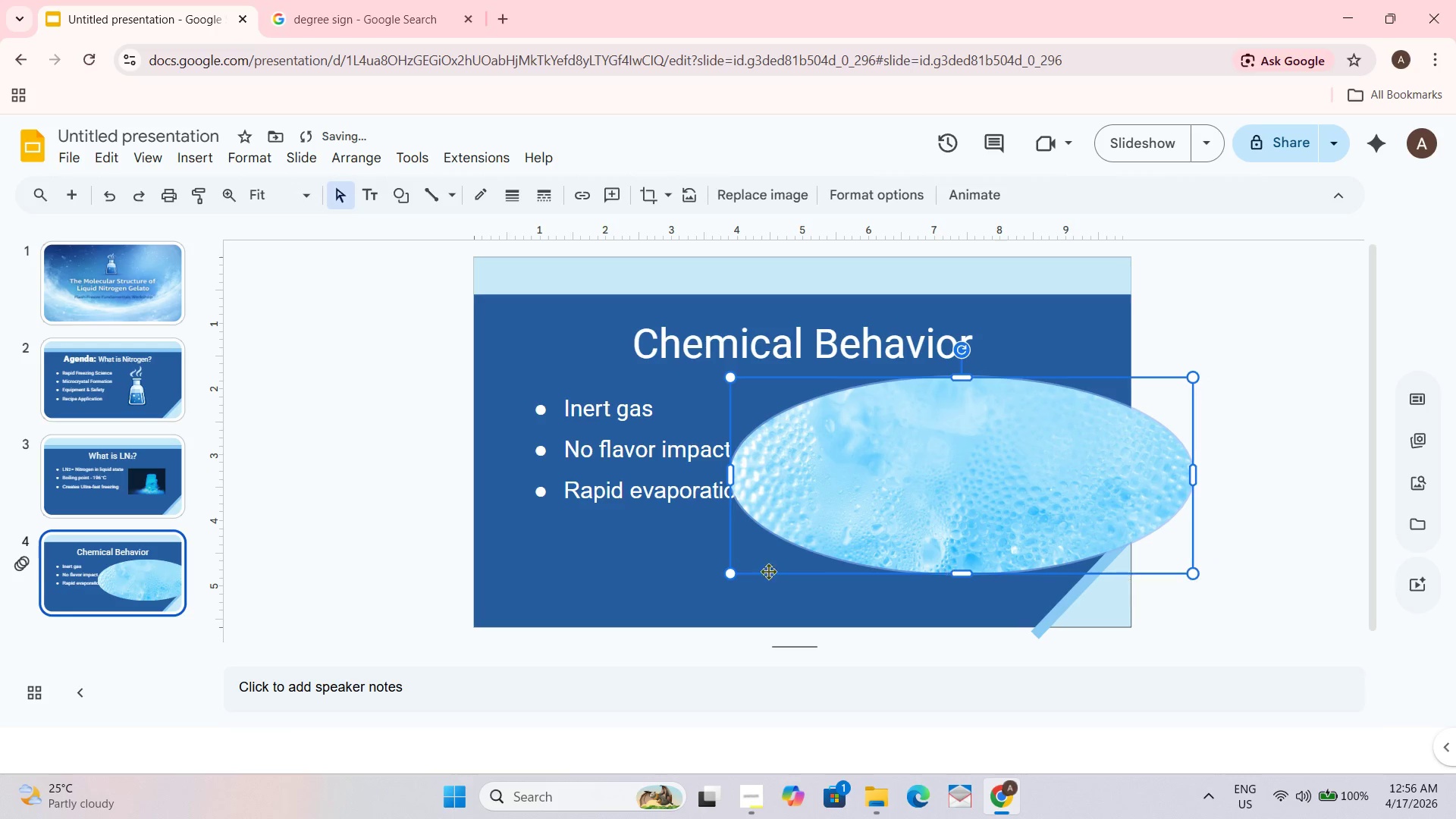 
left_click_drag(start_coordinate=[735, 573], to_coordinate=[808, 560])
 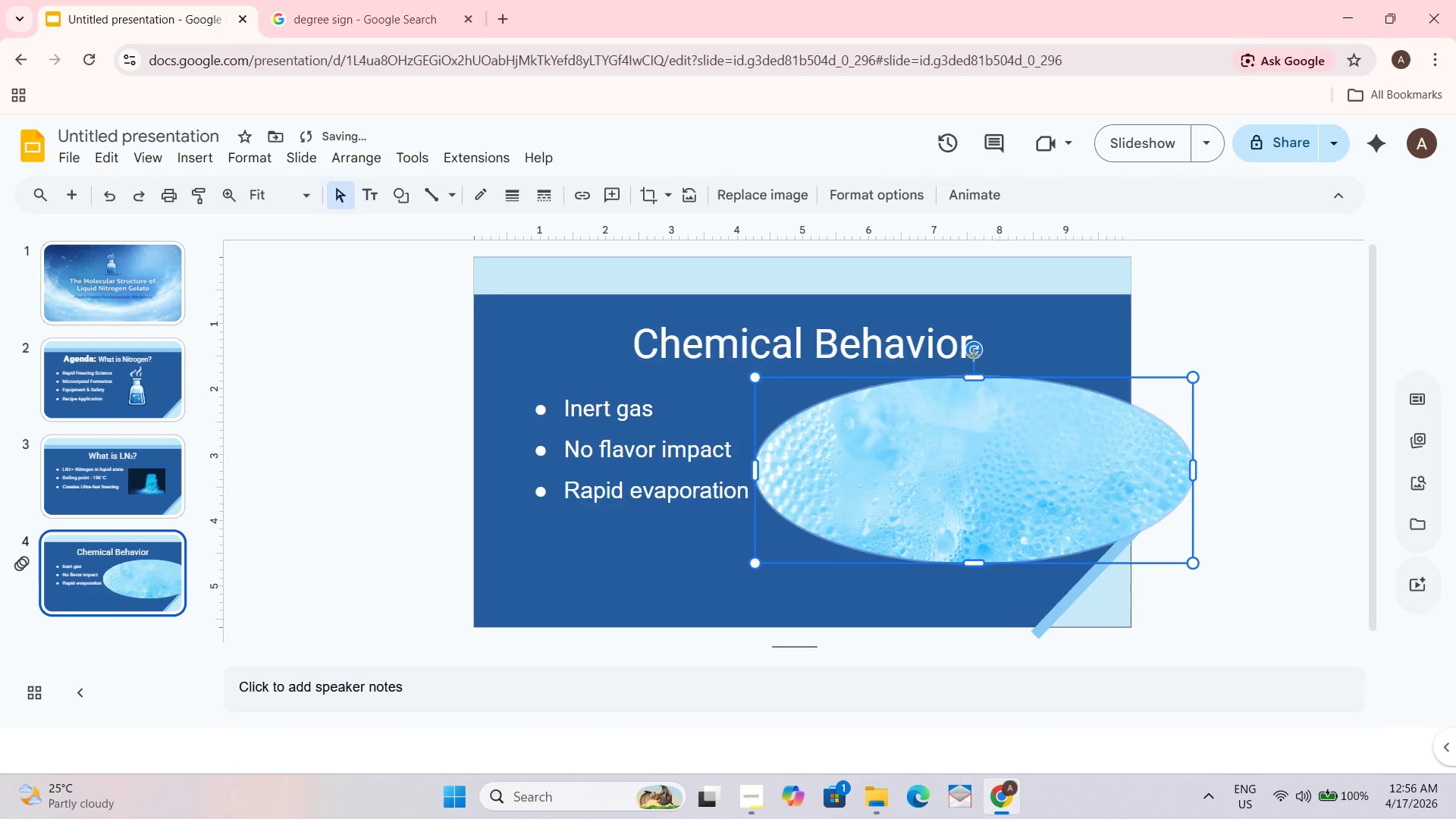 
left_click_drag(start_coordinate=[977, 351], to_coordinate=[939, 356])
 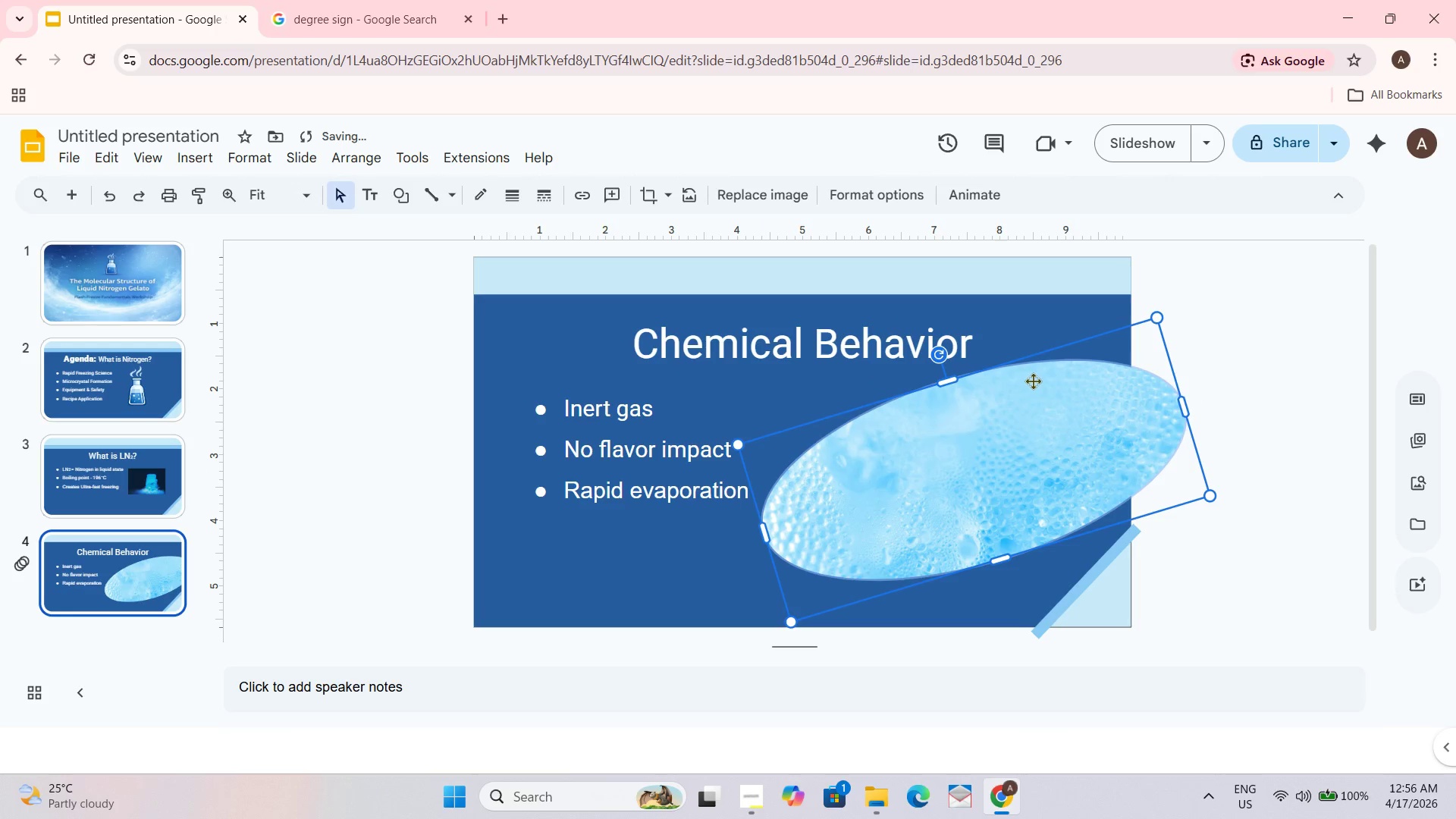 
left_click_drag(start_coordinate=[1050, 388], to_coordinate=[1080, 404])
 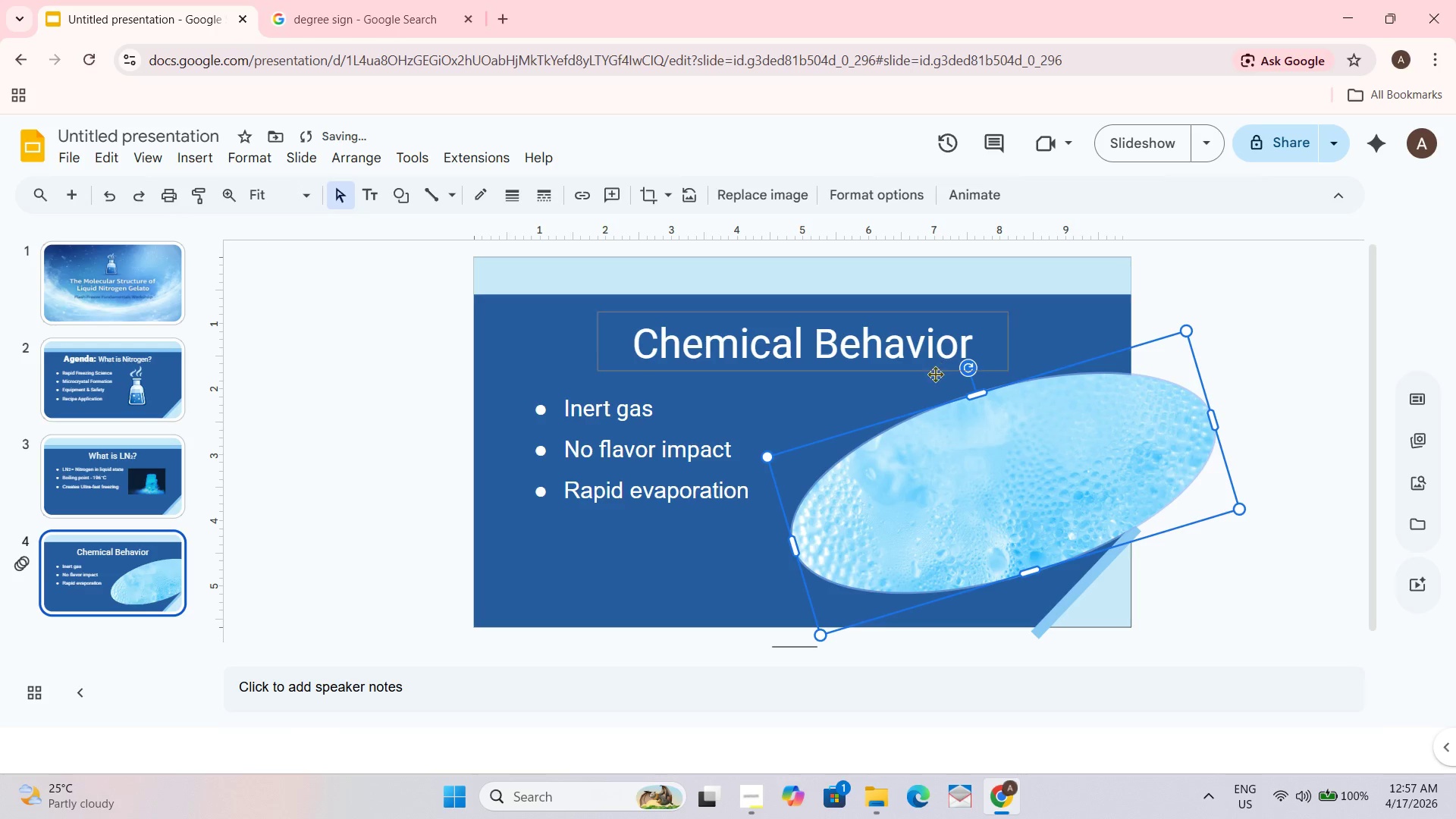 
left_click_drag(start_coordinate=[968, 372], to_coordinate=[991, 348])
 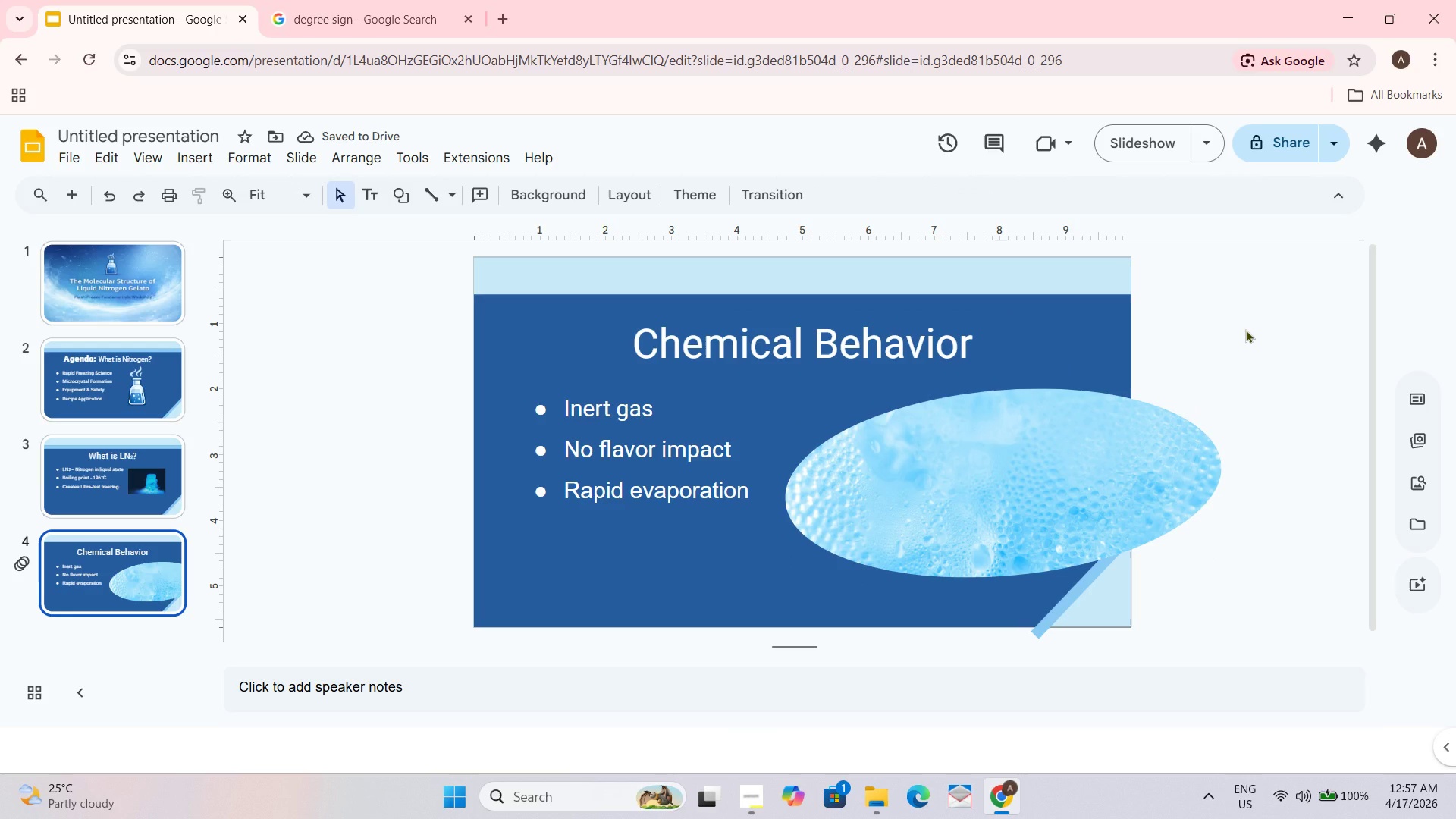 
left_click_drag(start_coordinate=[566, 432], to_coordinate=[568, 428])
 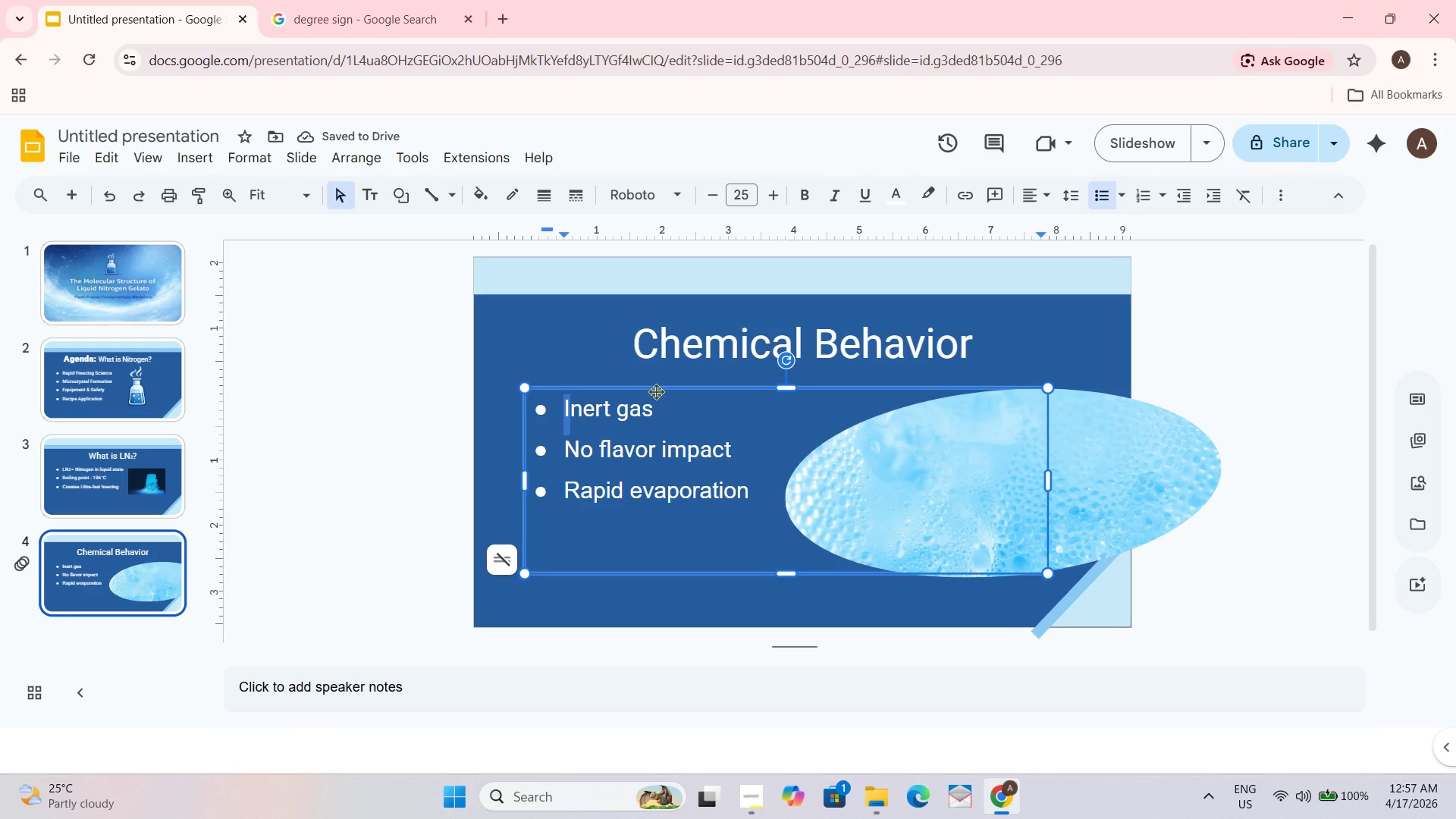 
left_click_drag(start_coordinate=[659, 389], to_coordinate=[659, 396])
 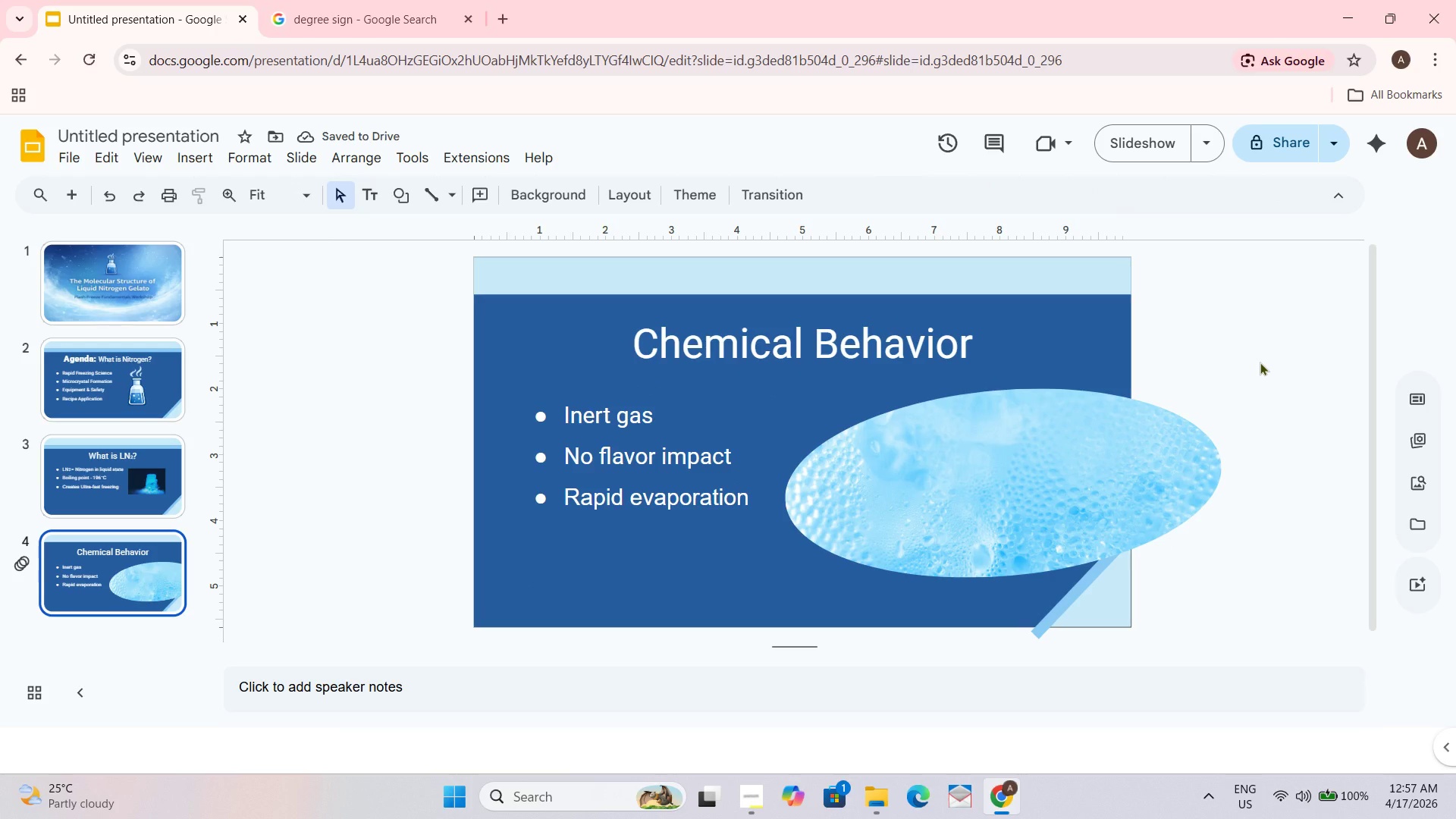 
wait(5.5)
 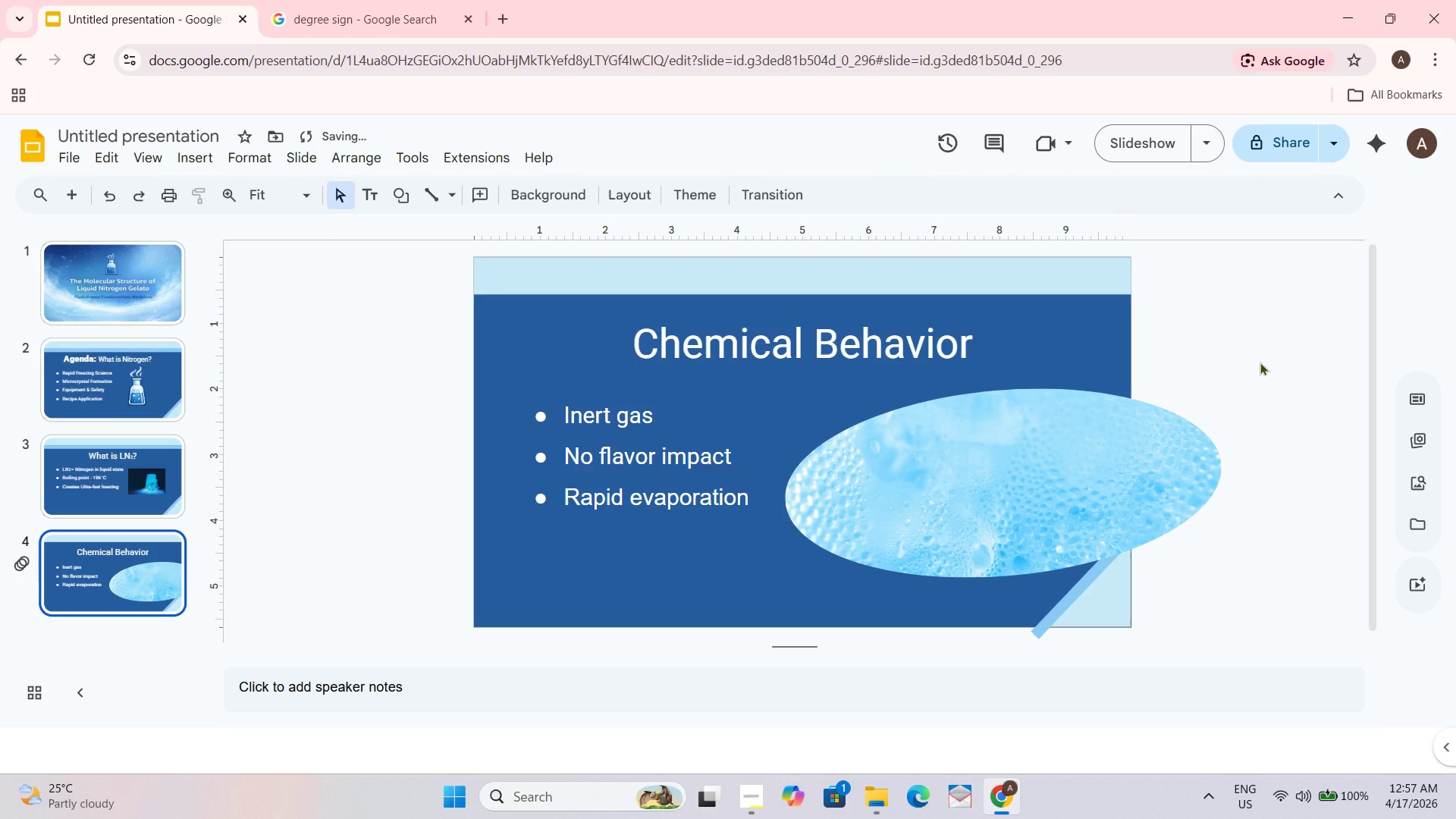 
left_click([1168, 504])
 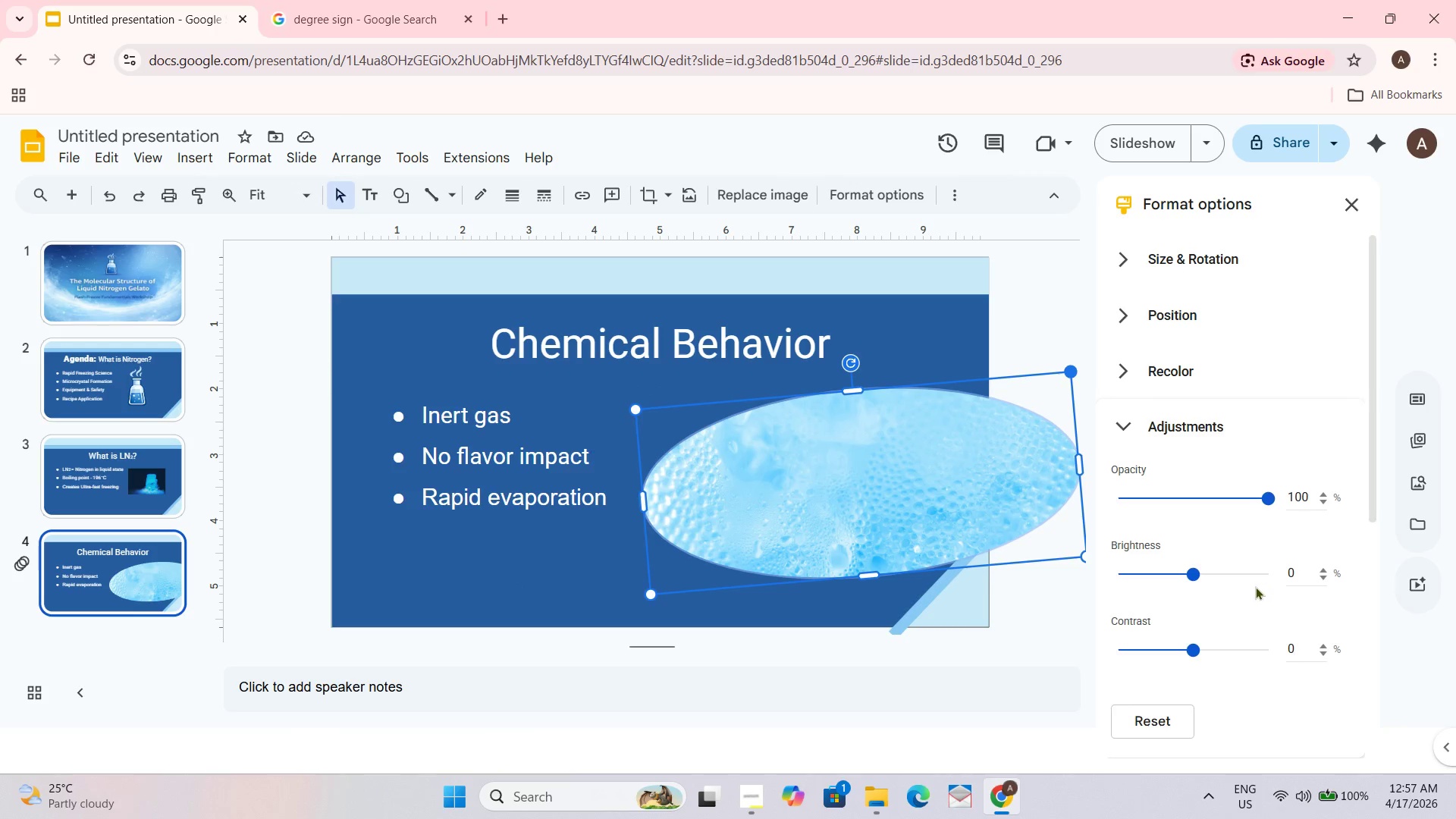 
left_click_drag(start_coordinate=[1200, 575], to_coordinate=[1195, 572])
 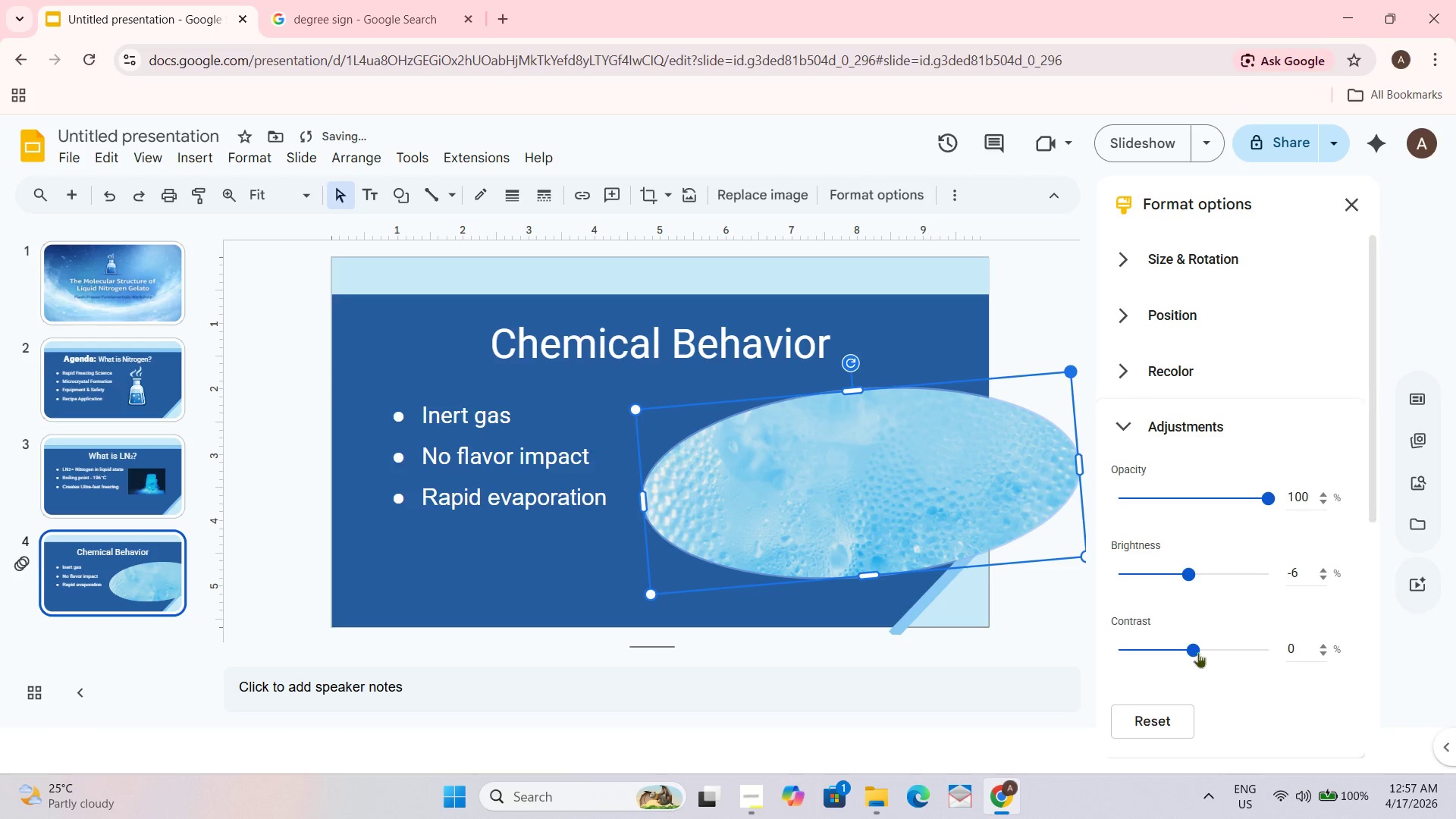 
left_click_drag(start_coordinate=[1197, 652], to_coordinate=[1208, 651])
 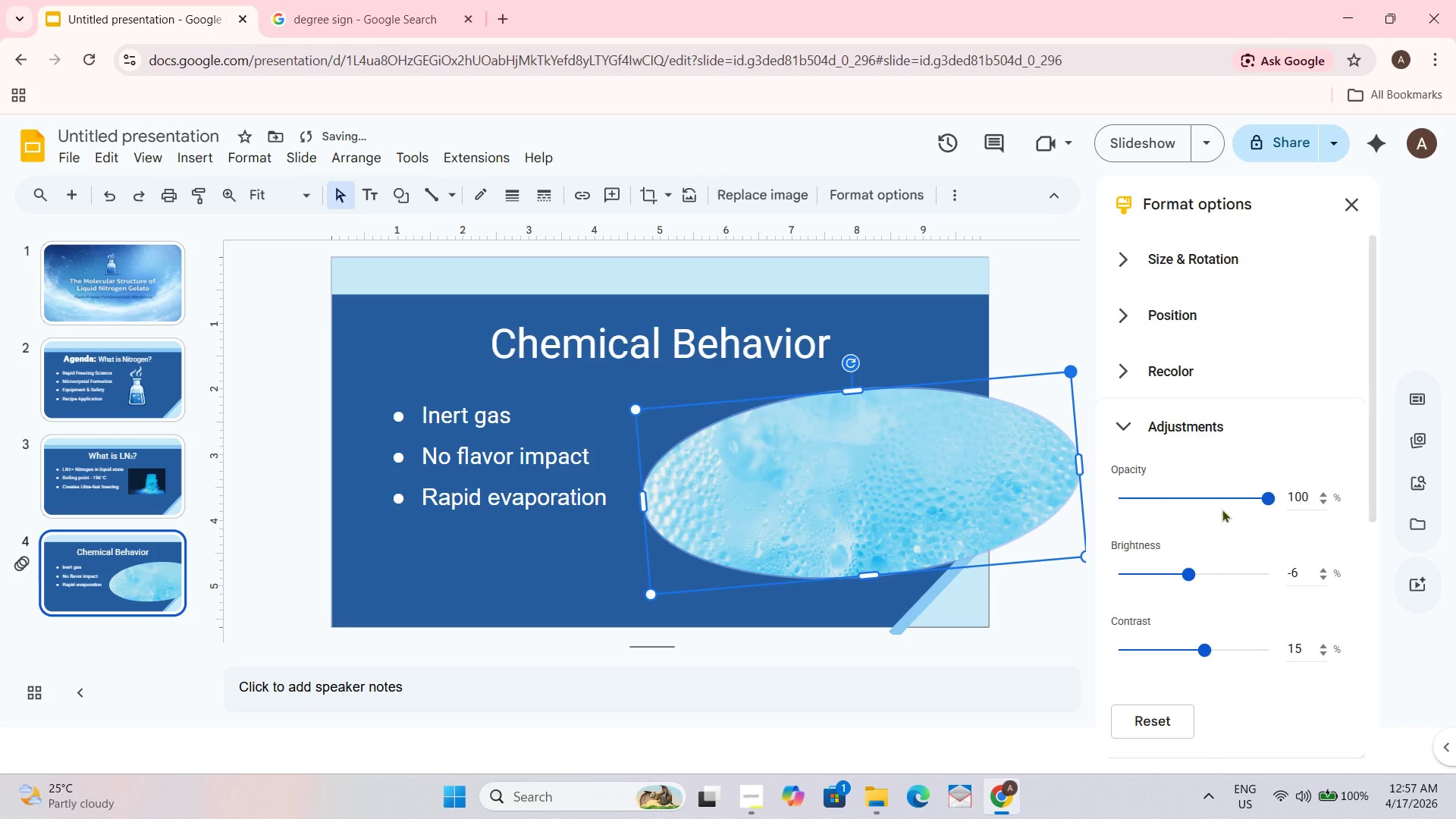 
left_click_drag(start_coordinate=[1228, 497], to_coordinate=[1228, 491])
 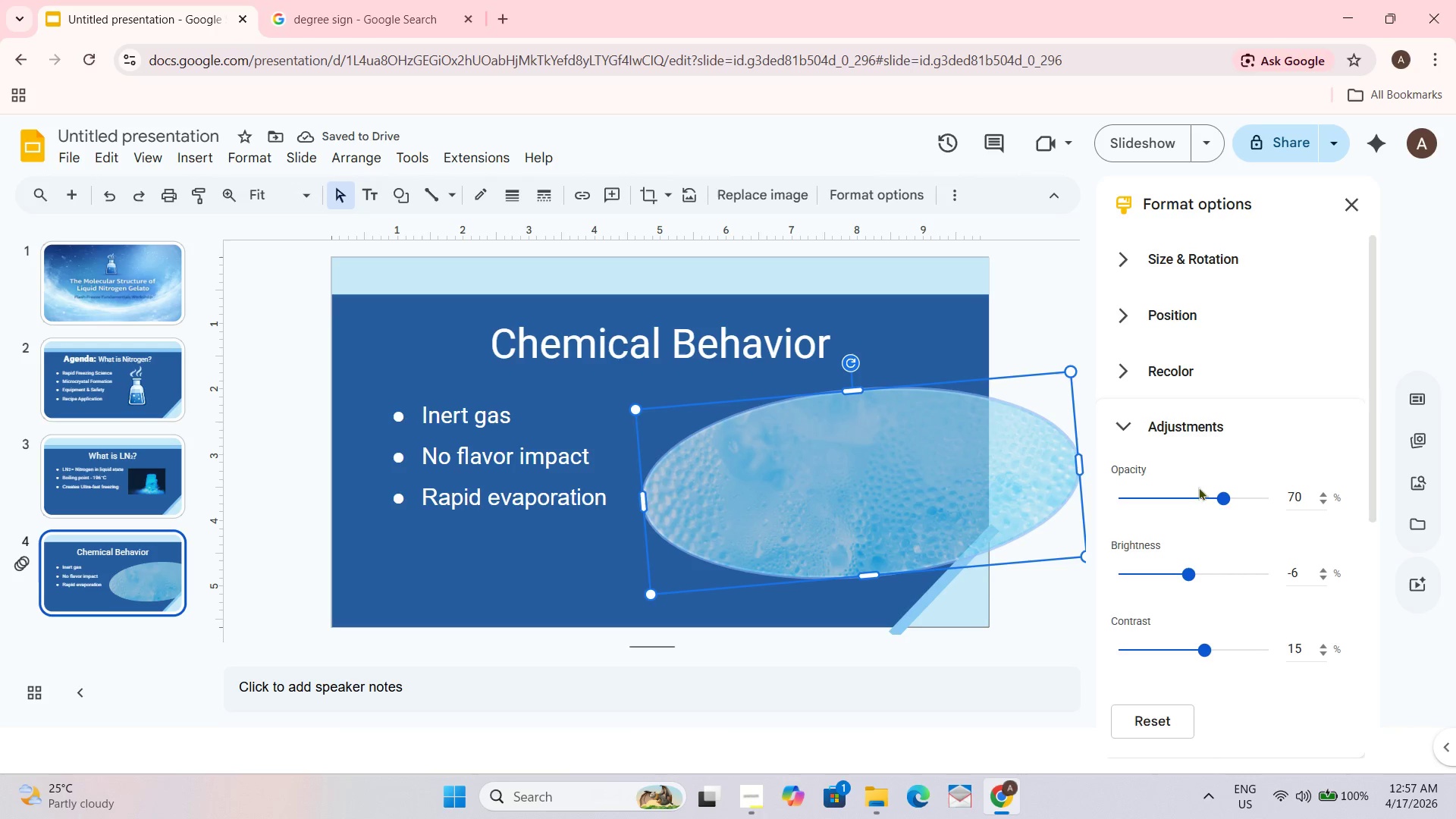 
left_click([1362, 206])
 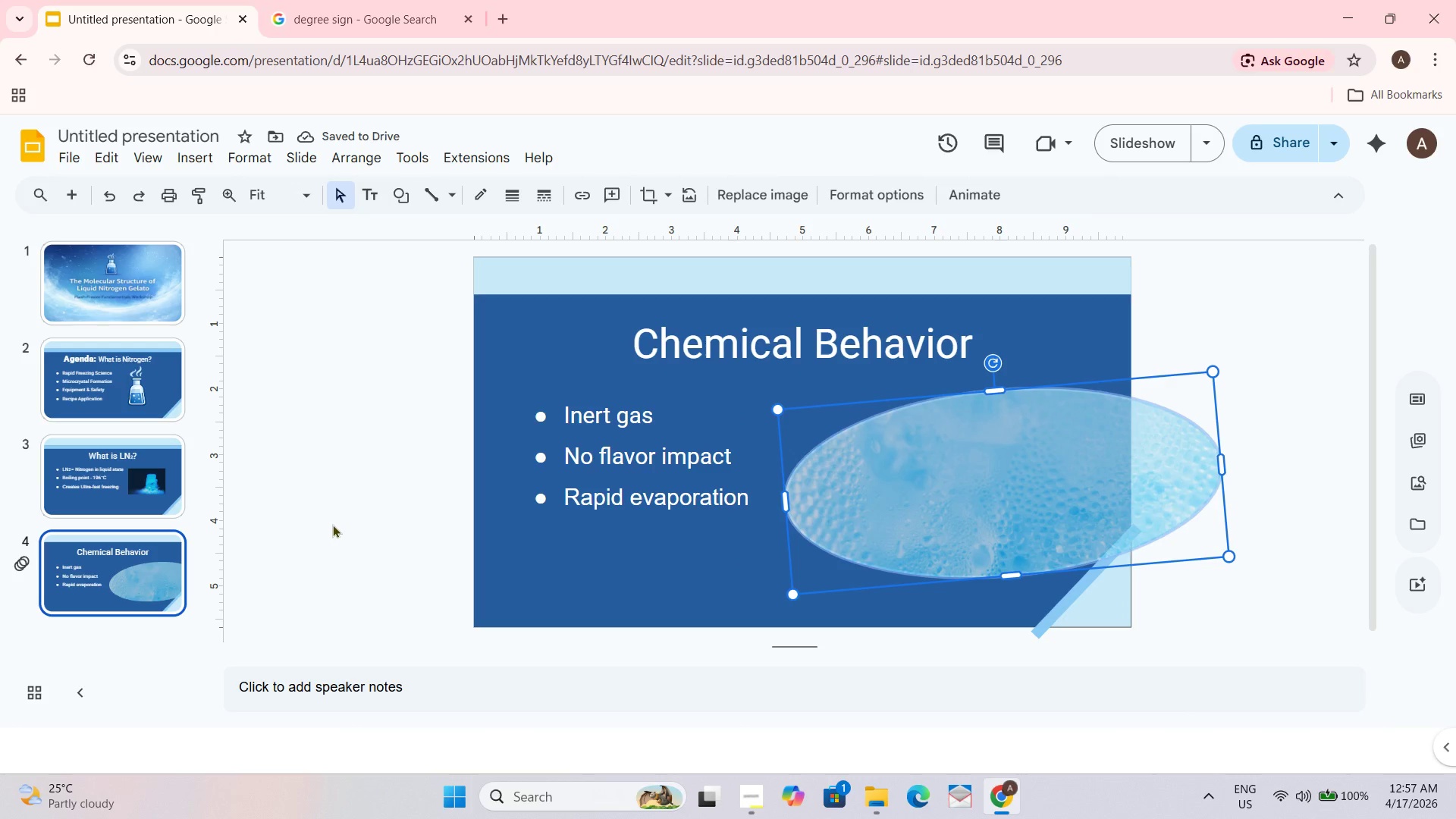 
scroll: coordinate [333, 521], scroll_direction: down, amount: 2.0
 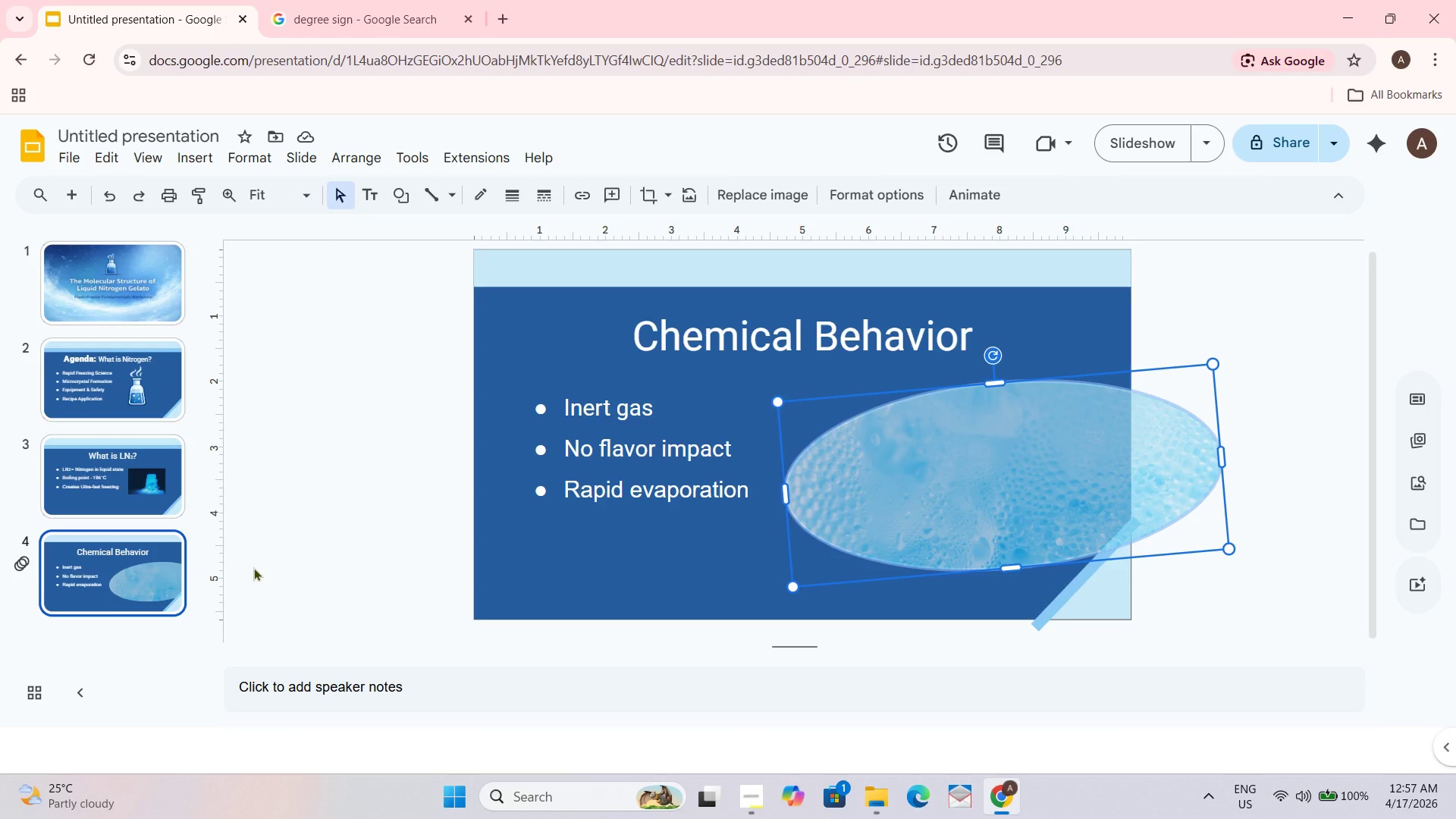 
wait(7.95)
 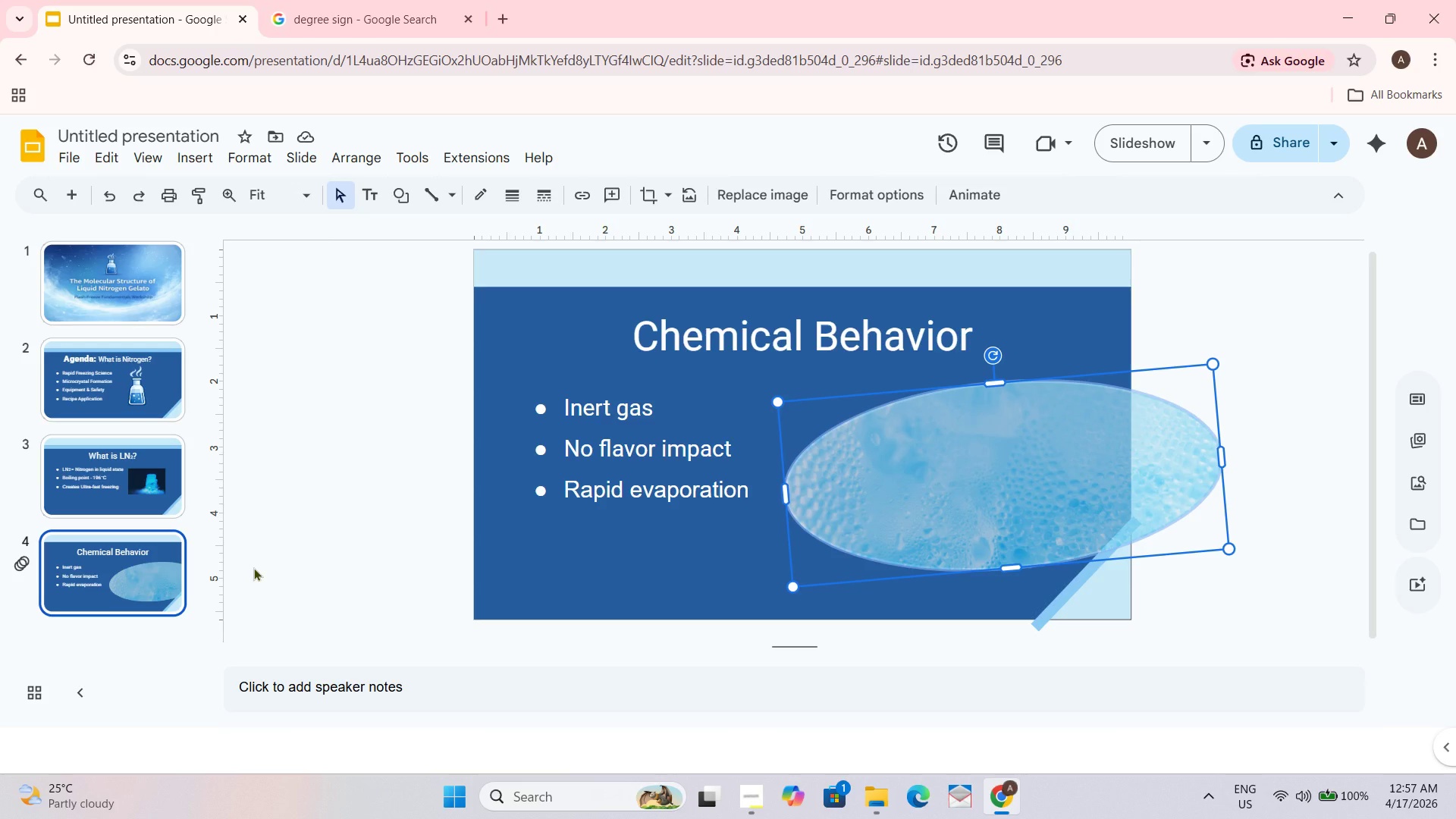 
left_click([397, 513])
 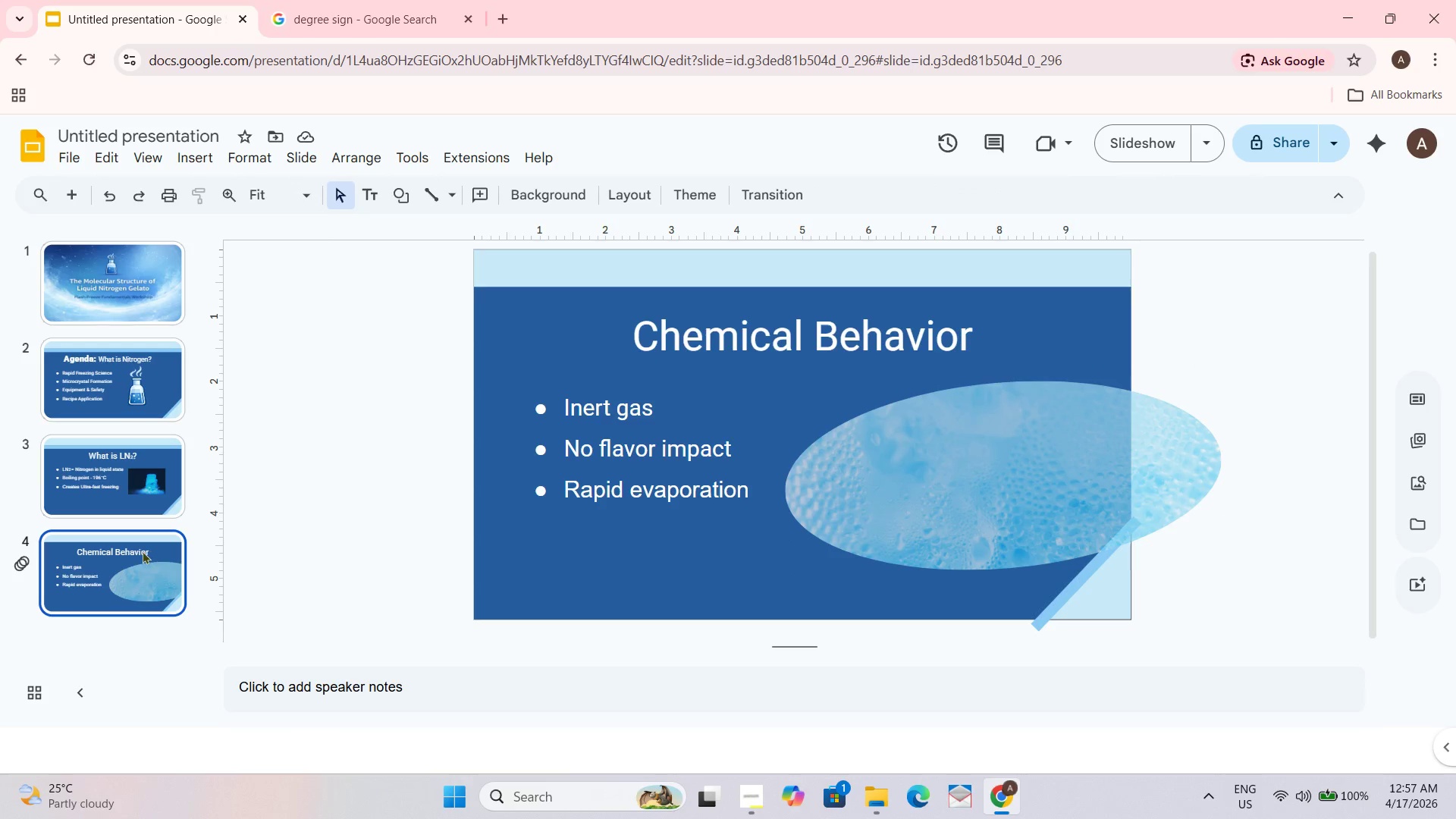 
left_click([140, 551])
 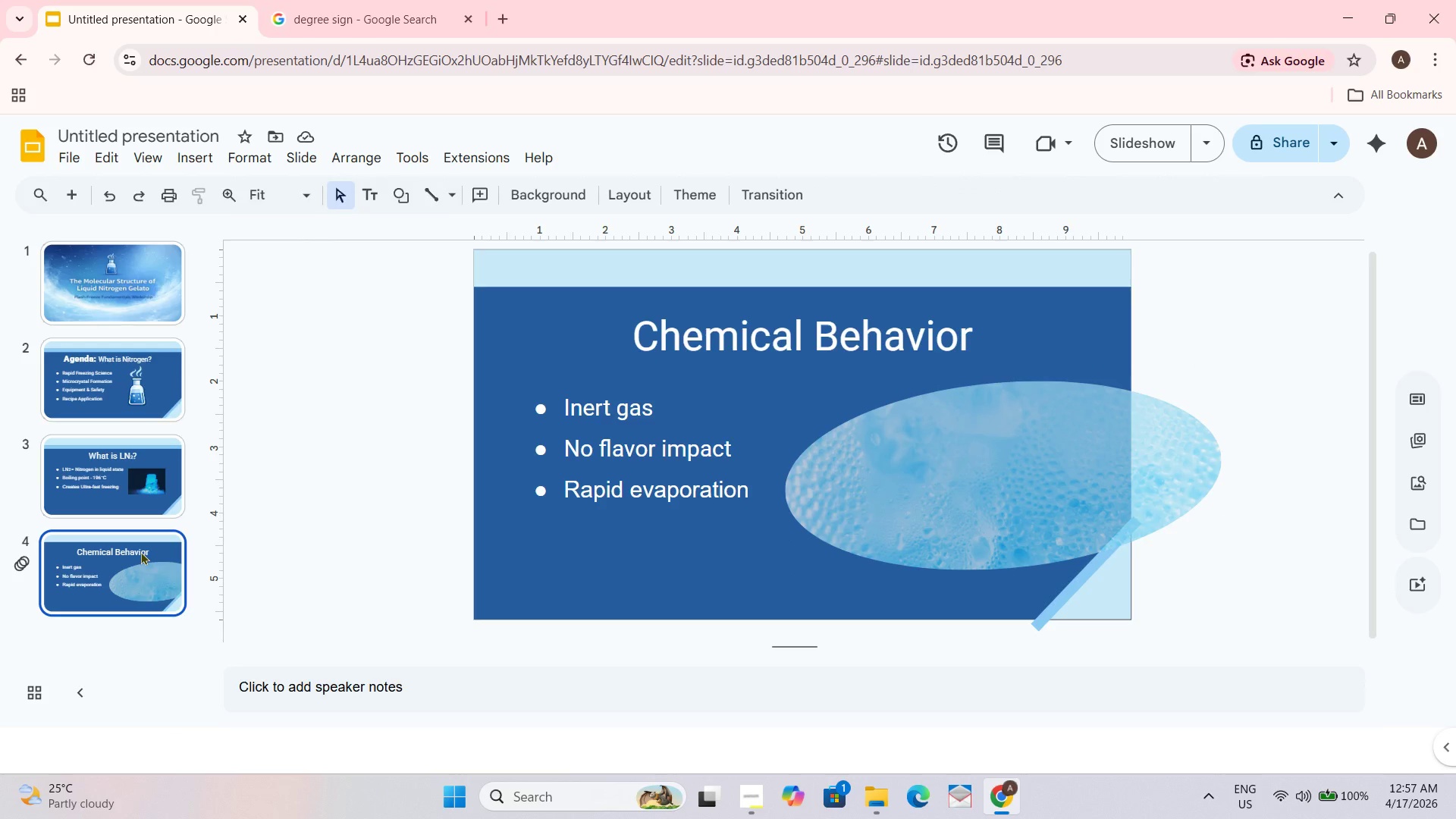 
right_click([140, 551])
 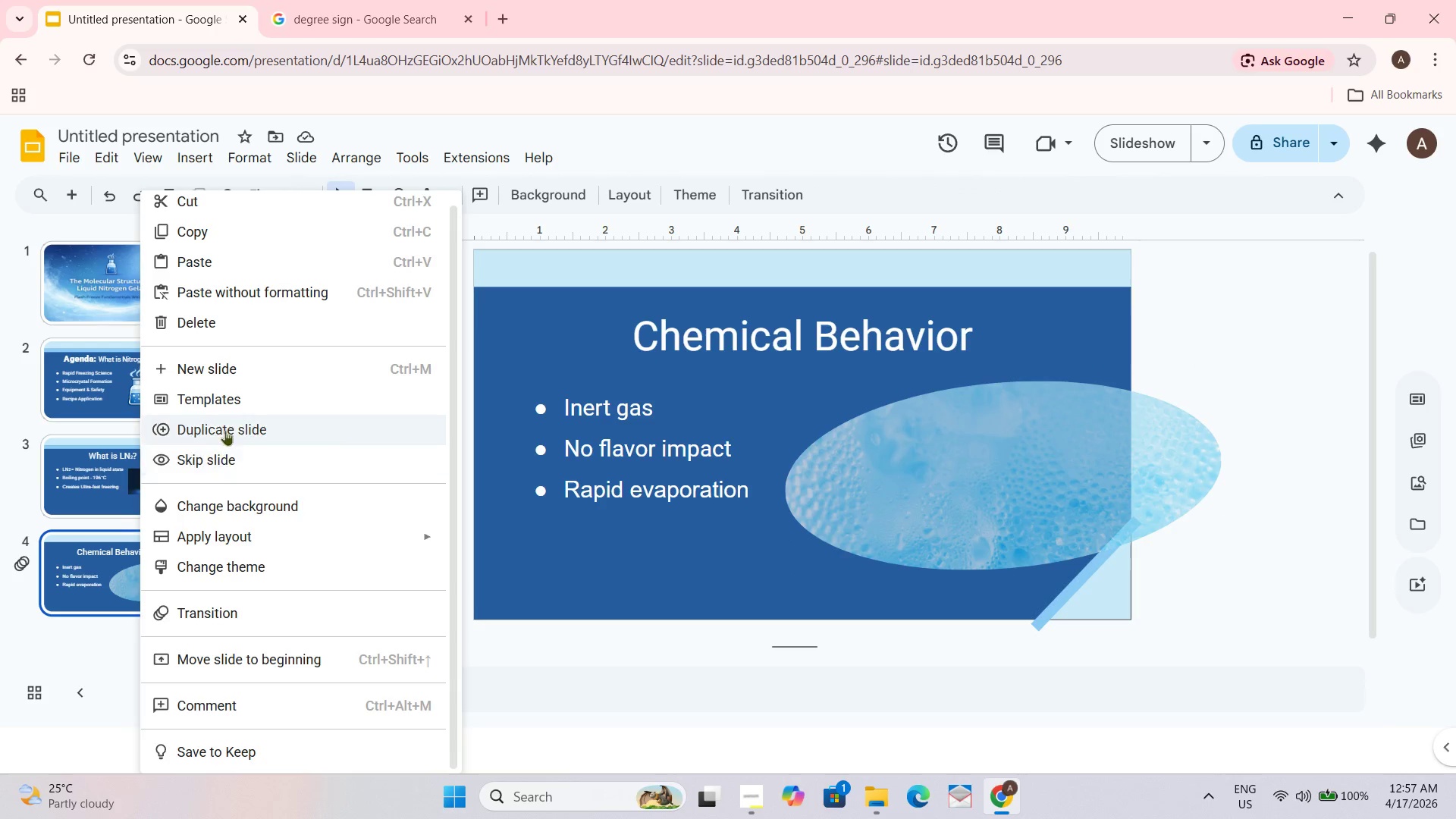 
left_click([234, 424])
 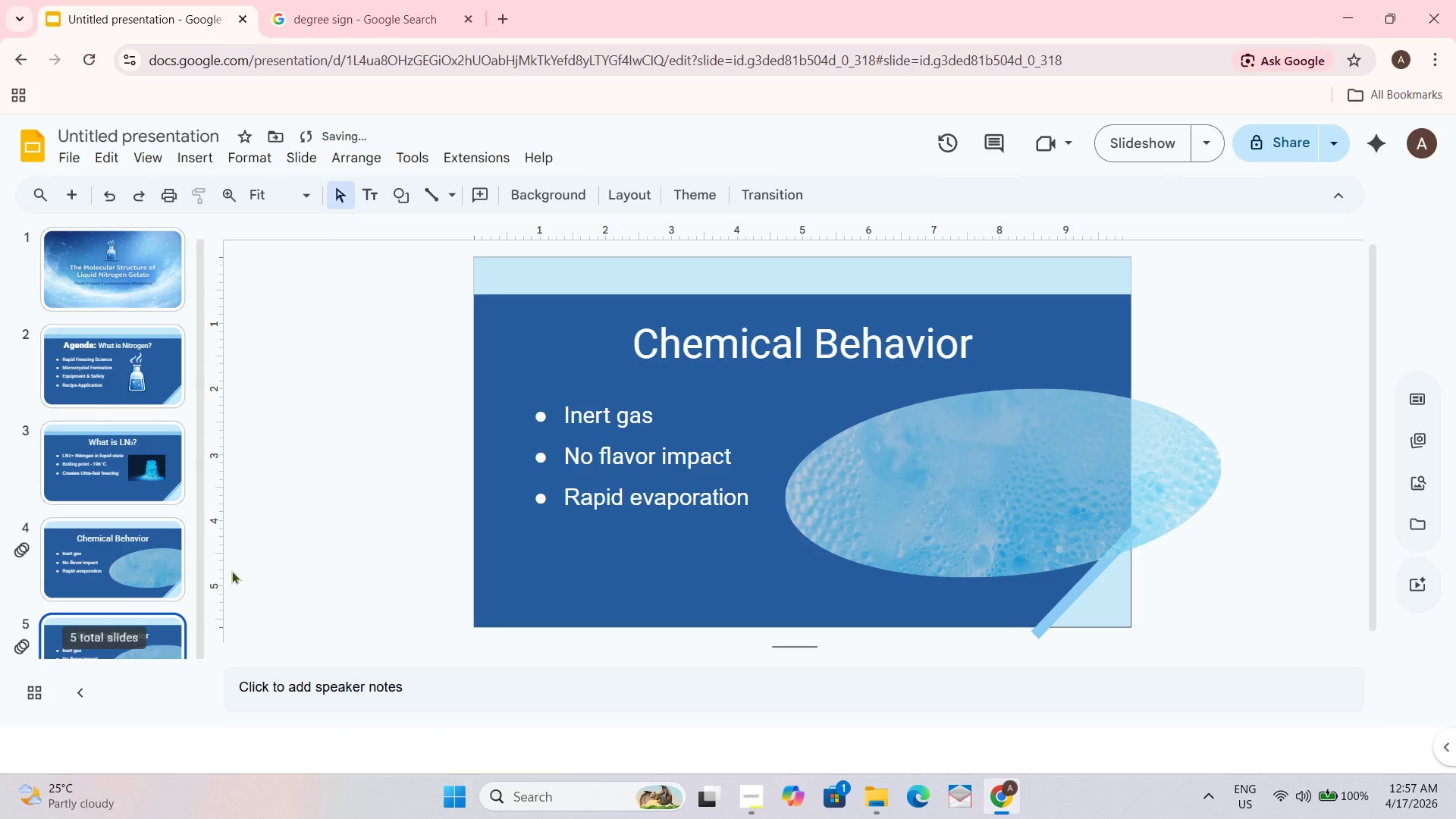 
scroll: coordinate [229, 573], scroll_direction: down, amount: 1.0
 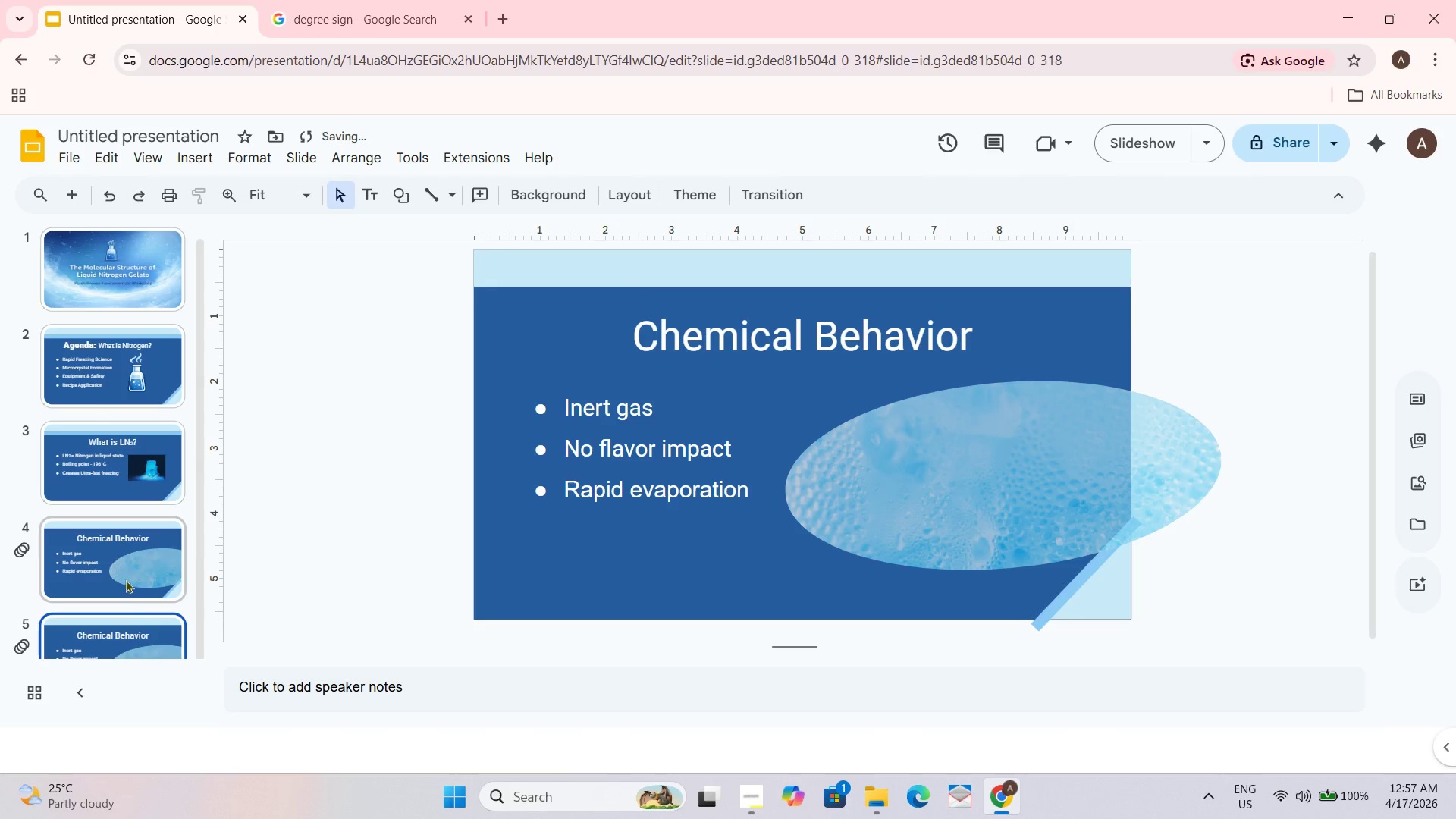 
left_click([132, 632])
 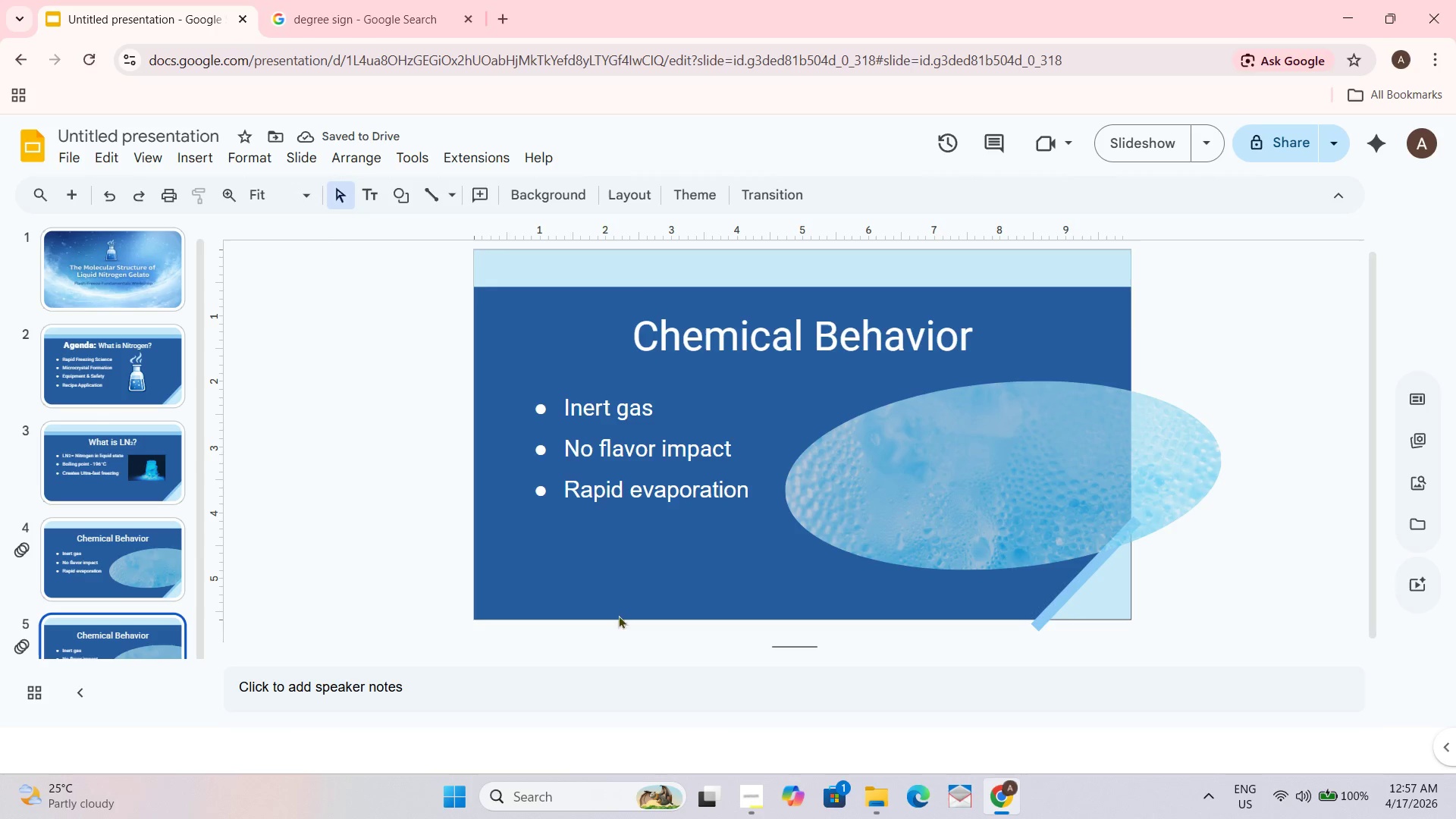 
scroll: coordinate [774, 602], scroll_direction: down, amount: 2.0
 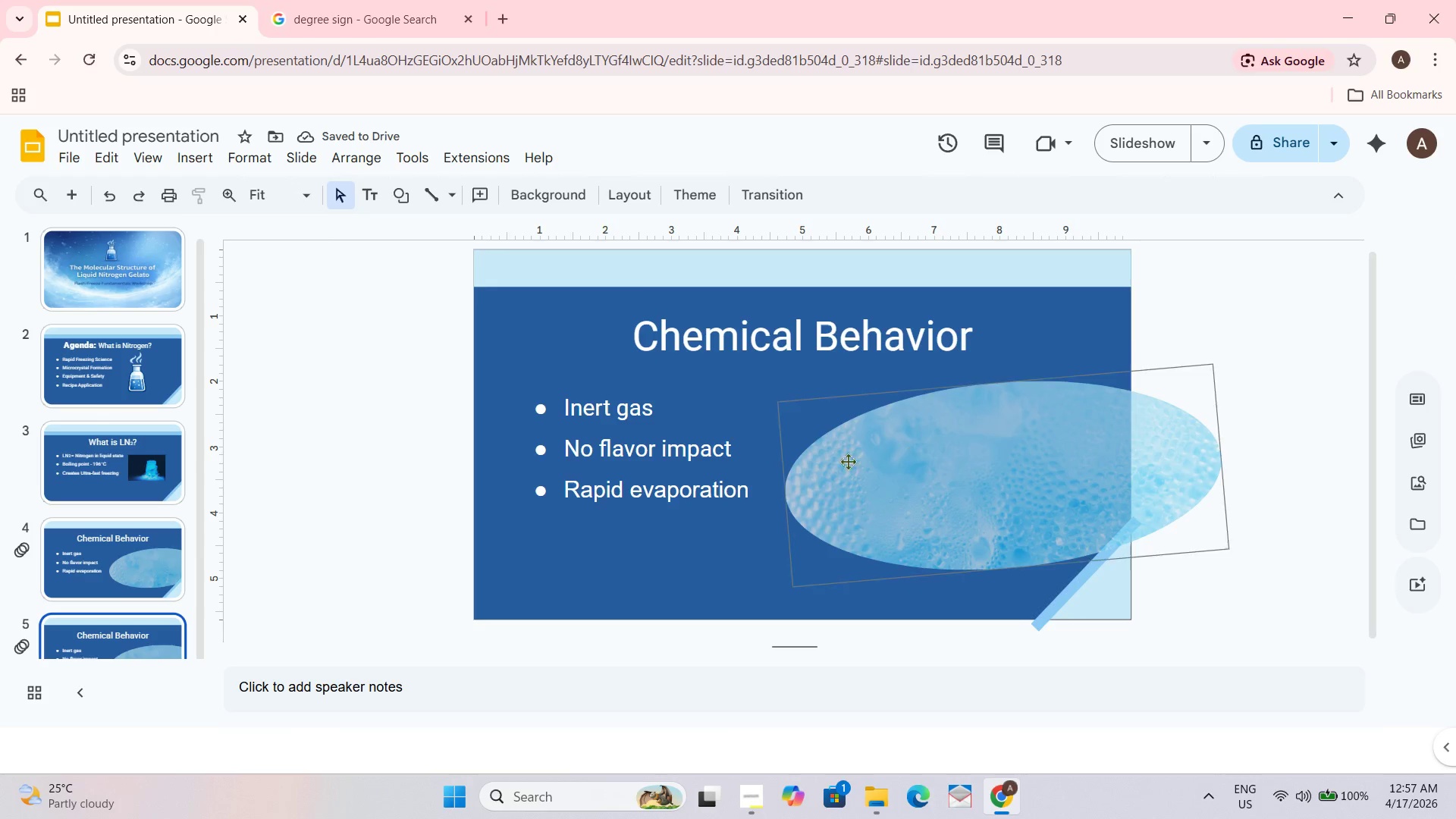 
left_click([953, 461])
 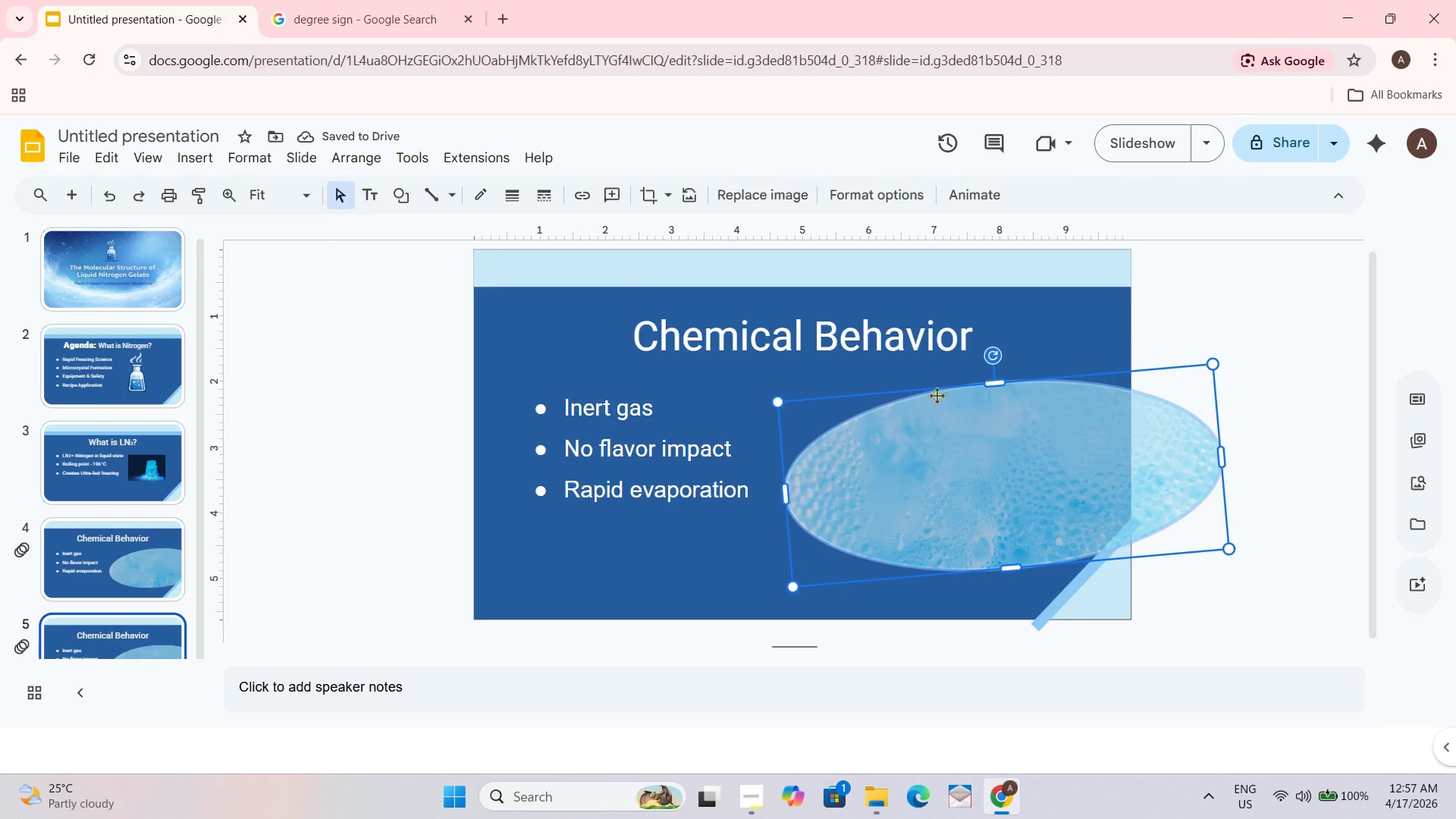 
right_click([937, 389])
 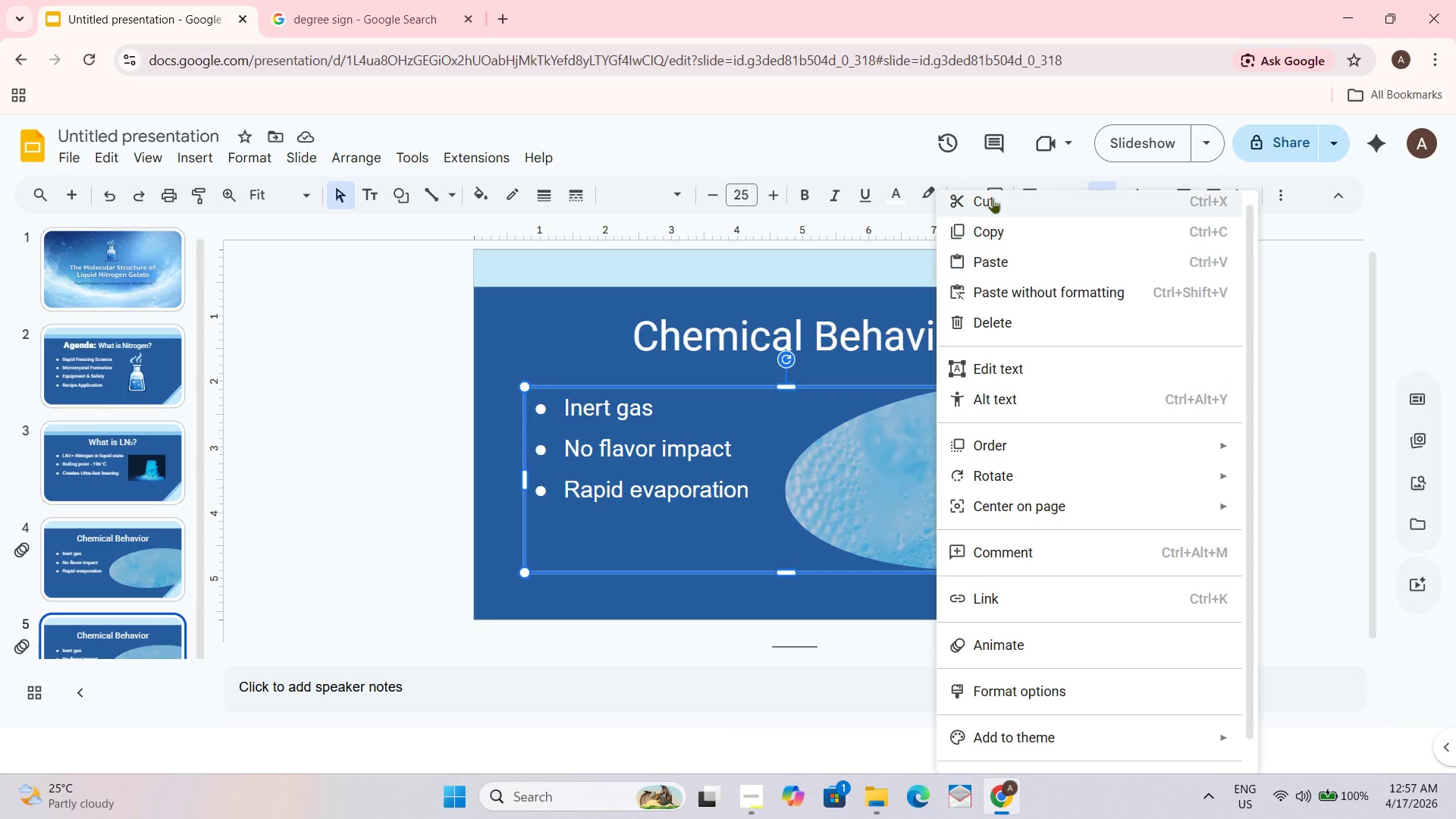 
left_click([995, 195])
 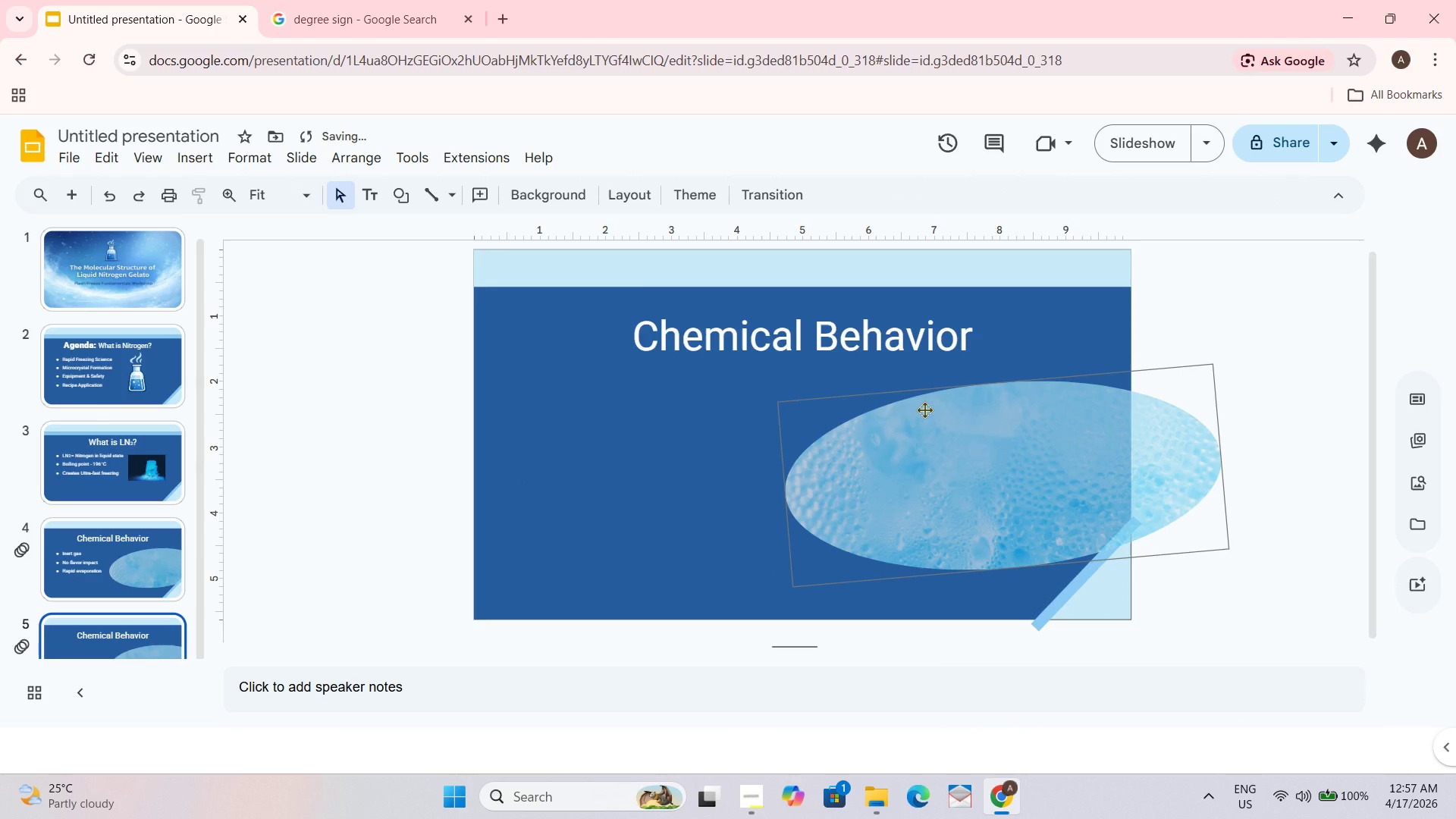 
key(Control+Z)
 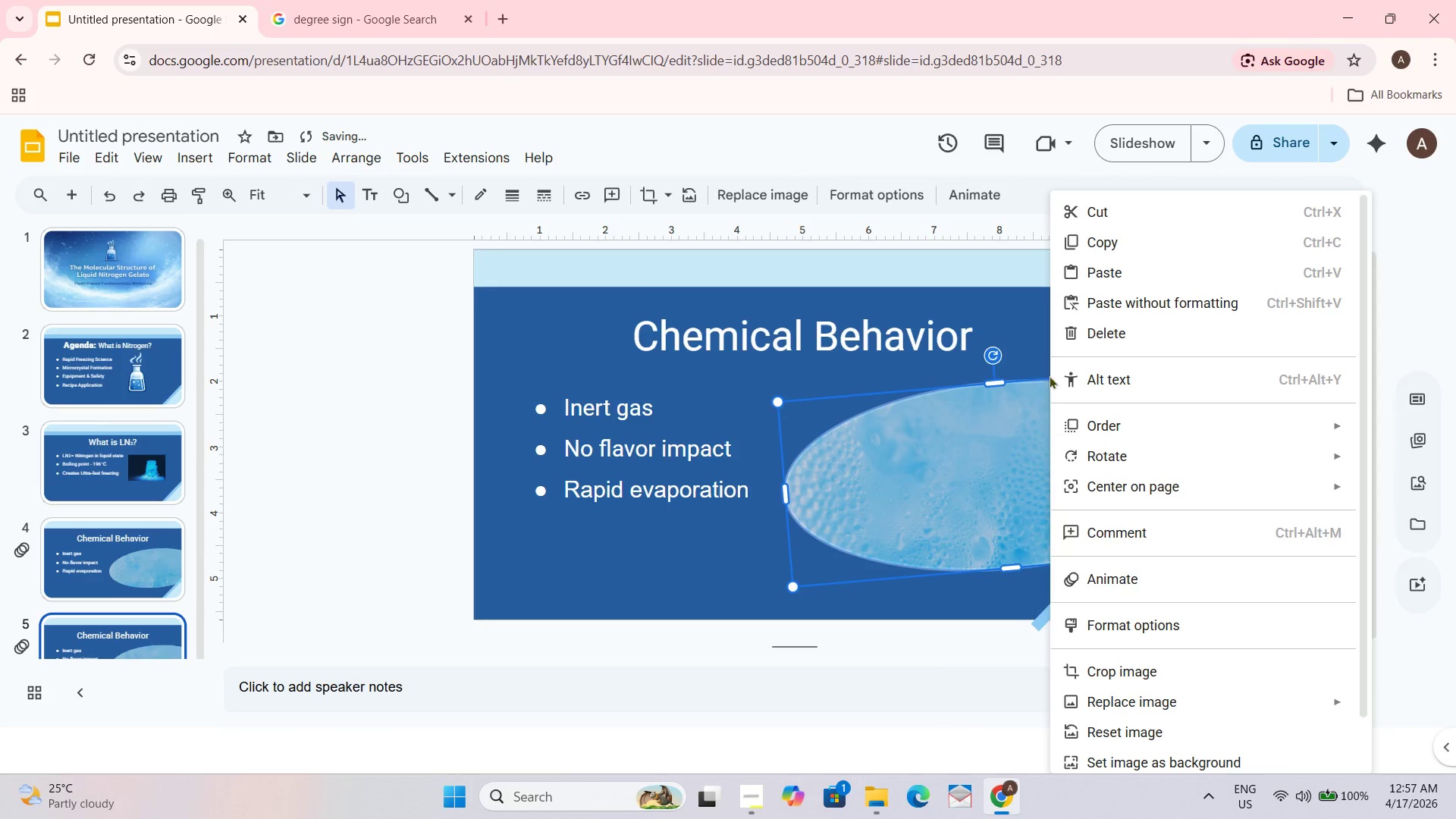 
left_click([1131, 209])
 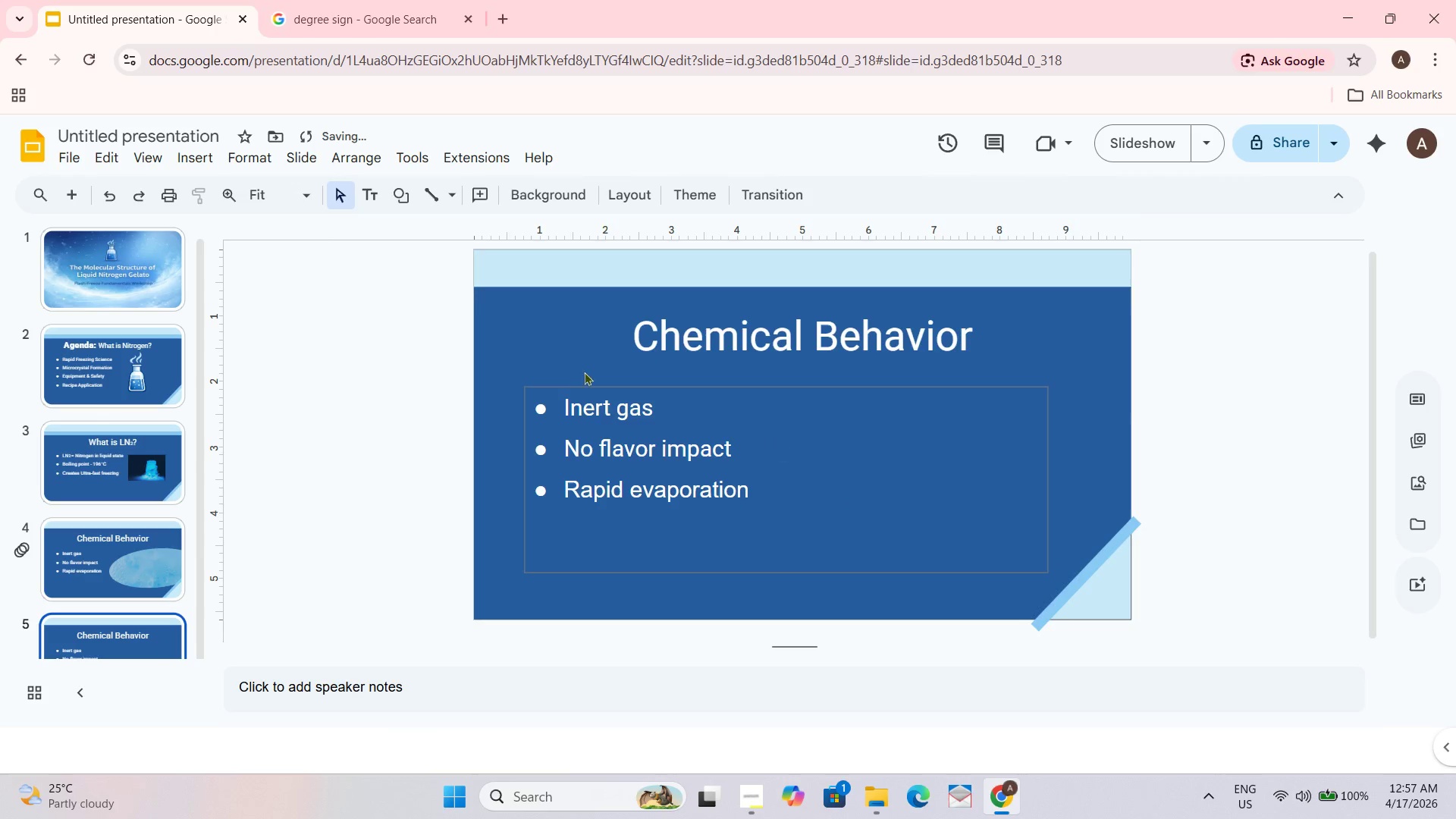 
left_click([564, 342])
 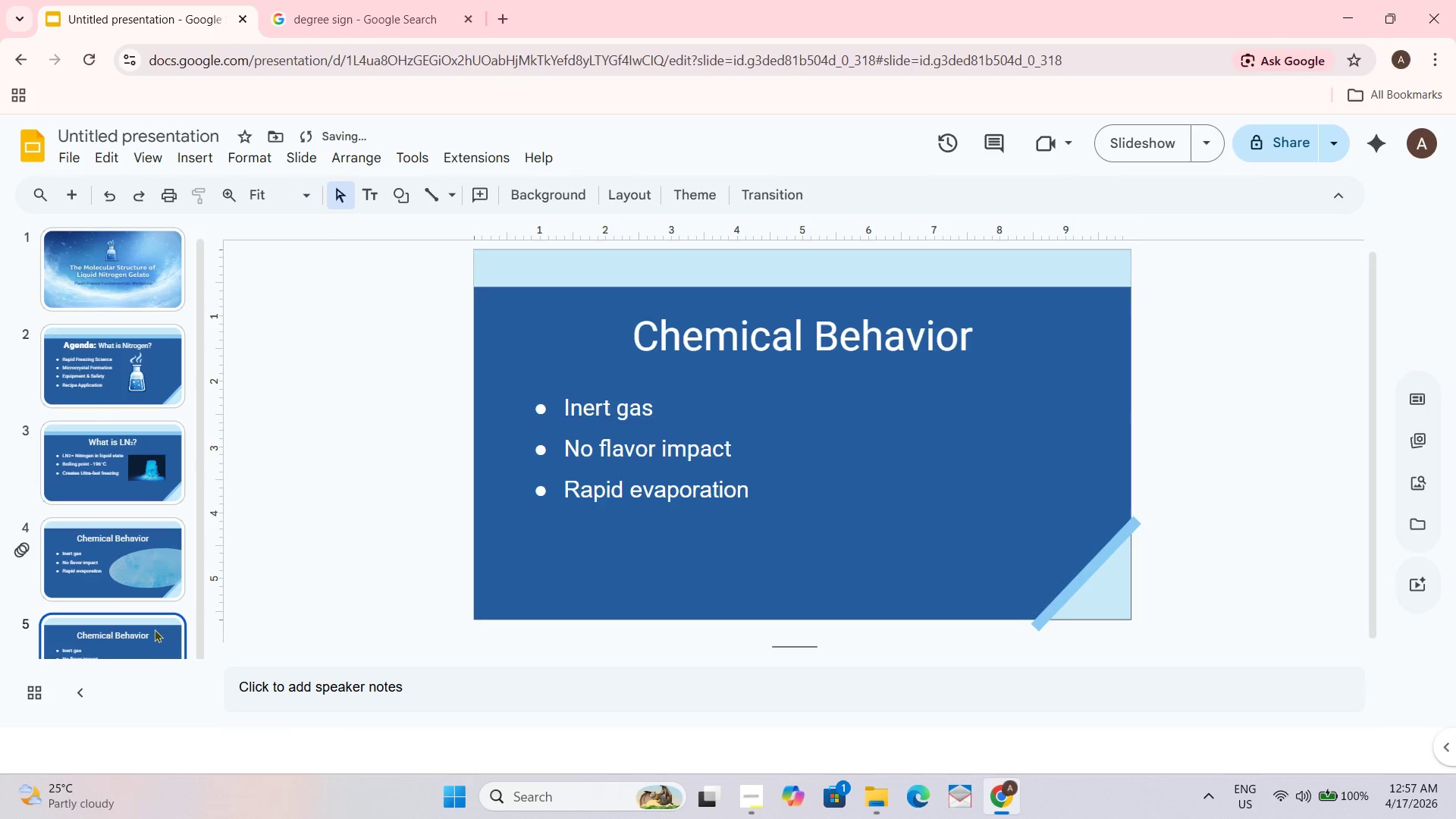 
scroll: coordinate [152, 623], scroll_direction: down, amount: 2.0
 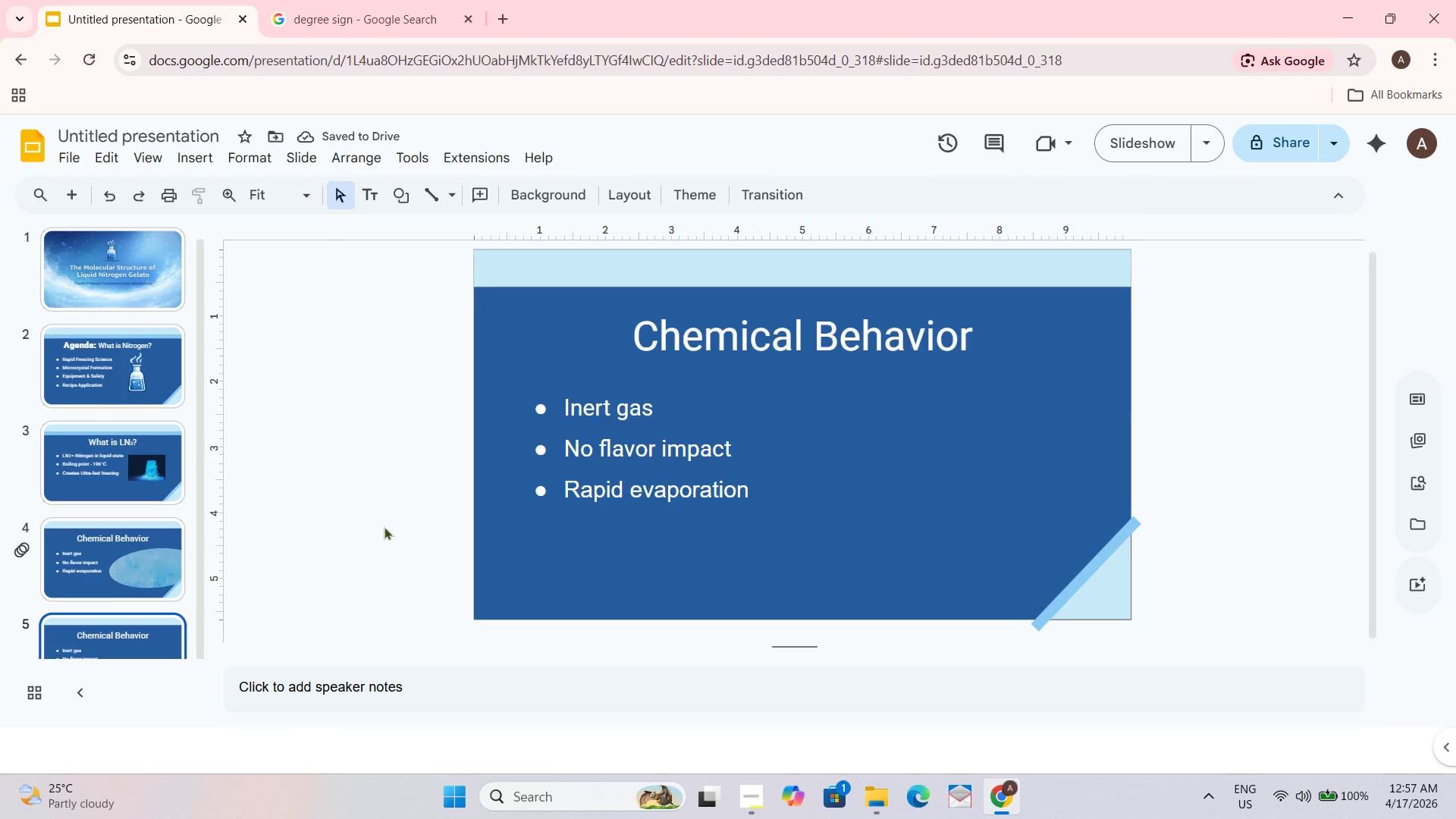 
right_click([94, 632])
 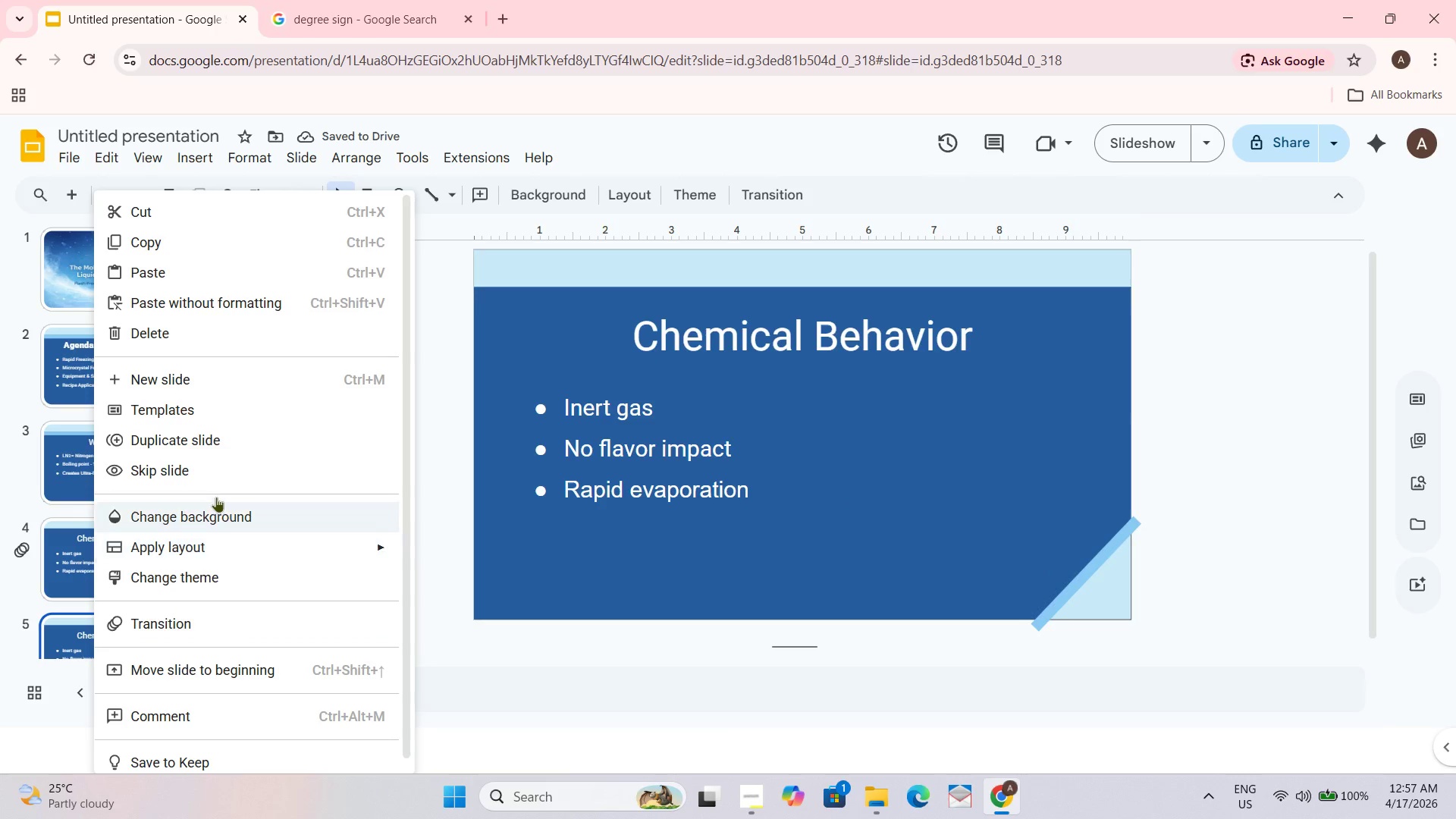 
scroll: coordinate [242, 544], scroll_direction: down, amount: 1.0
 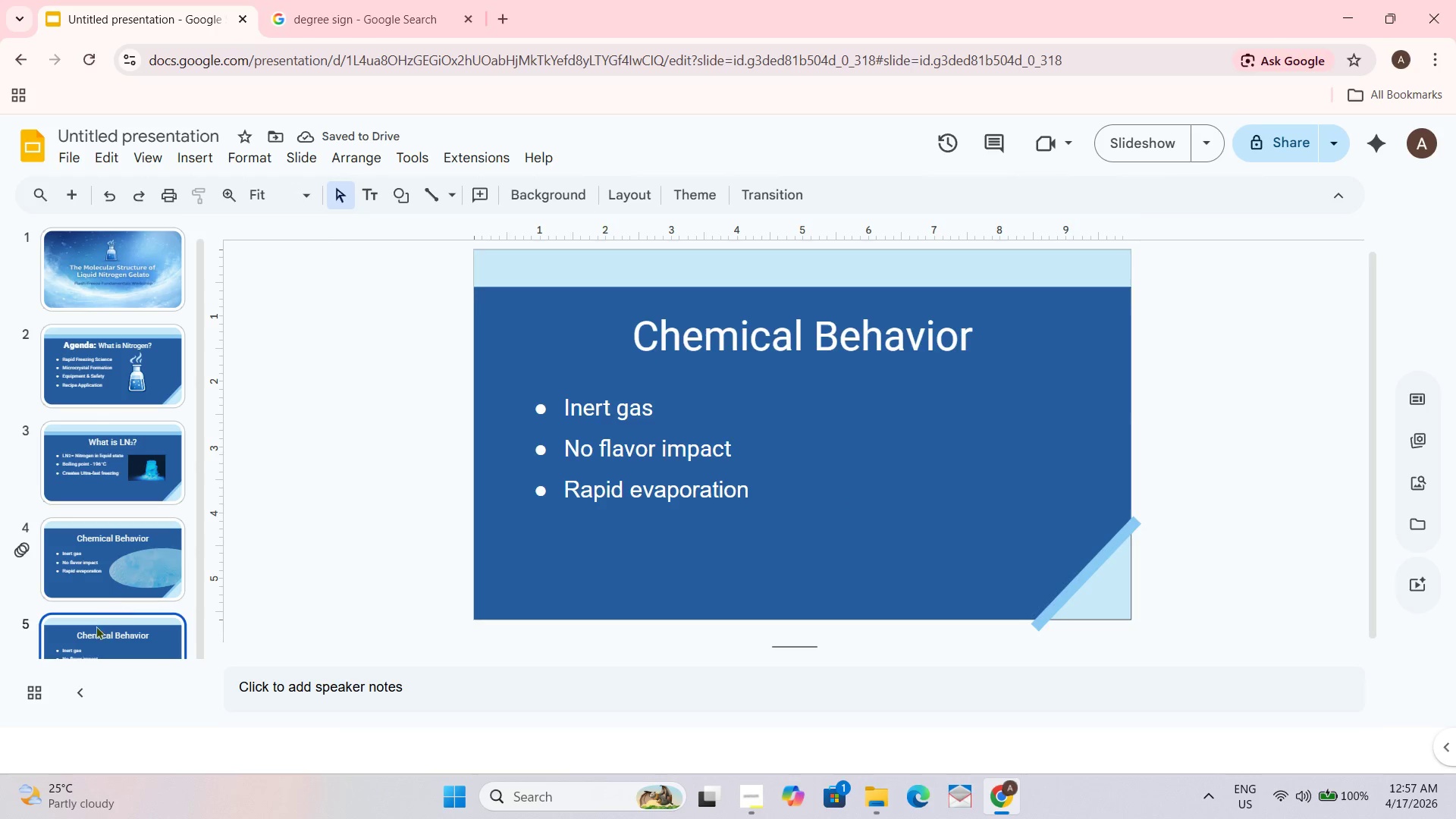 
left_click([196, 441])
 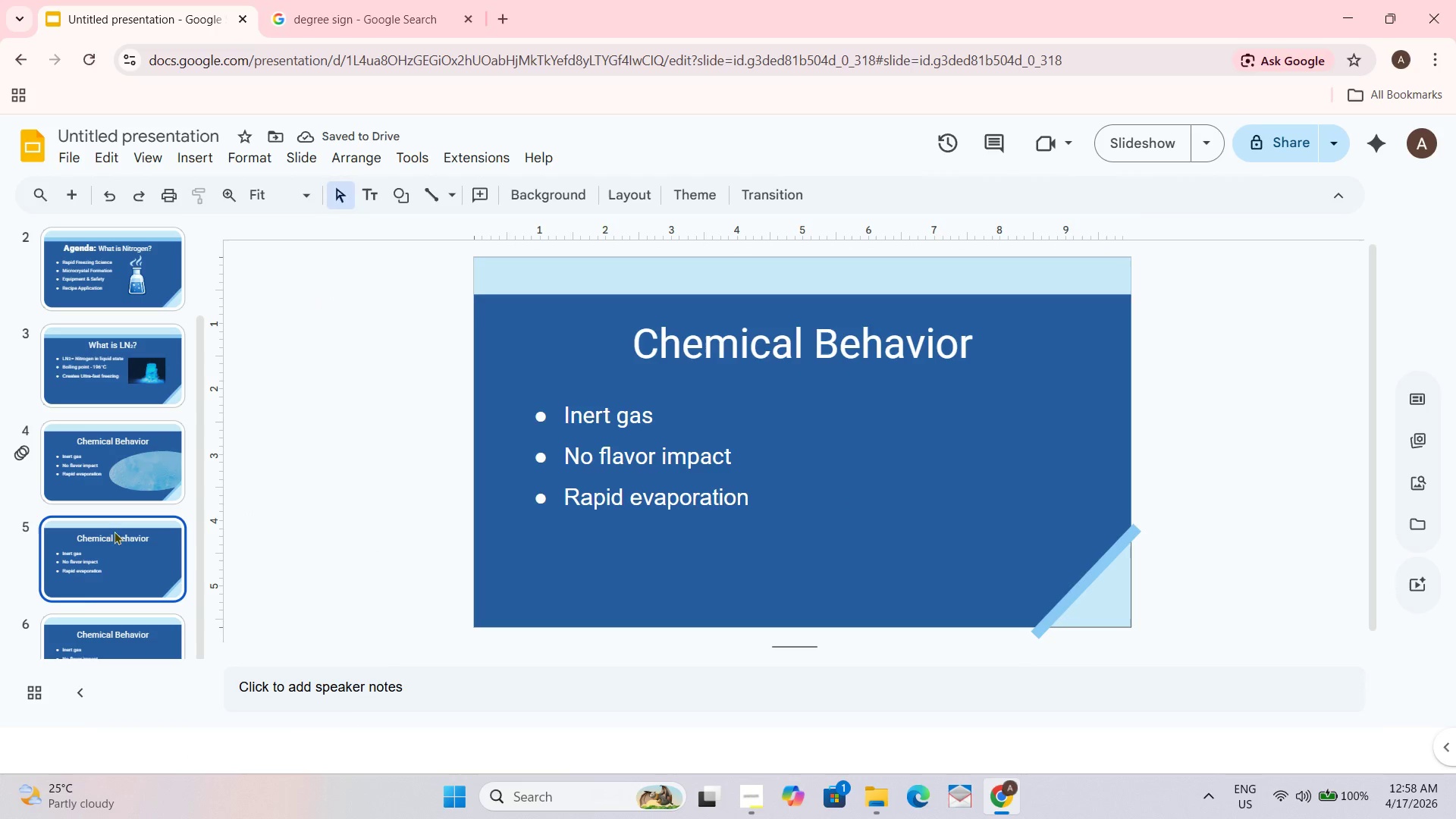 
left_click([21, 458])
 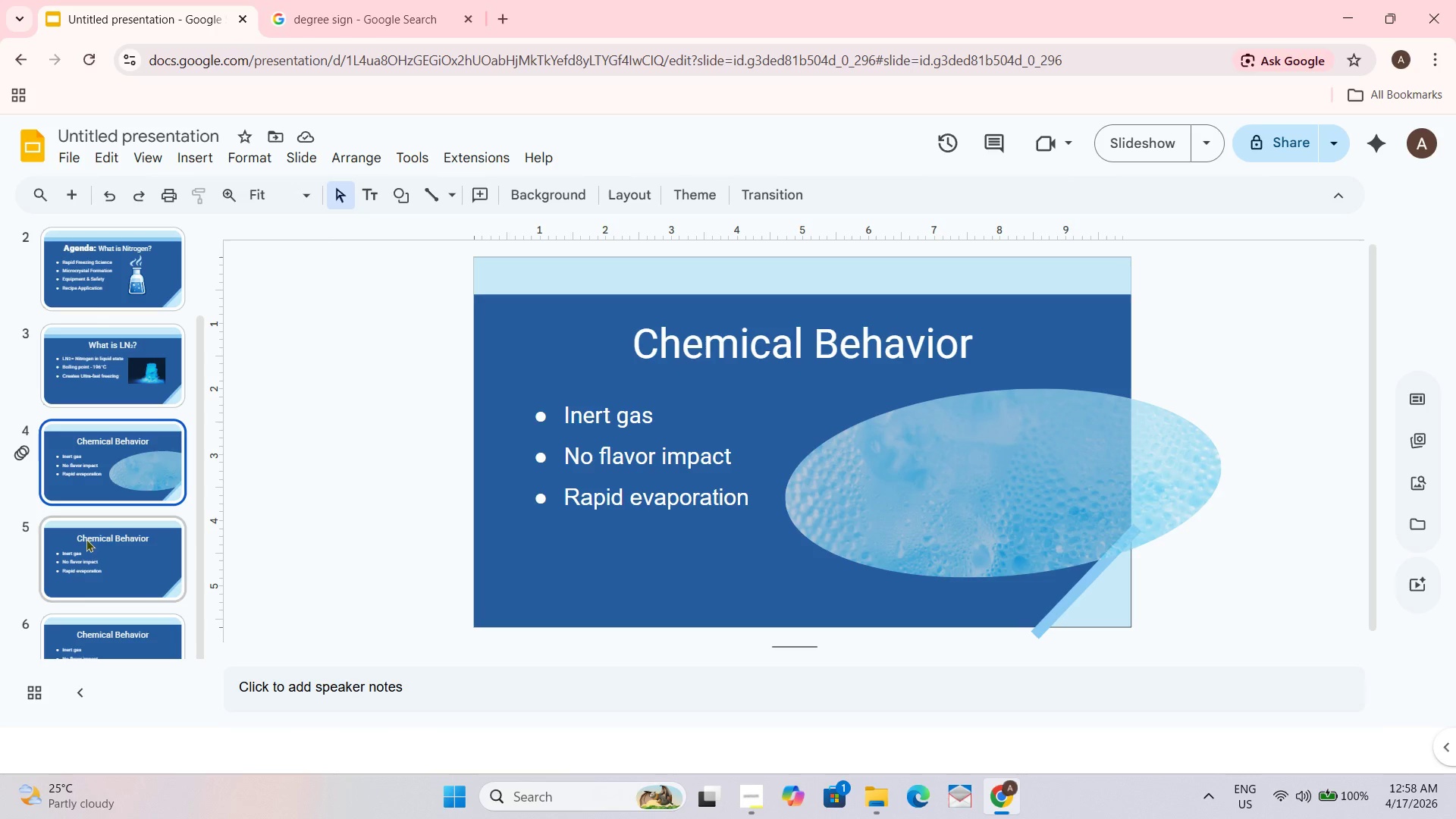 
left_click([158, 373])
 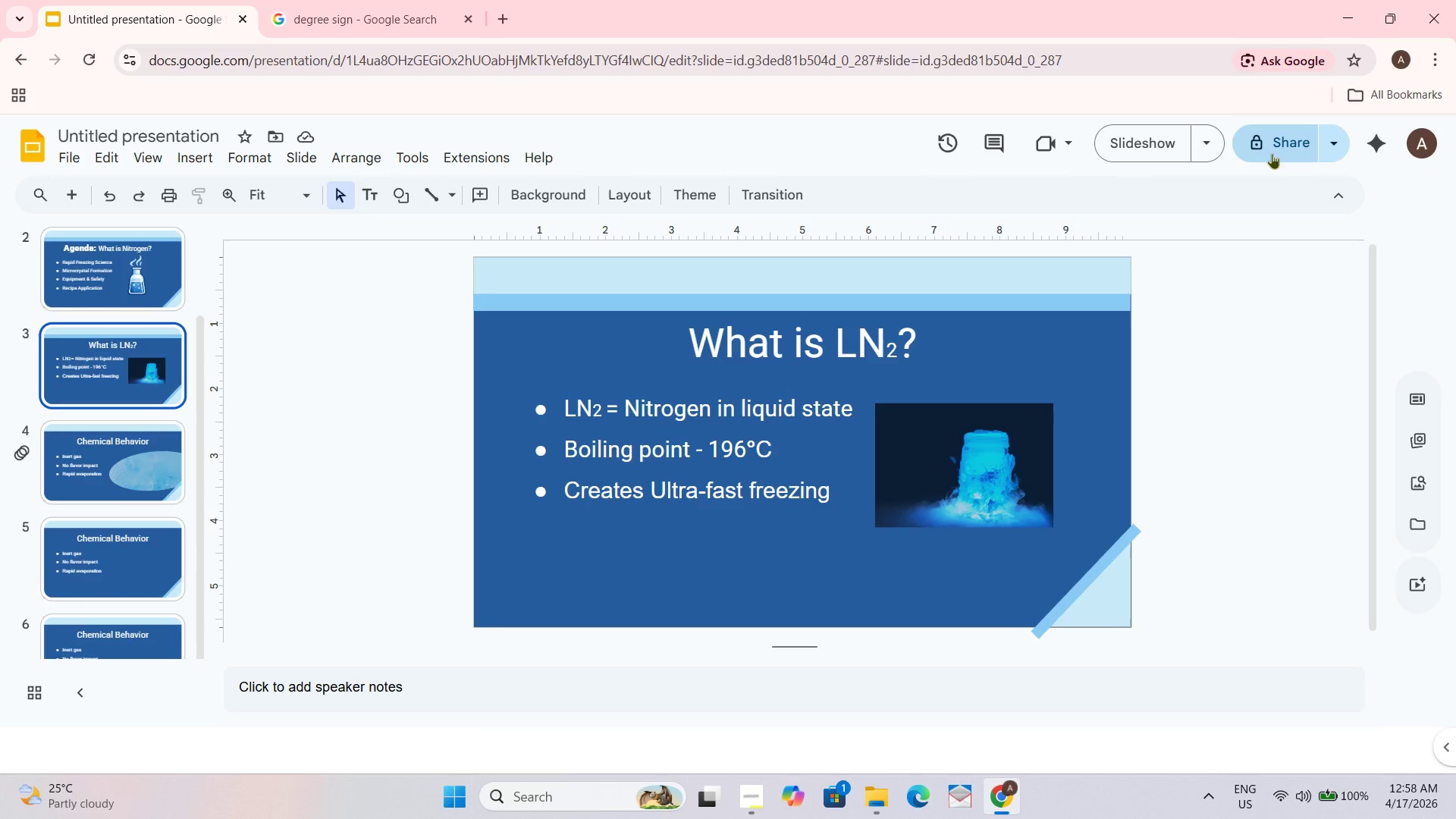 
left_click([1114, 133])
 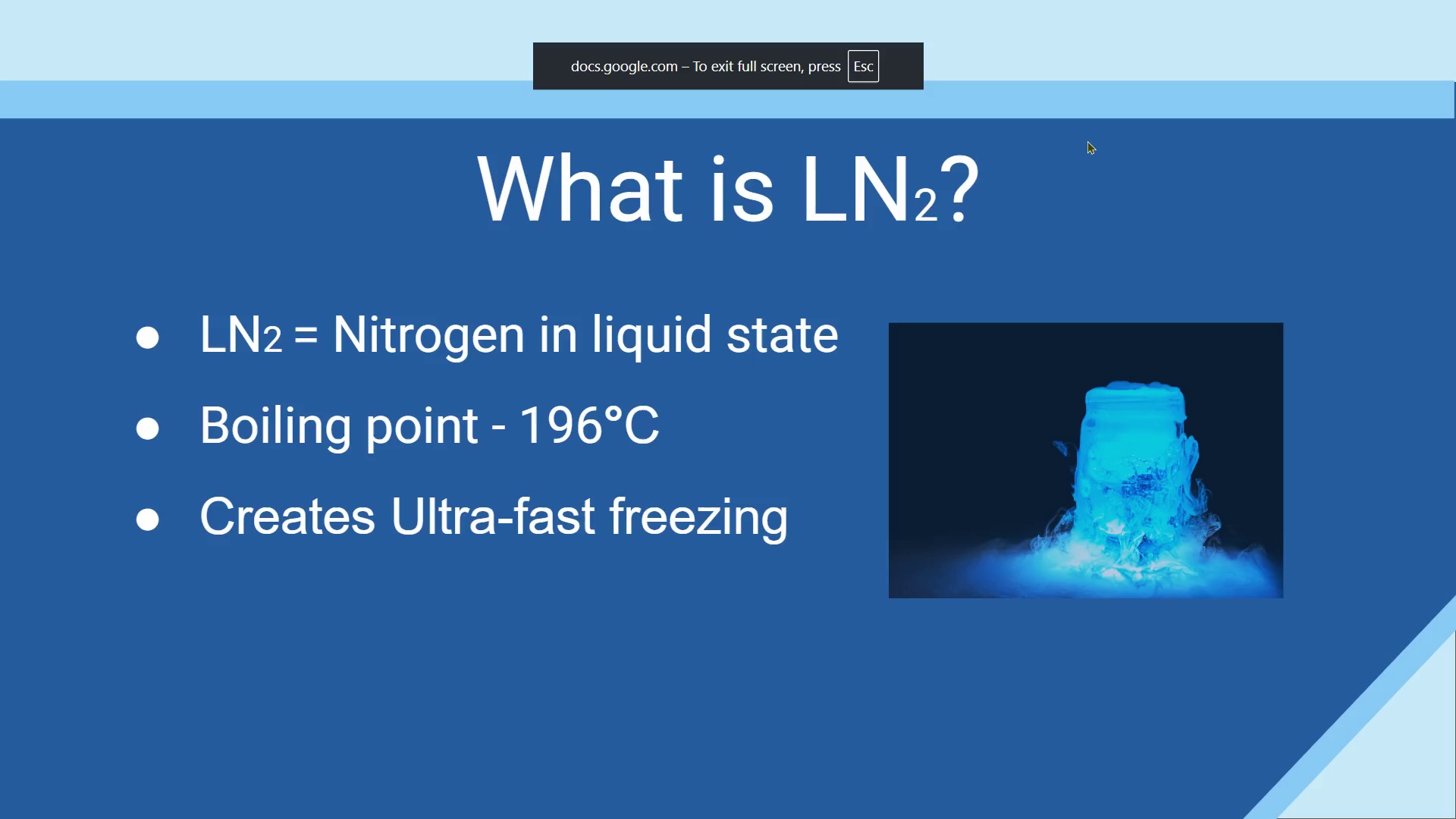 
key(ArrowRight)
 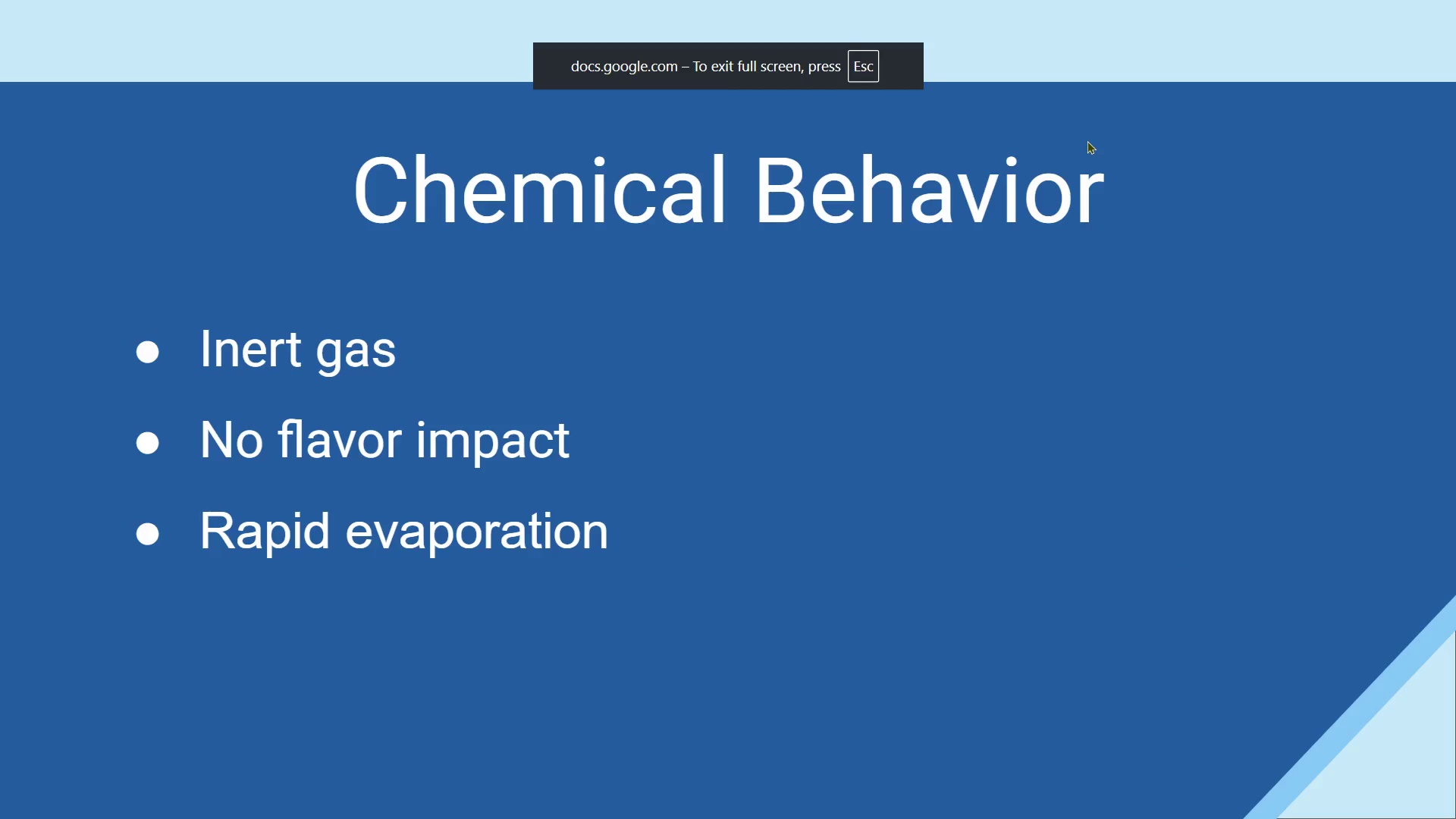 
key(ArrowRight)
 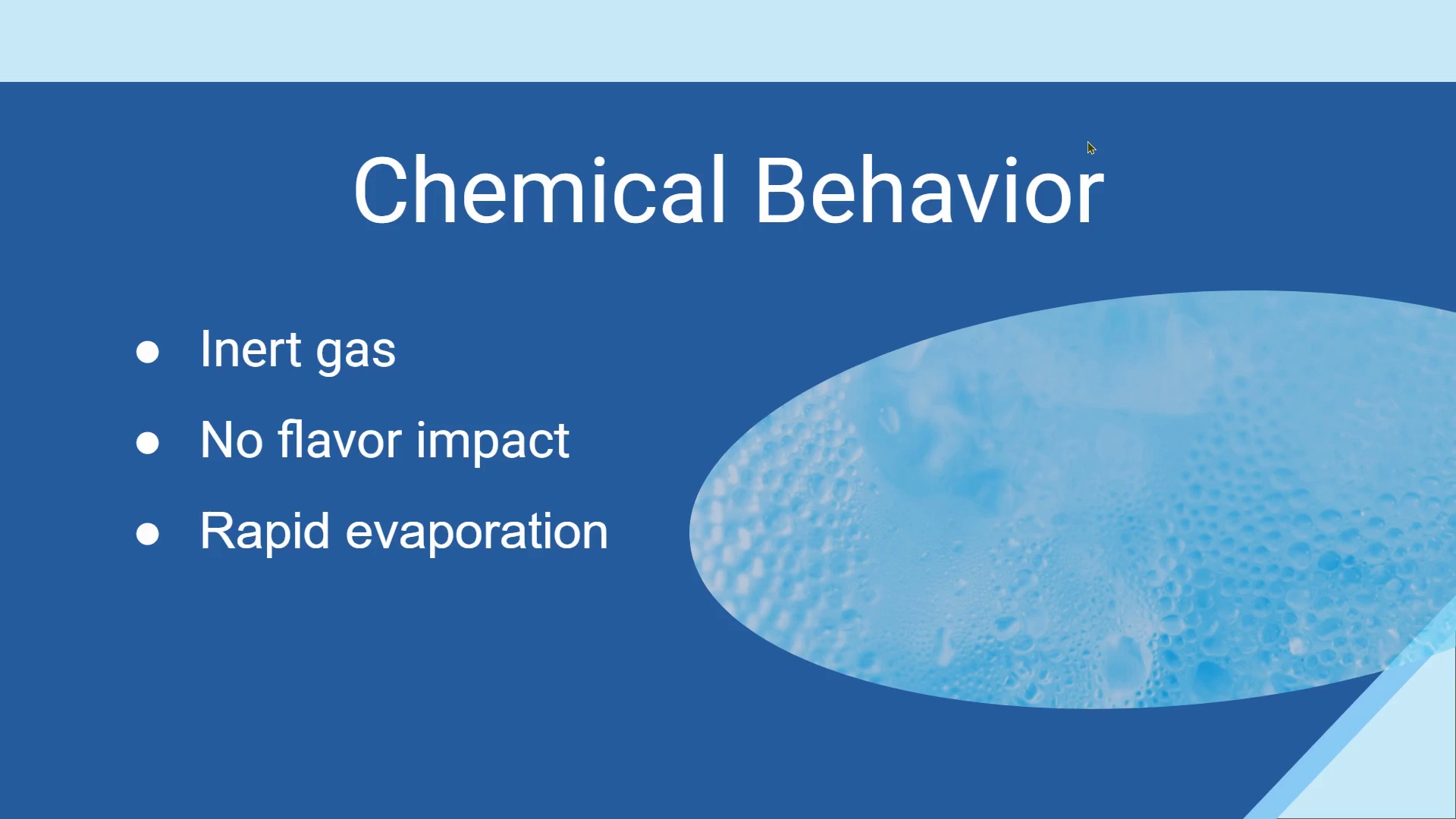 
key(ArrowLeft)
 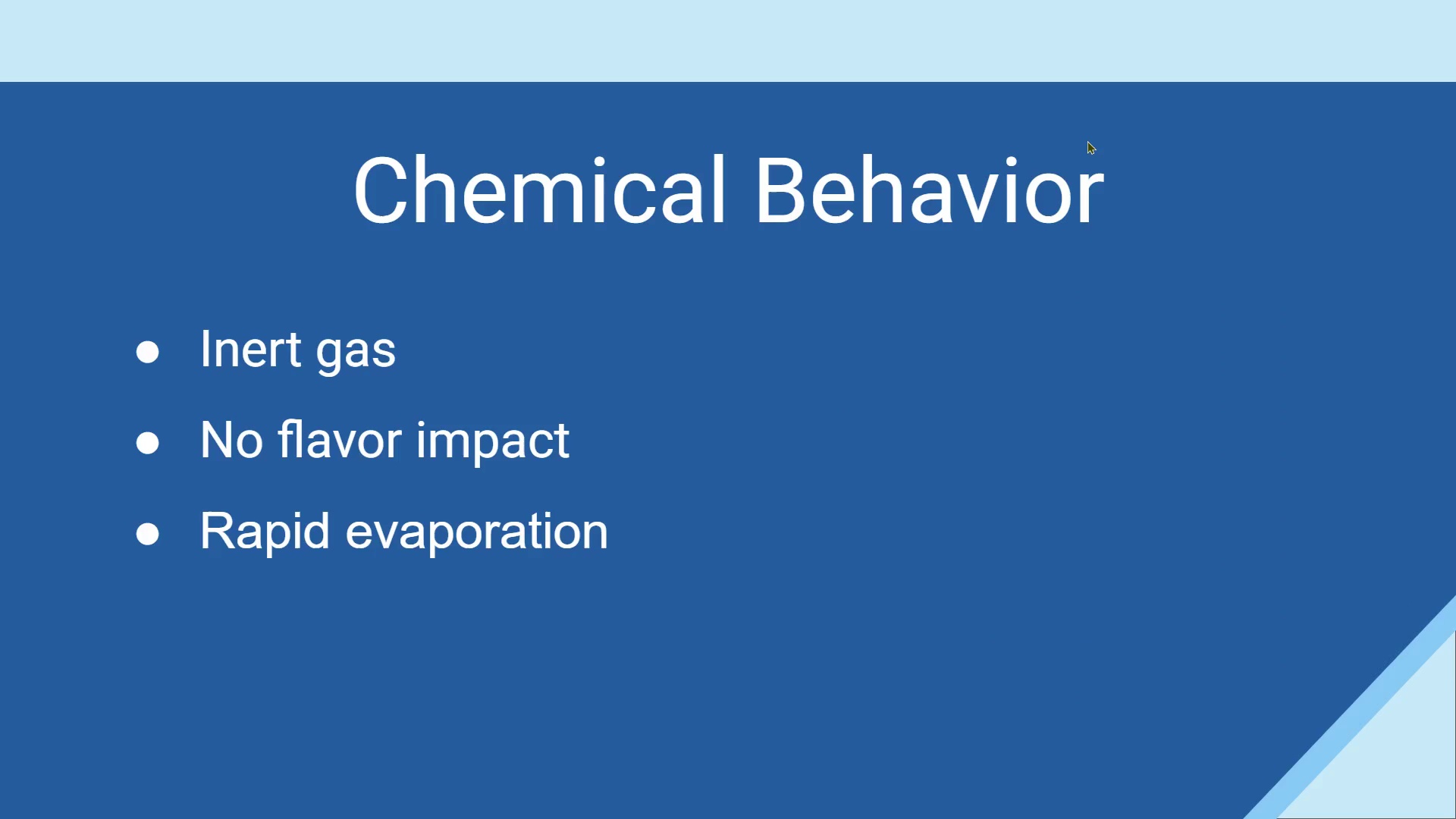 
key(ArrowRight)
 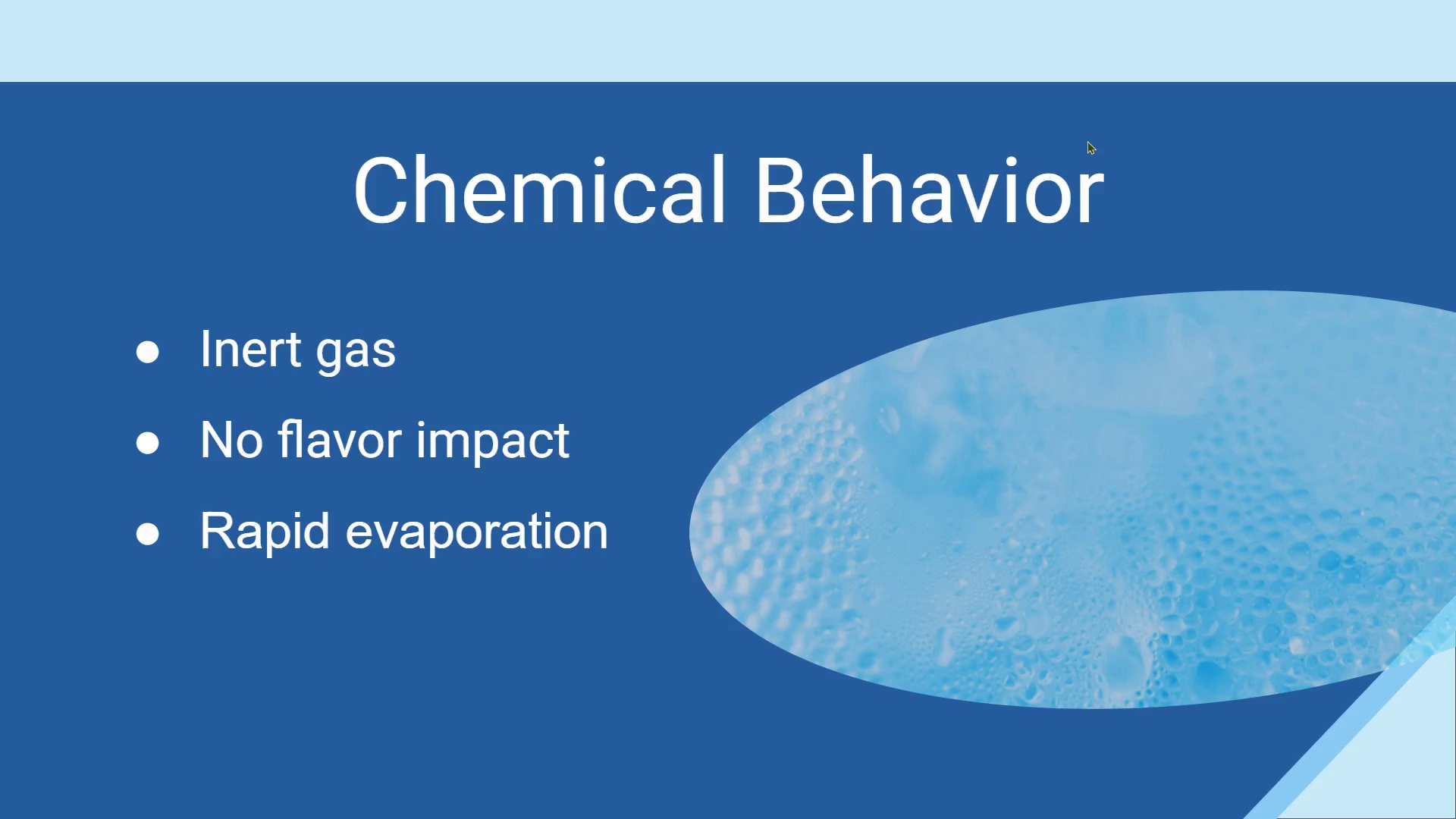 
wait(16.36)
 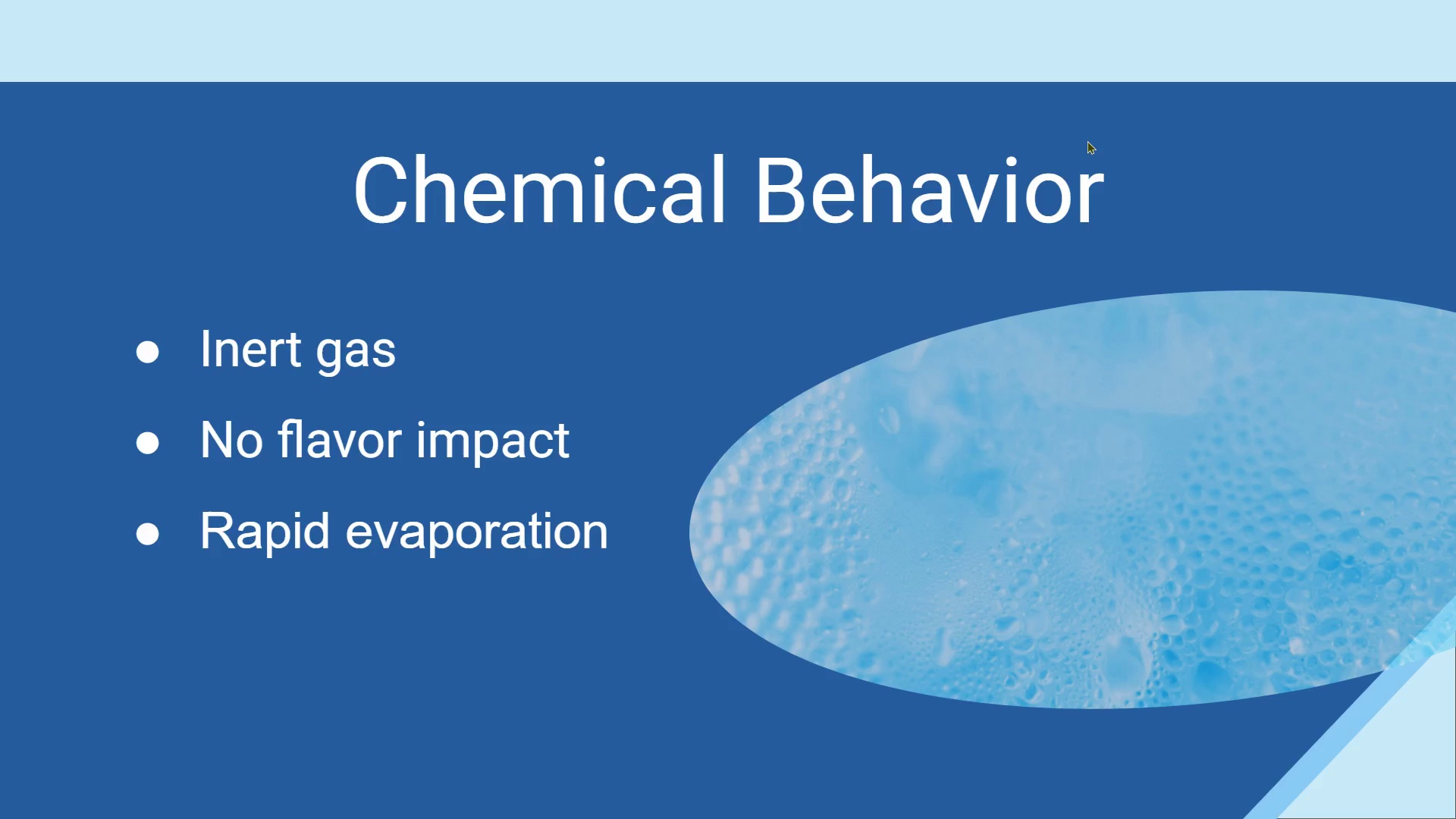 
key(Escape)
 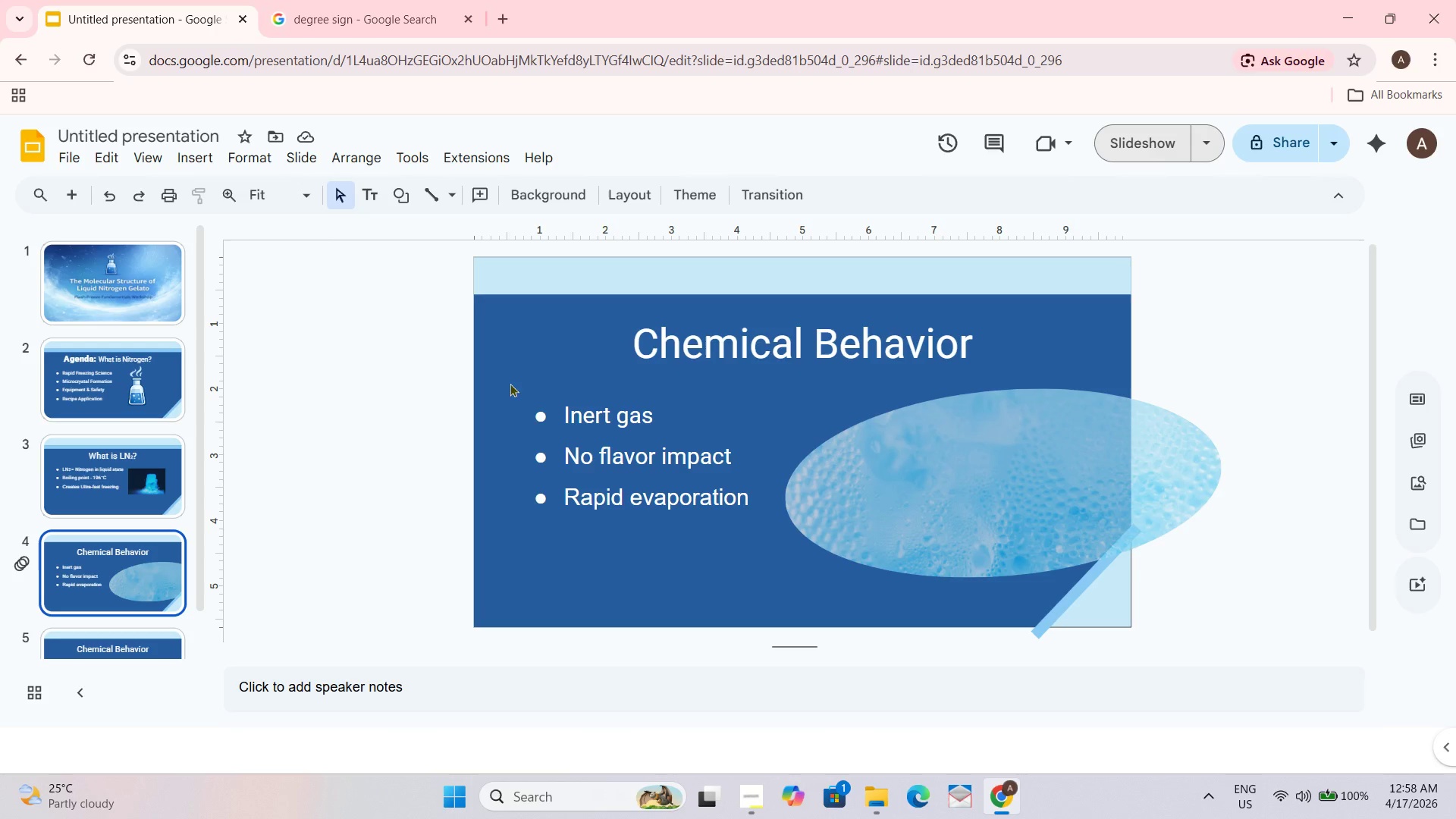 
scroll: coordinate [91, 510], scroll_direction: down, amount: 6.0
 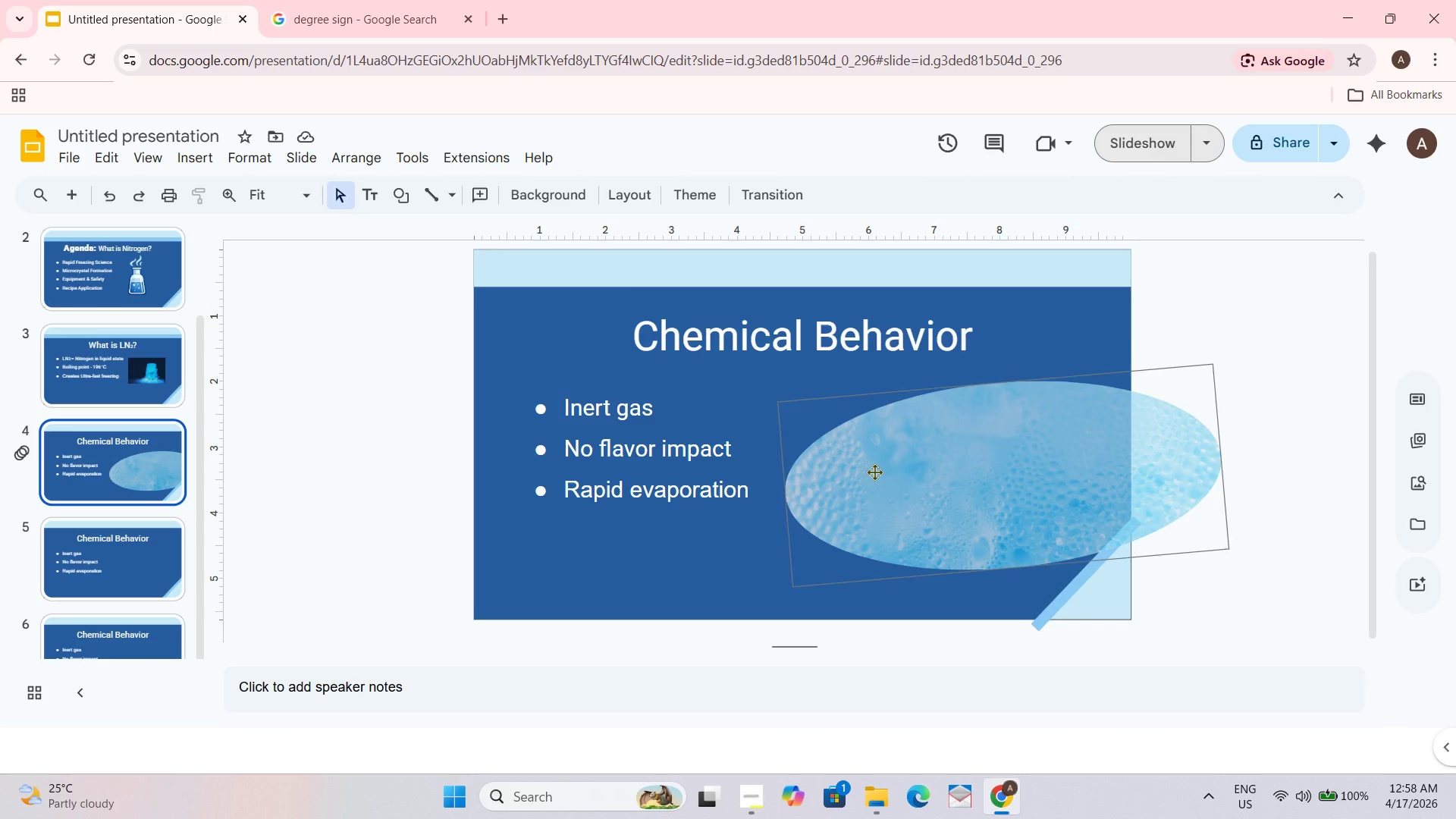 
left_click_drag(start_coordinate=[897, 473], to_coordinate=[893, 474])
 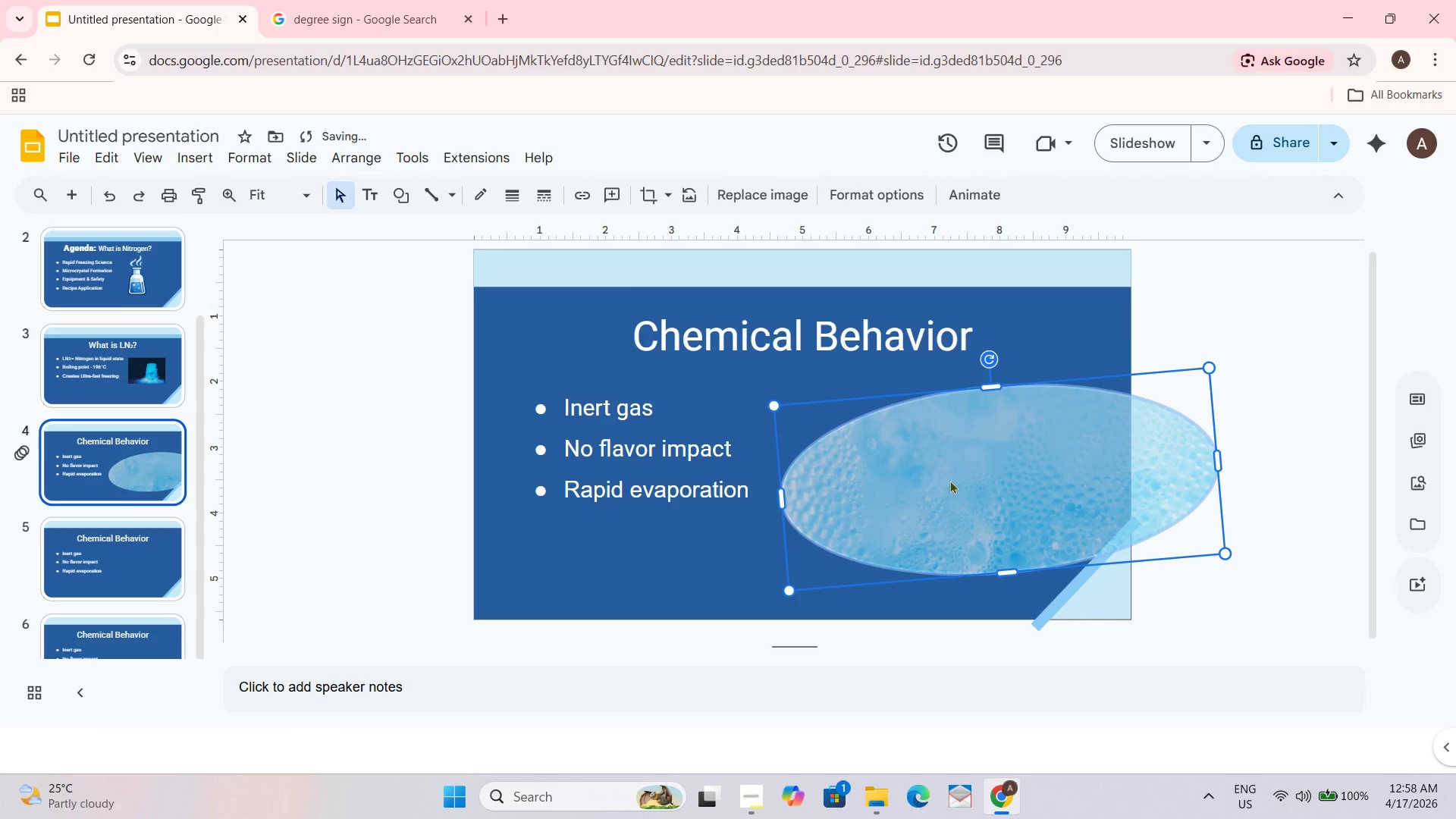 
left_click_drag(start_coordinate=[949, 480], to_coordinate=[981, 457])
 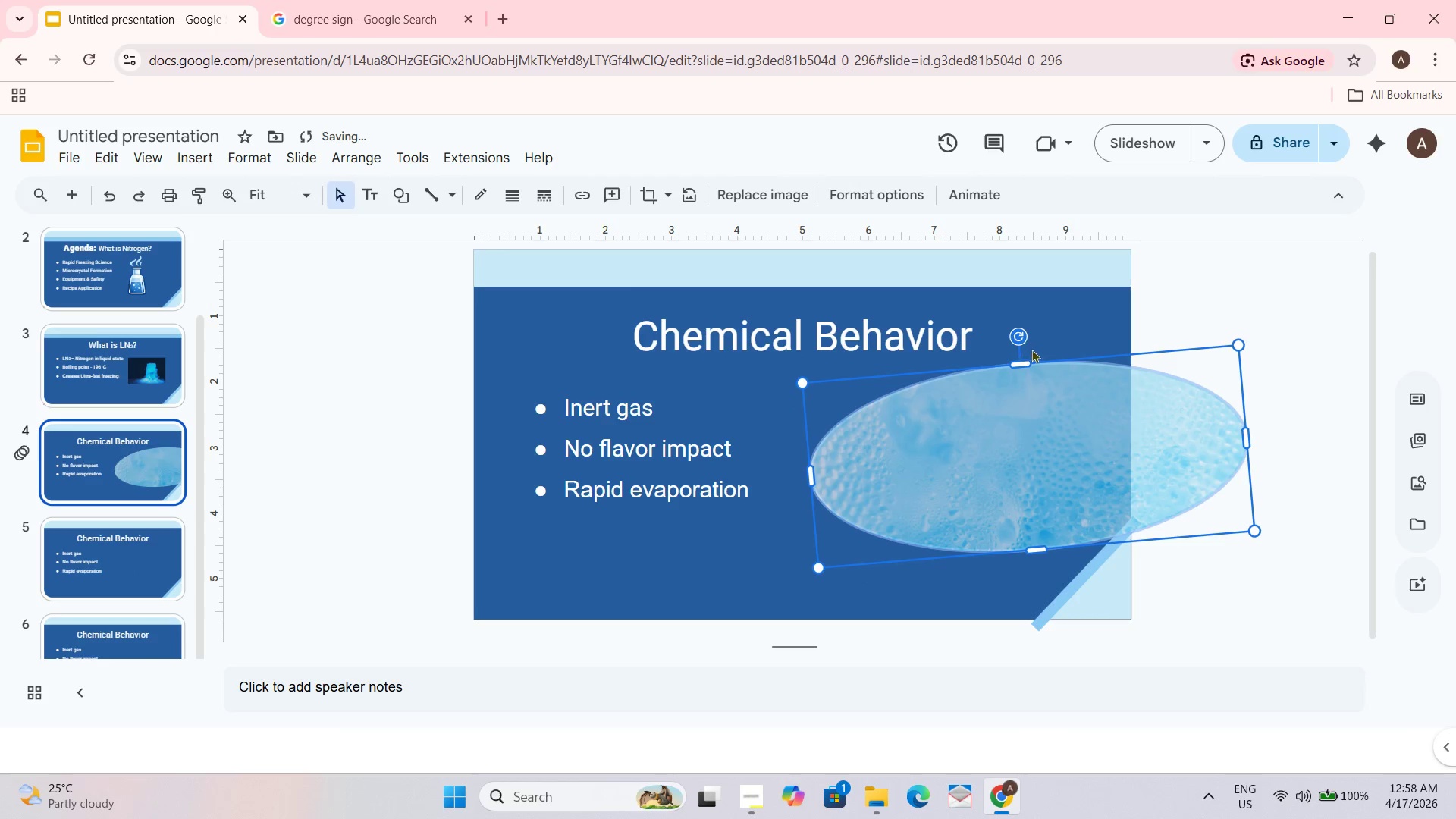 
left_click_drag(start_coordinate=[1024, 341], to_coordinate=[1036, 336])
 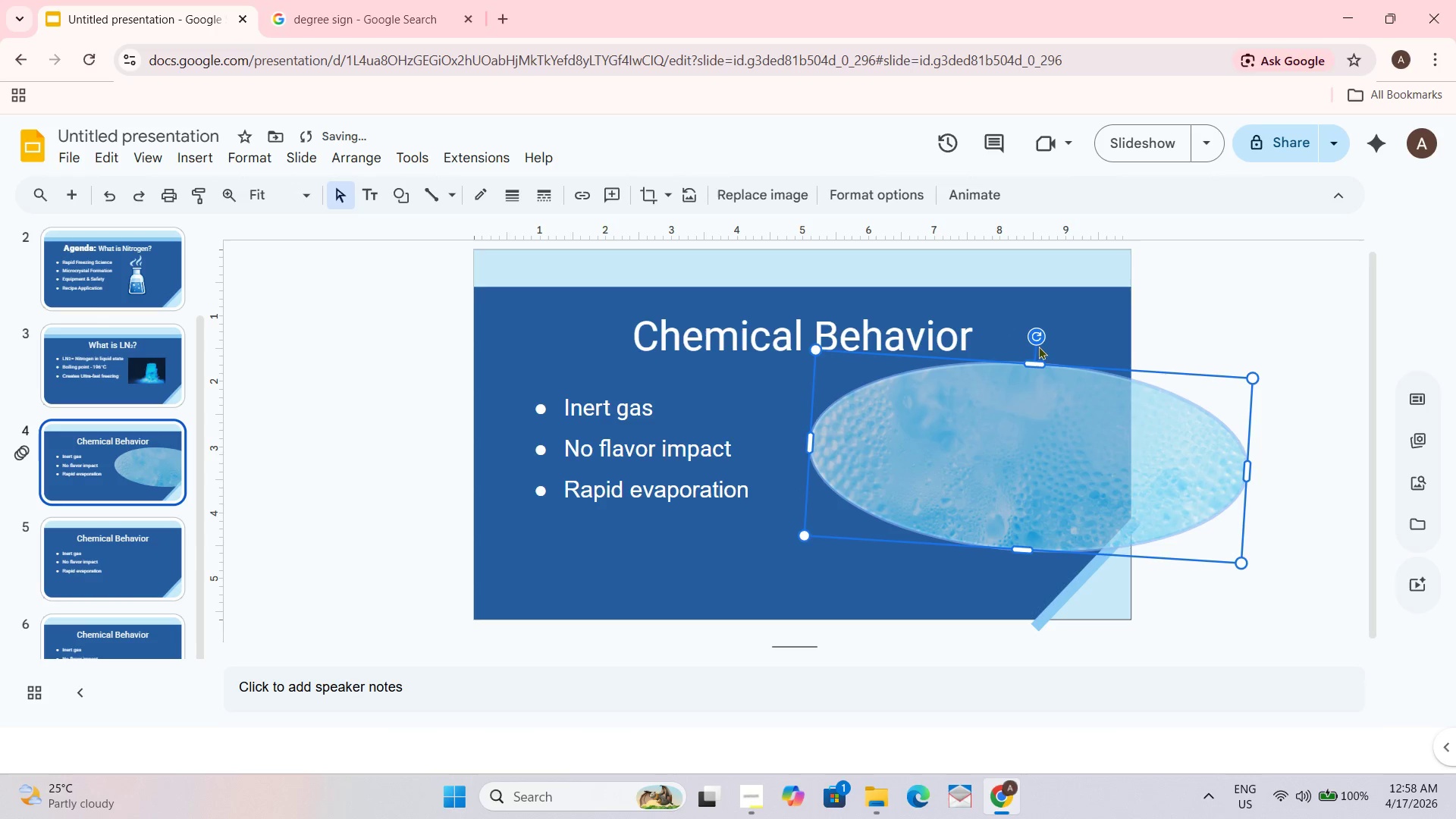 
left_click_drag(start_coordinate=[1039, 336], to_coordinate=[1021, 337])
 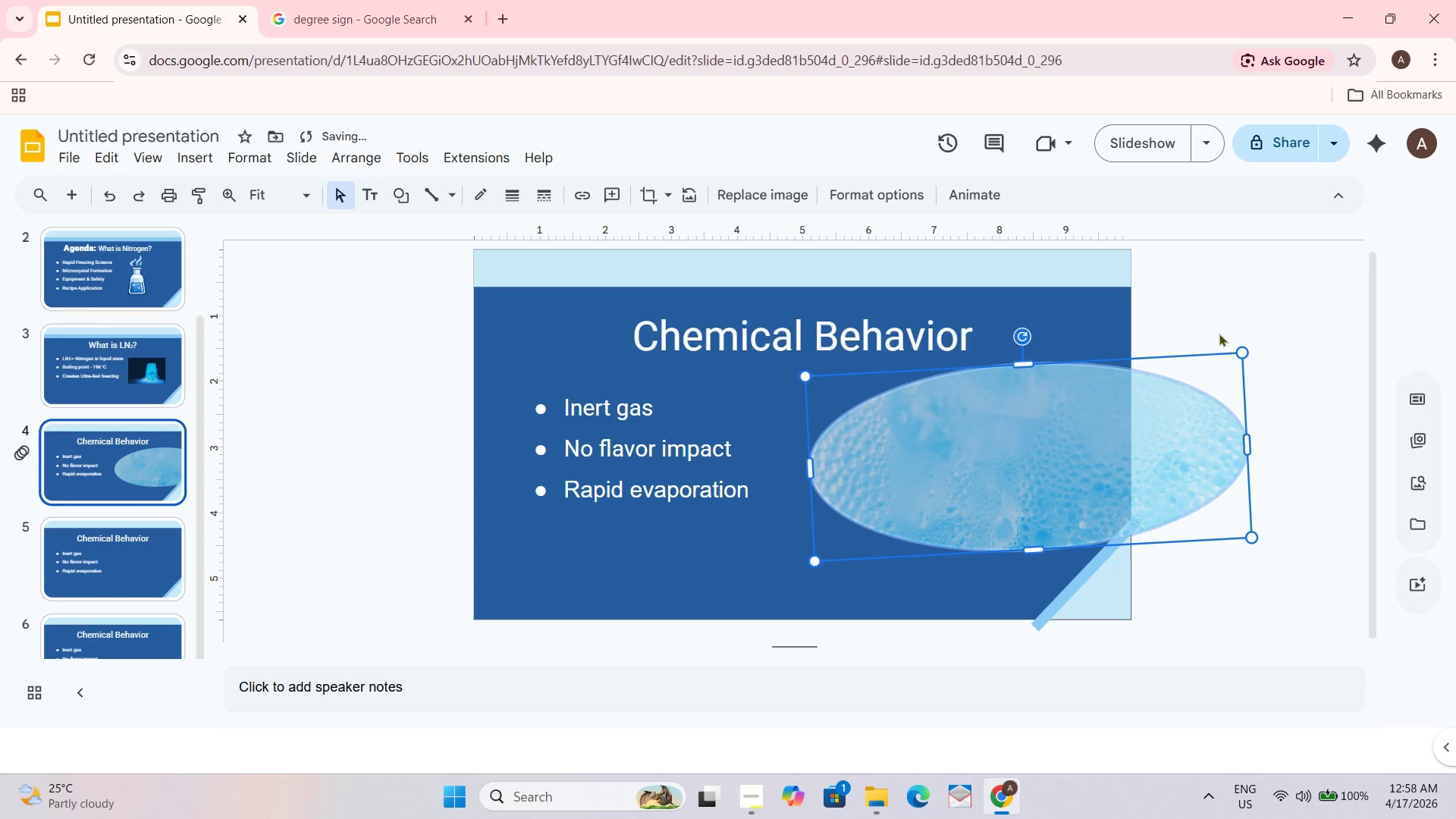 
key(Control+Z)
 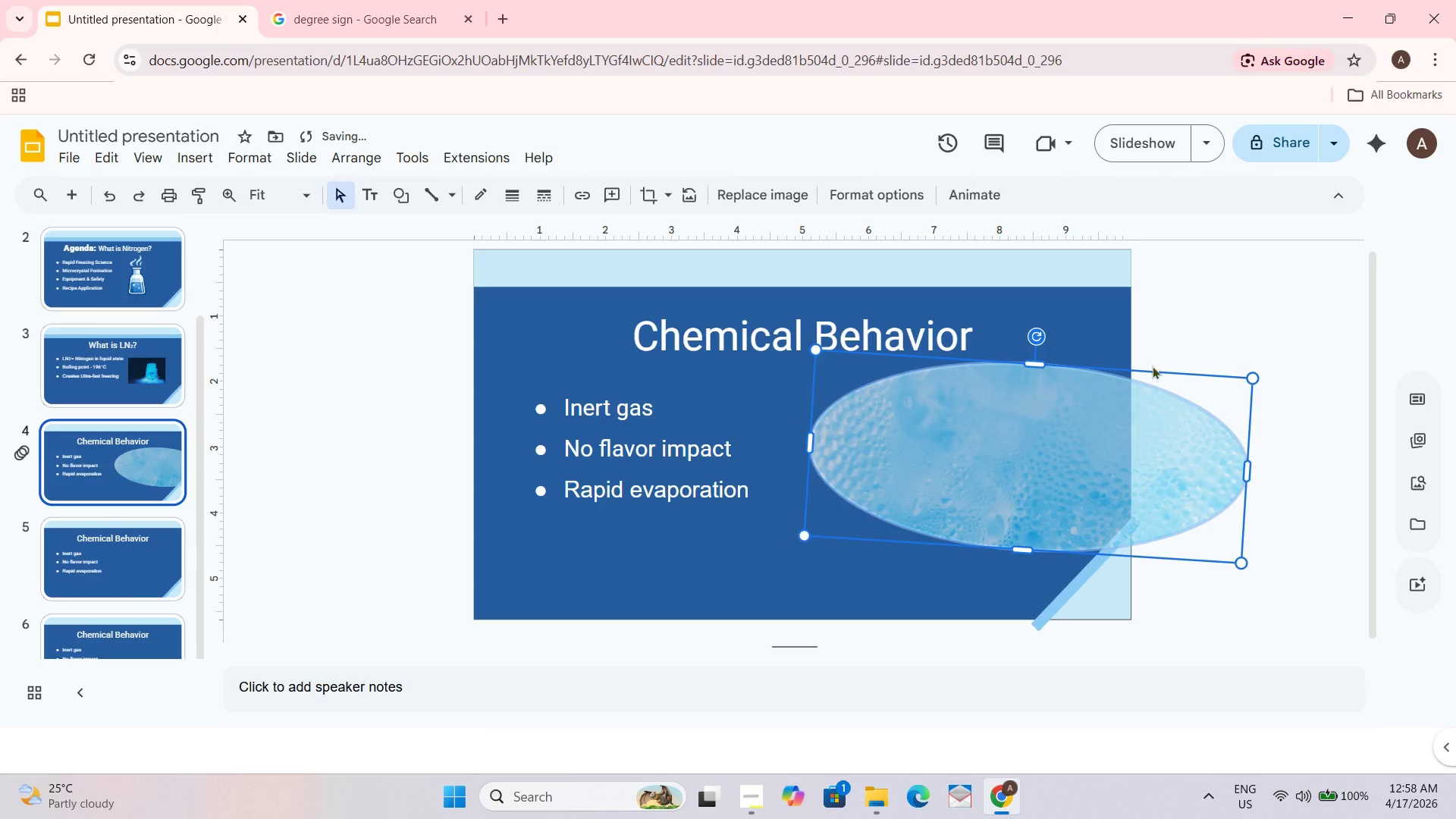 
key(Control+Z)
 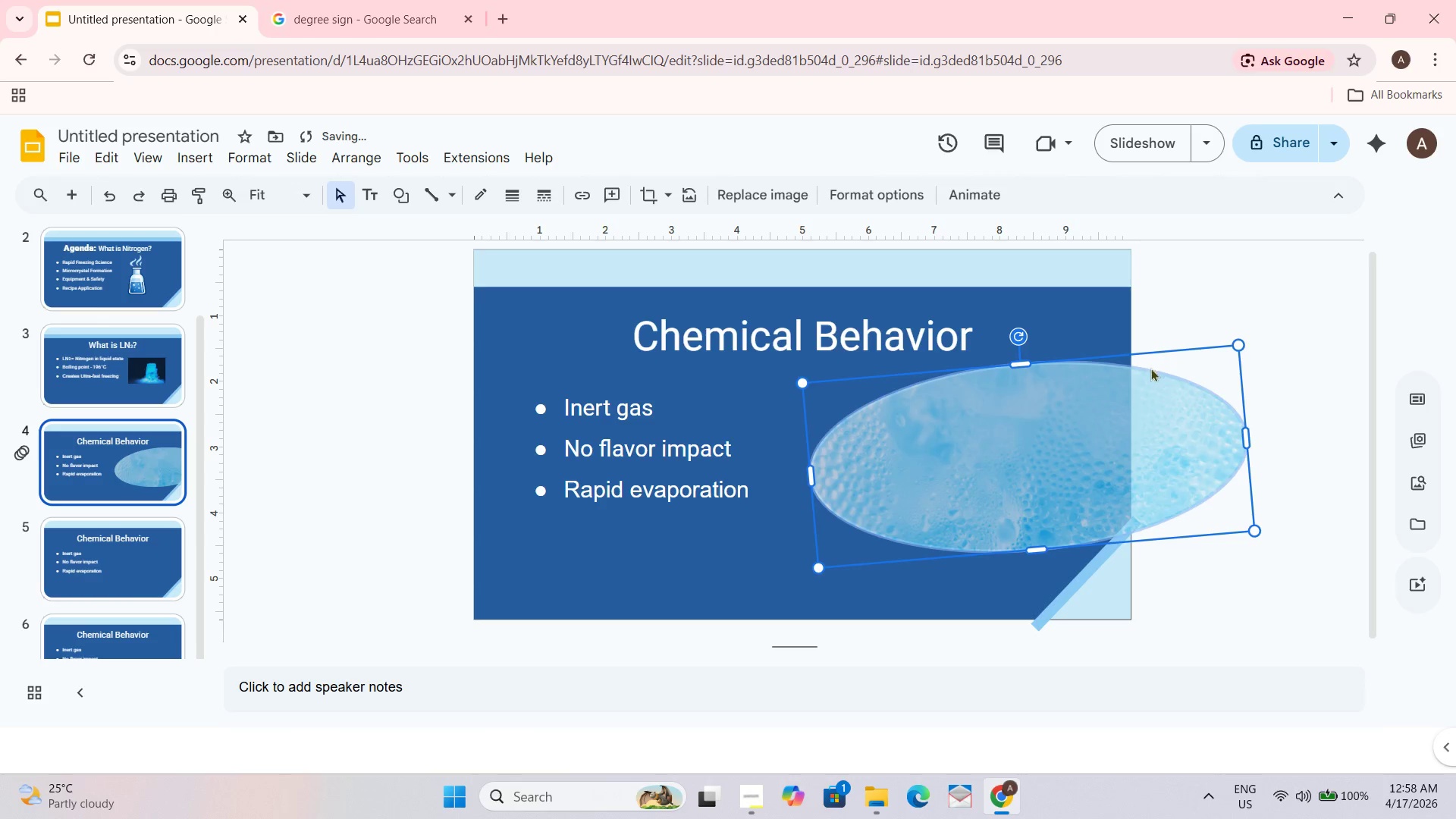 
key(Control+Z)
 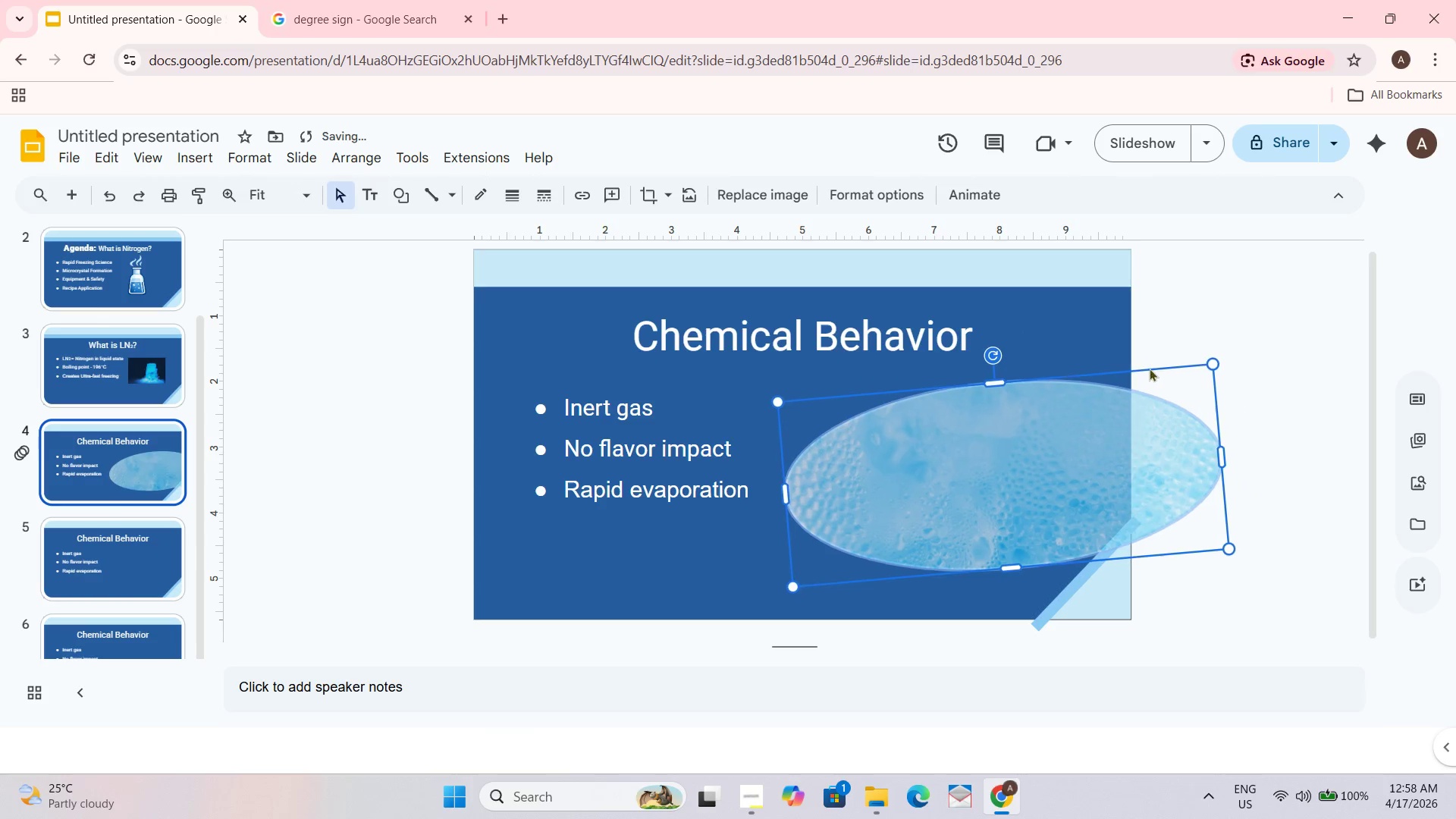 
key(Control+Z)
 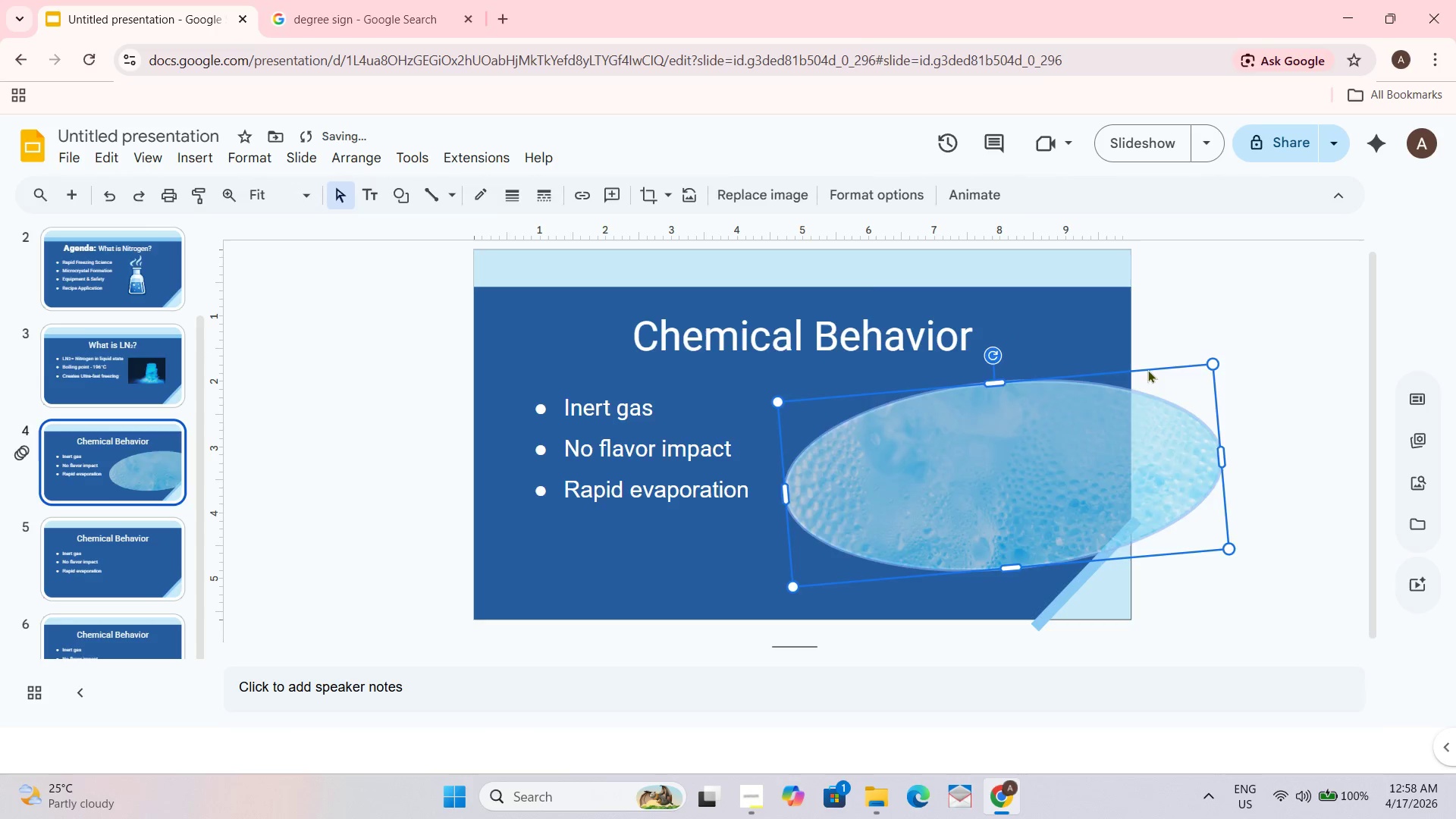 
key(Control+Z)
 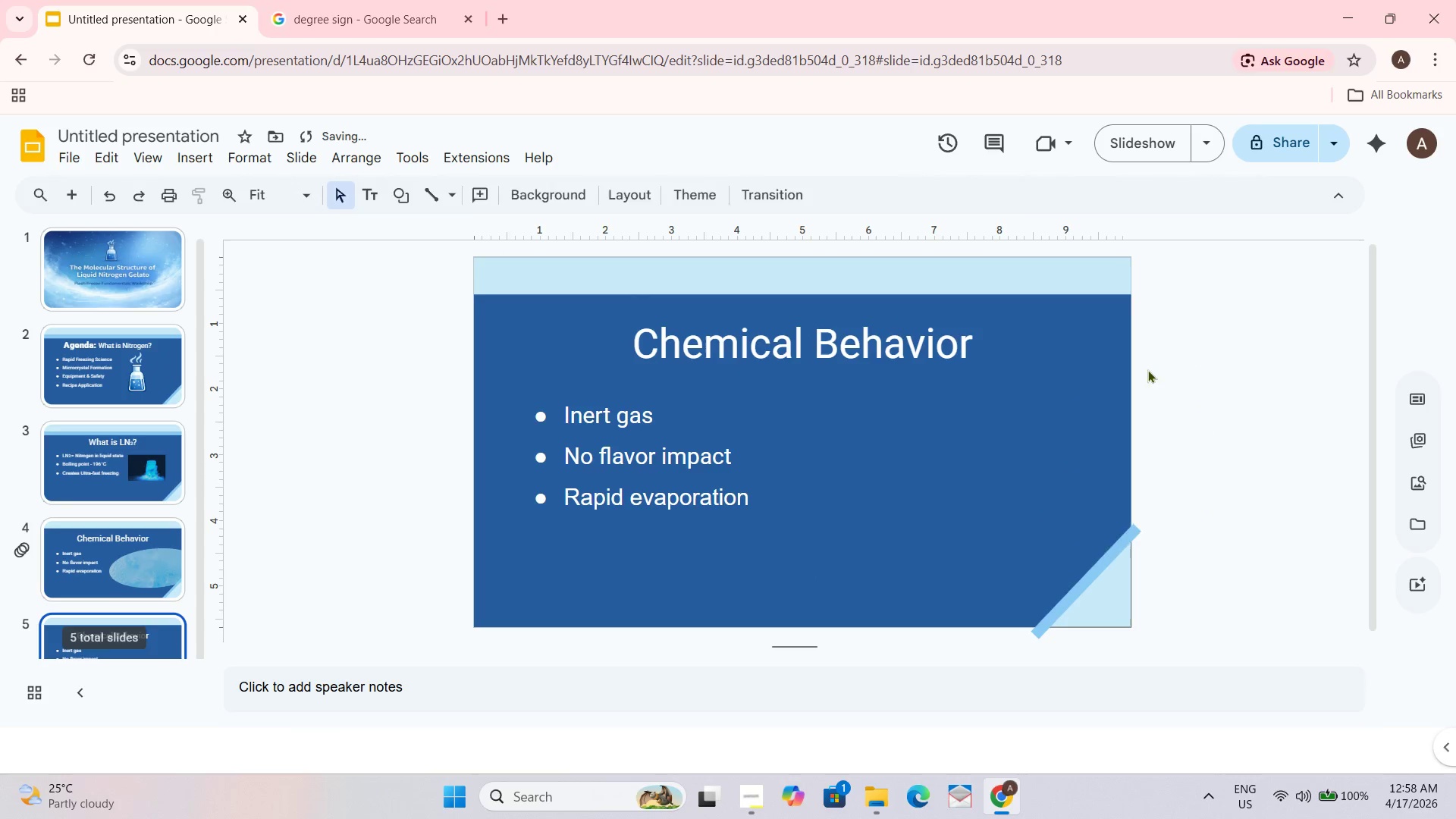 
key(Control+Z)
 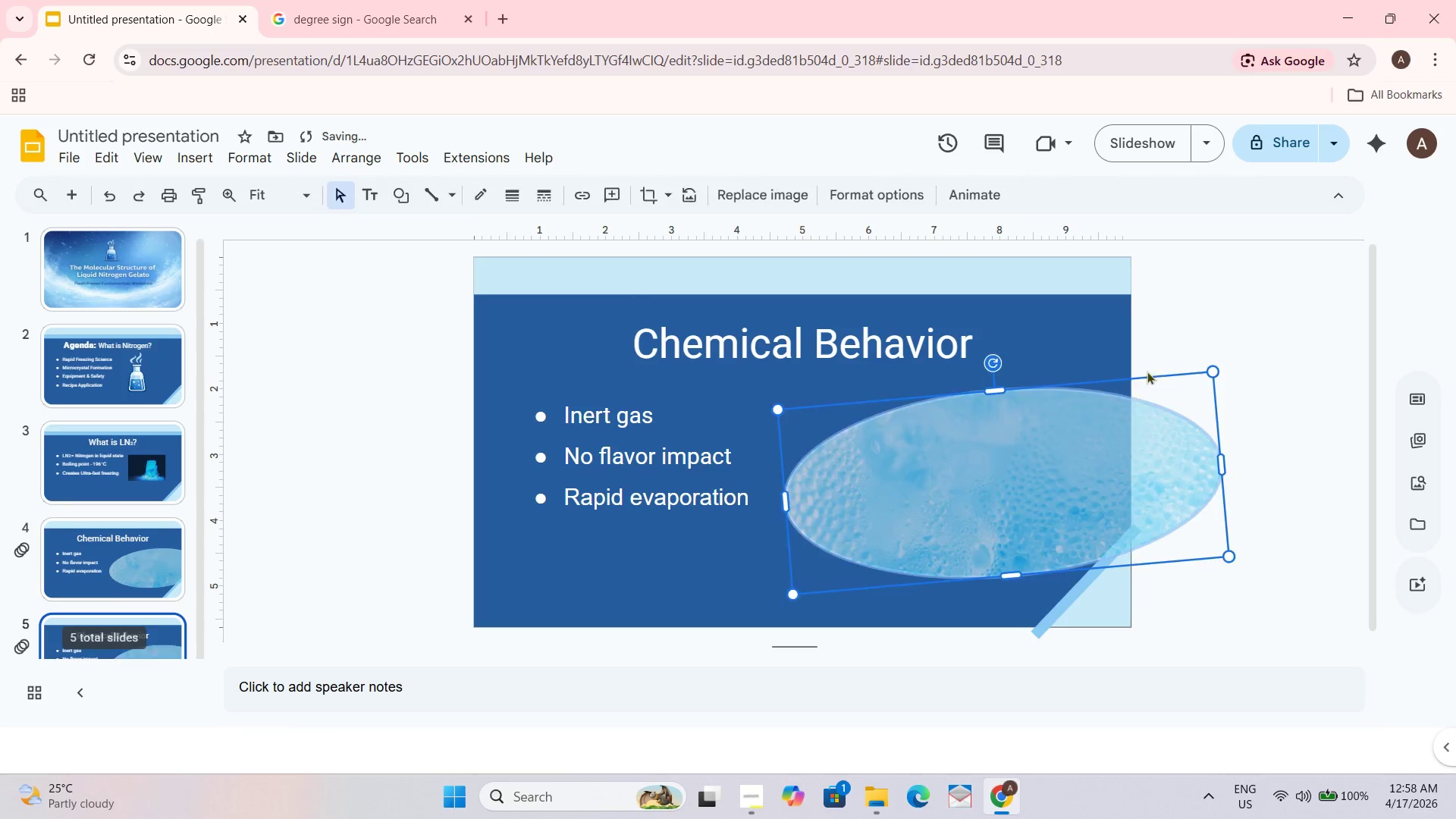 
key(Control+Z)
 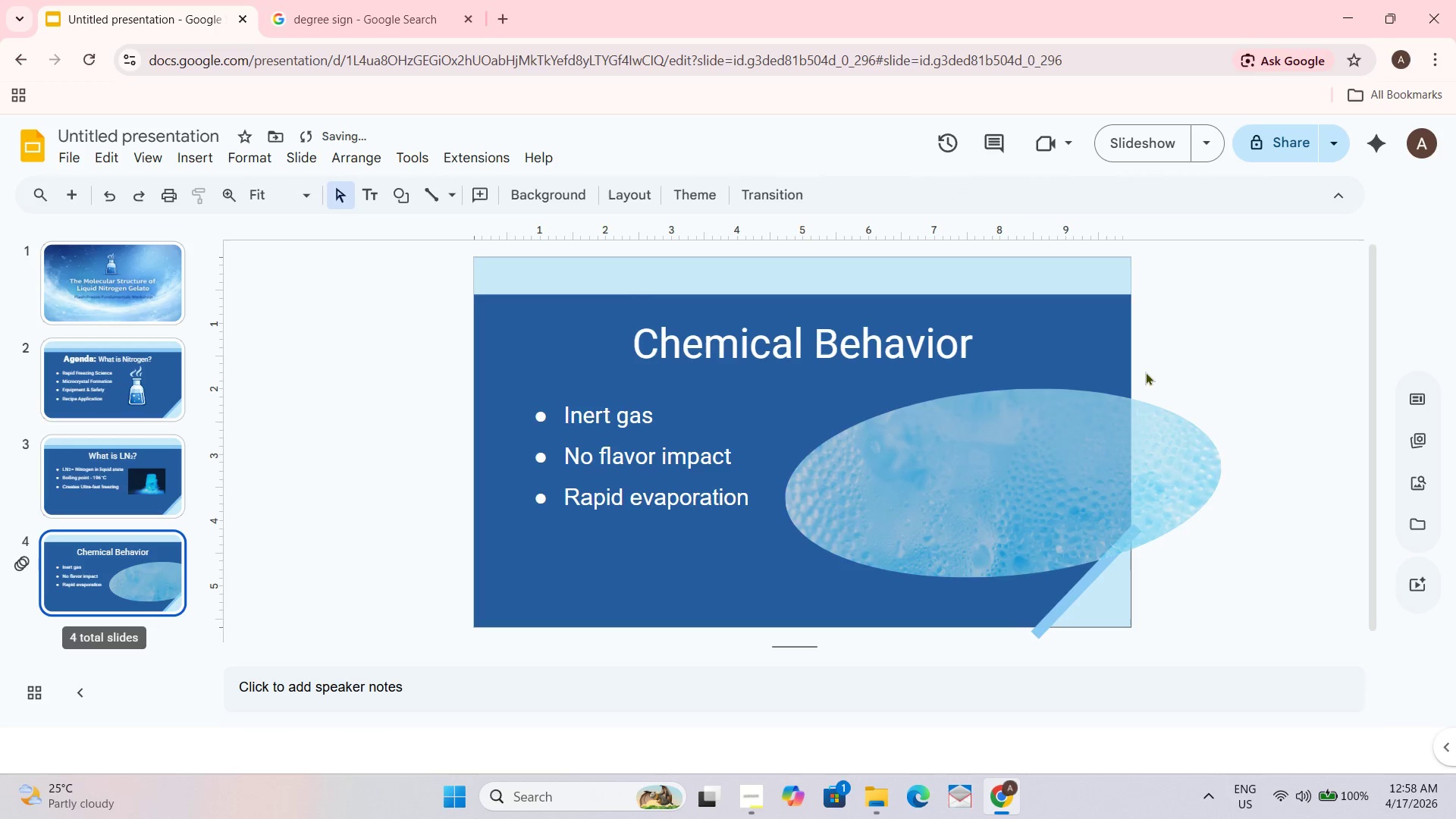 
key(Control+Z)
 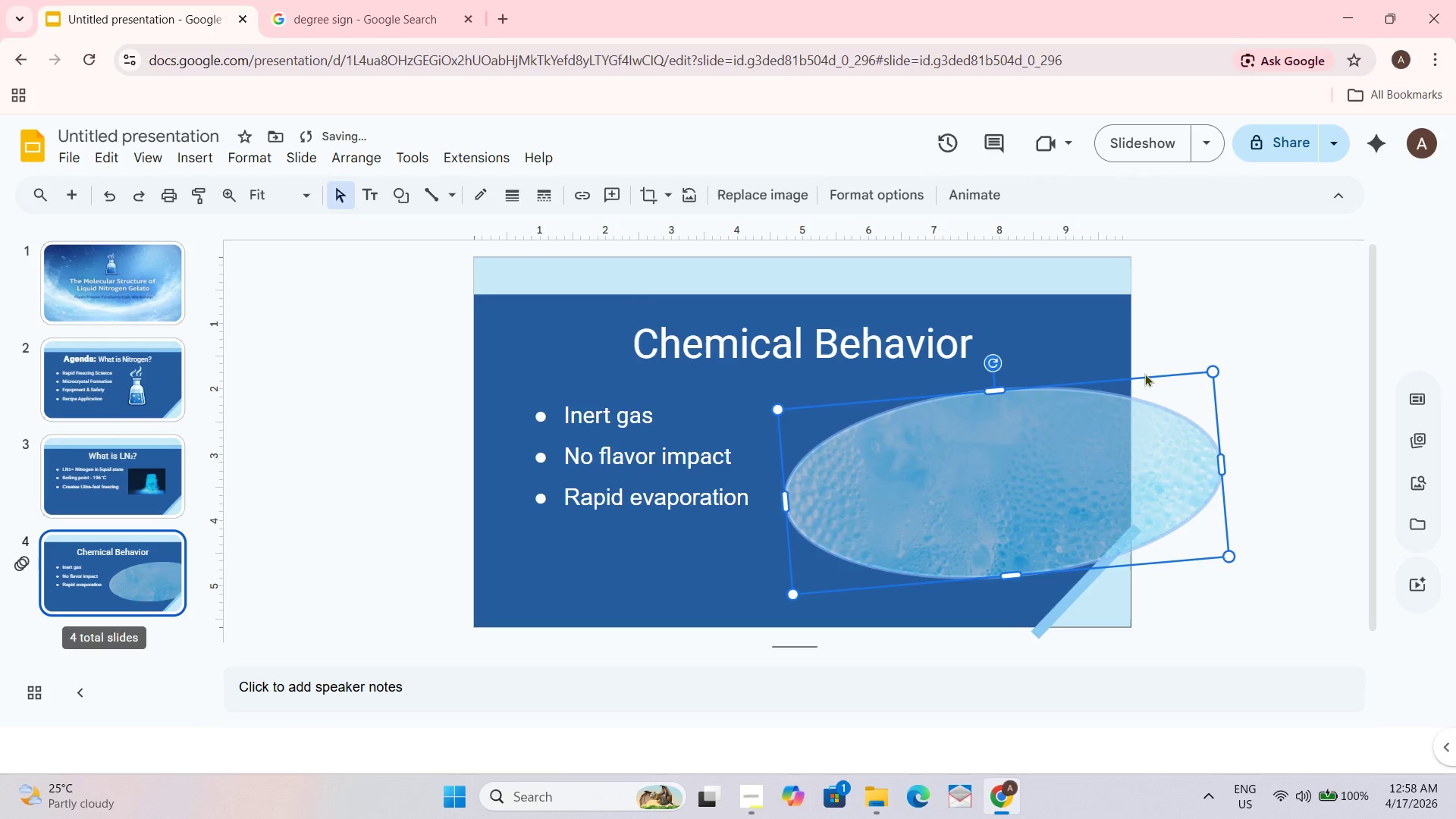 
key(Control+Z)
 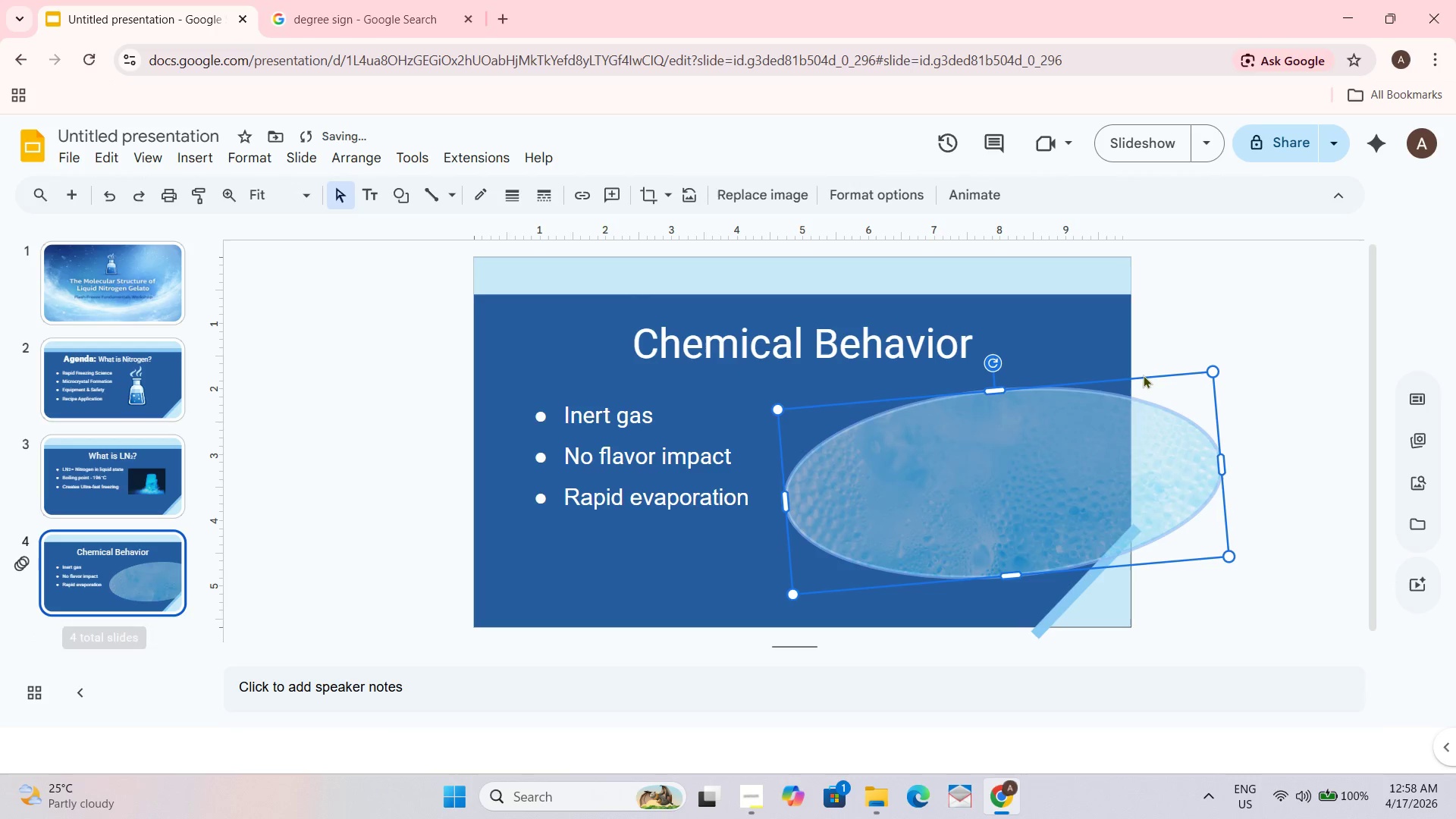 
key(Control+Z)
 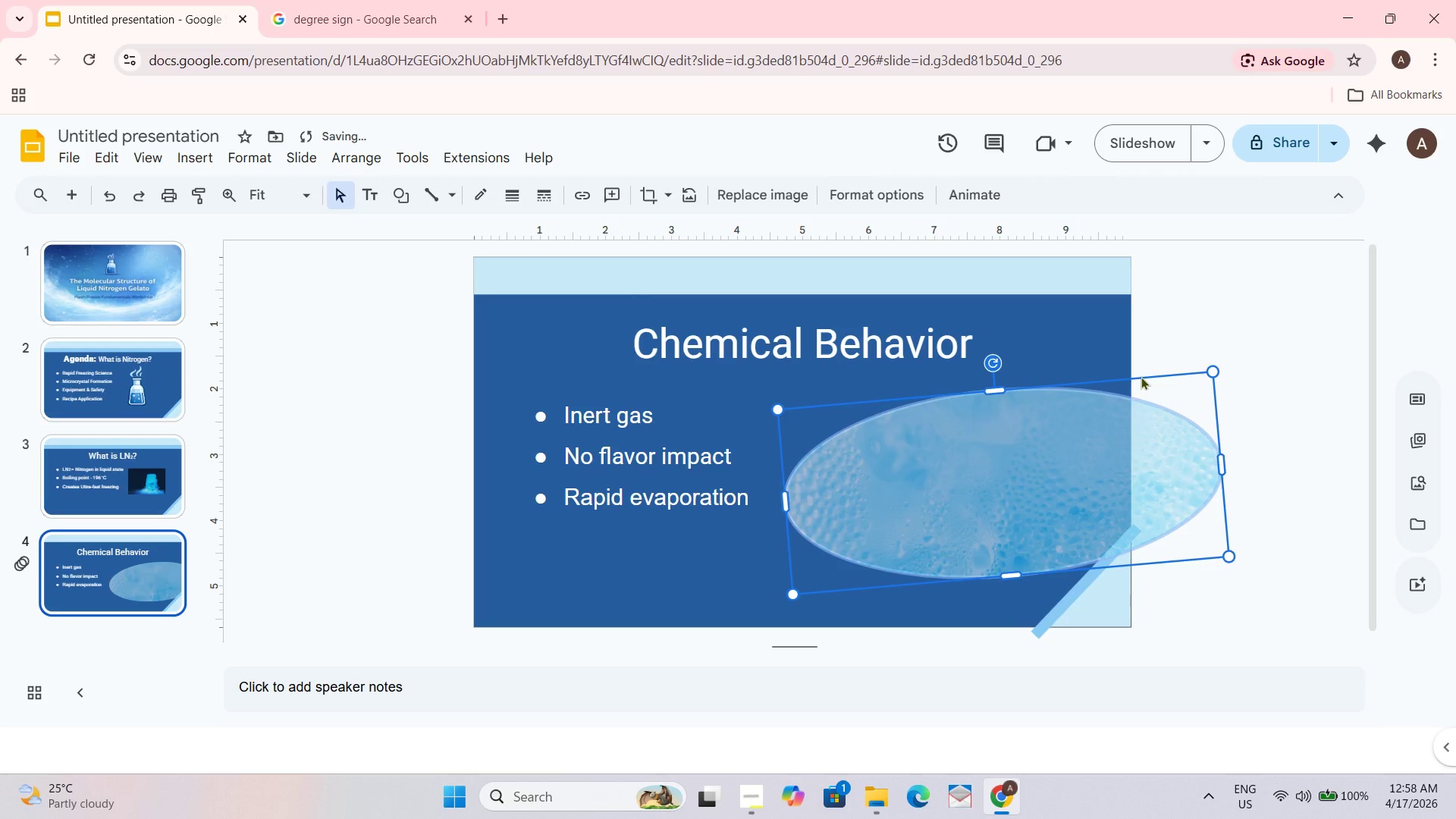 
key(Control+Z)
 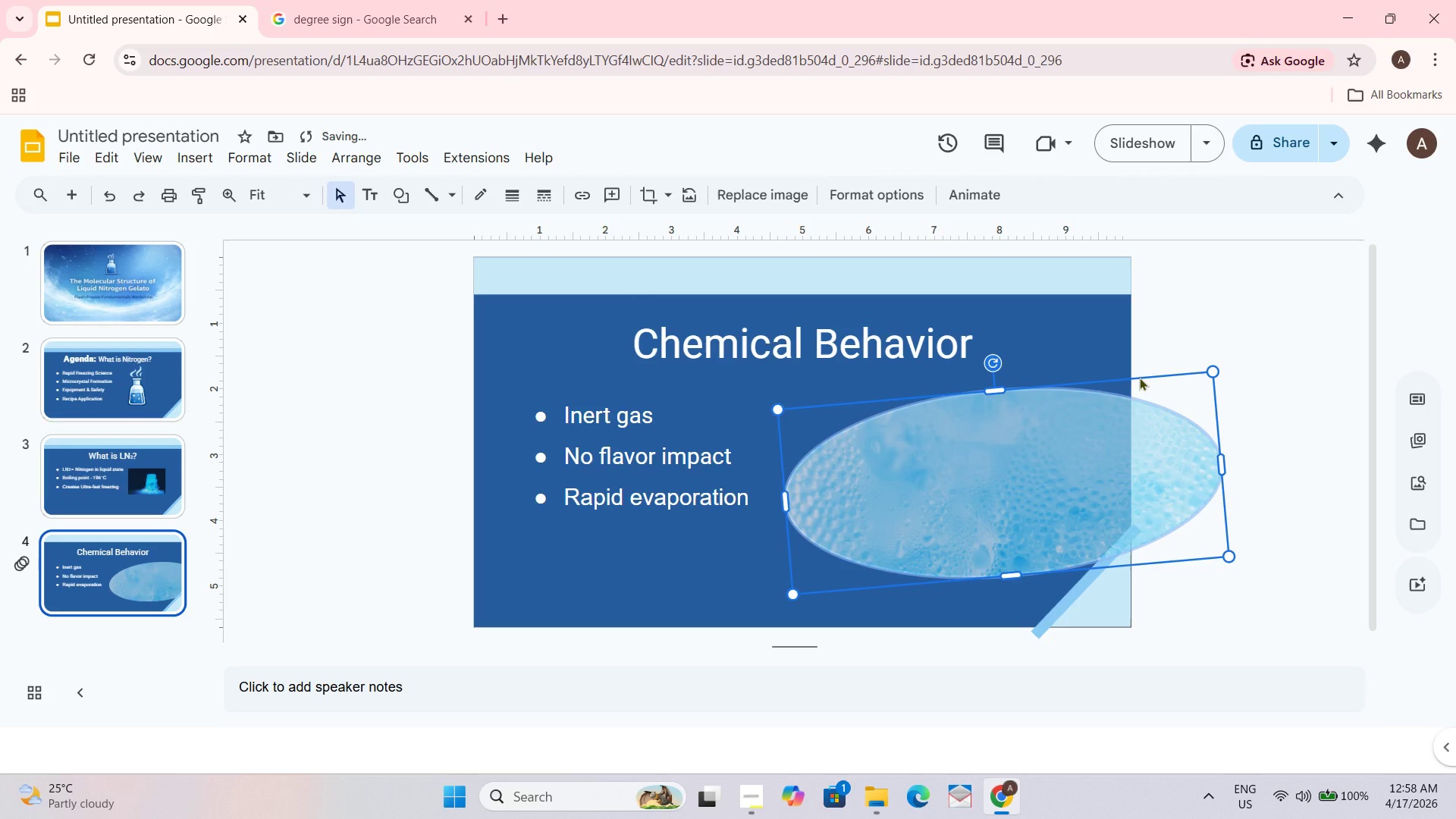 
key(Control+Z)
 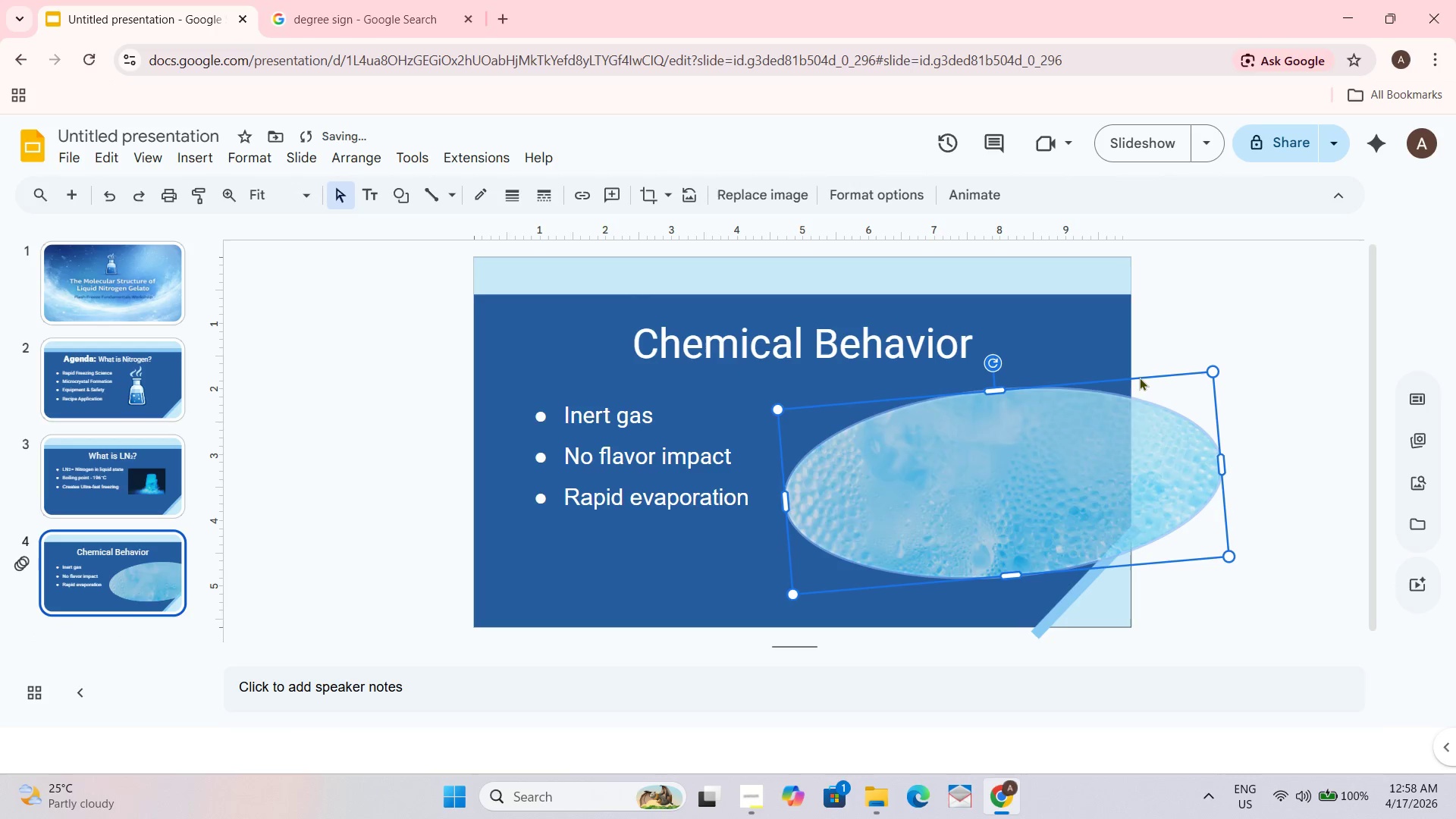 
key(Control+Z)
 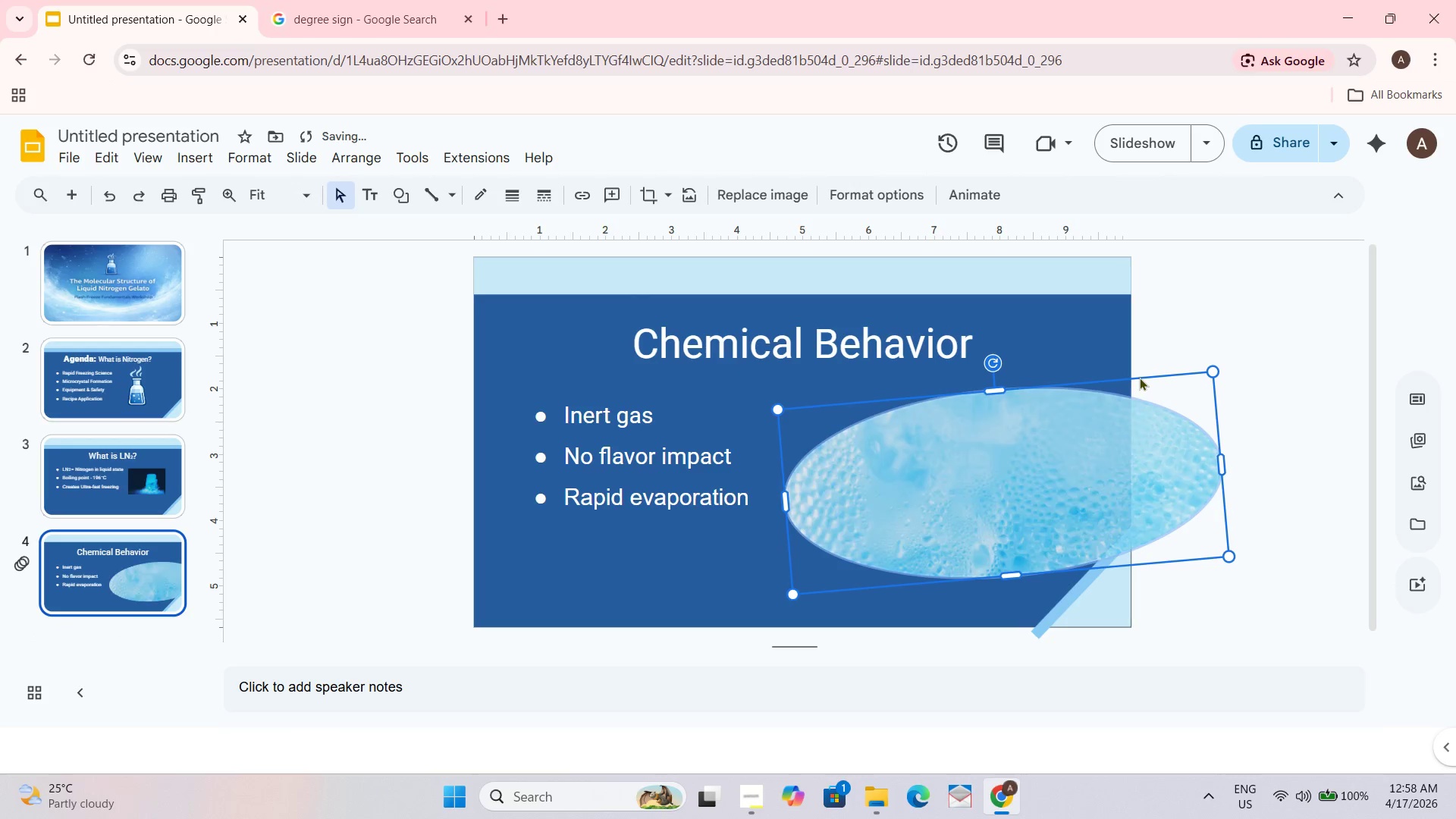 
key(Control+Z)
 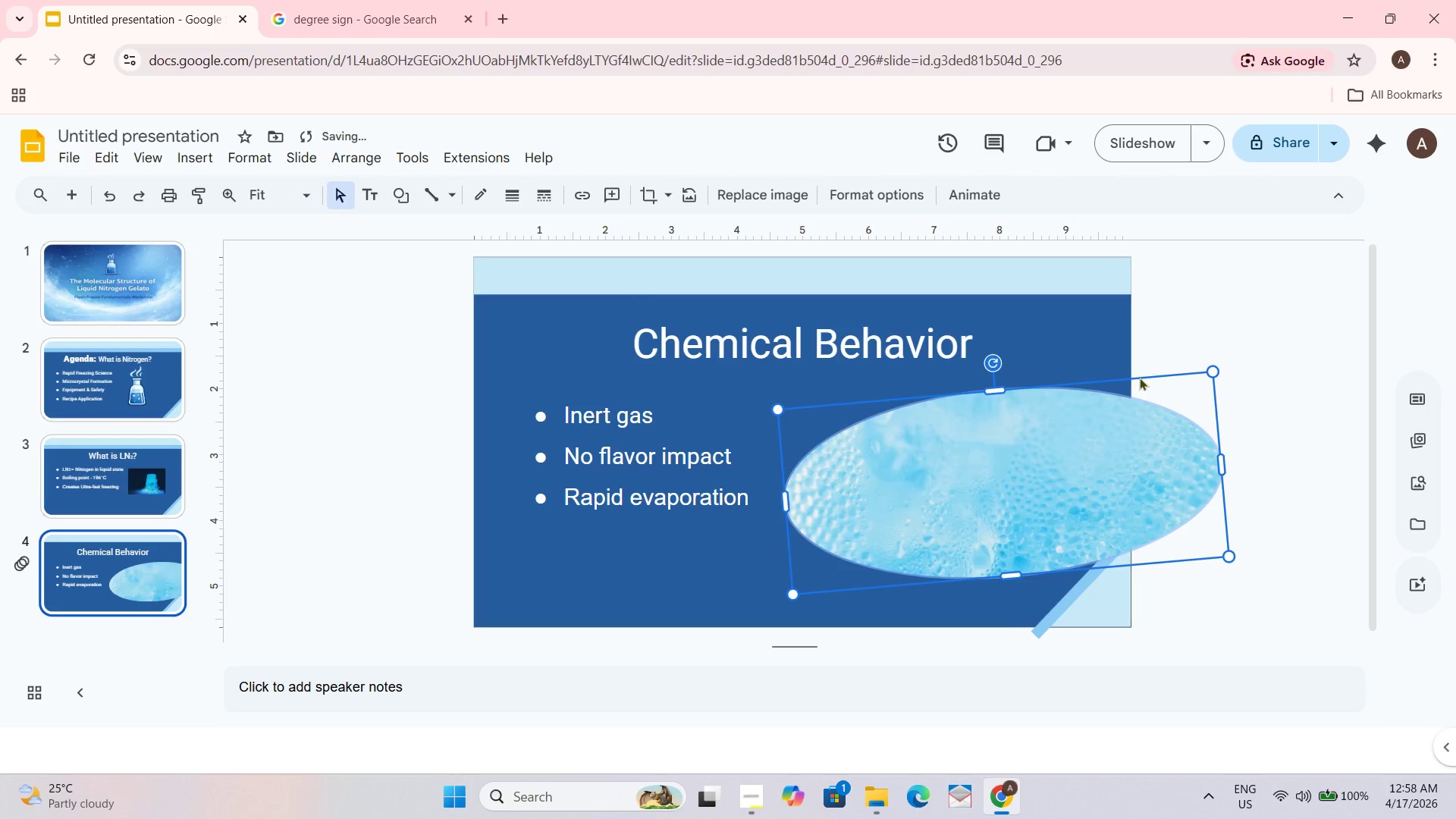 
key(Control+Z)
 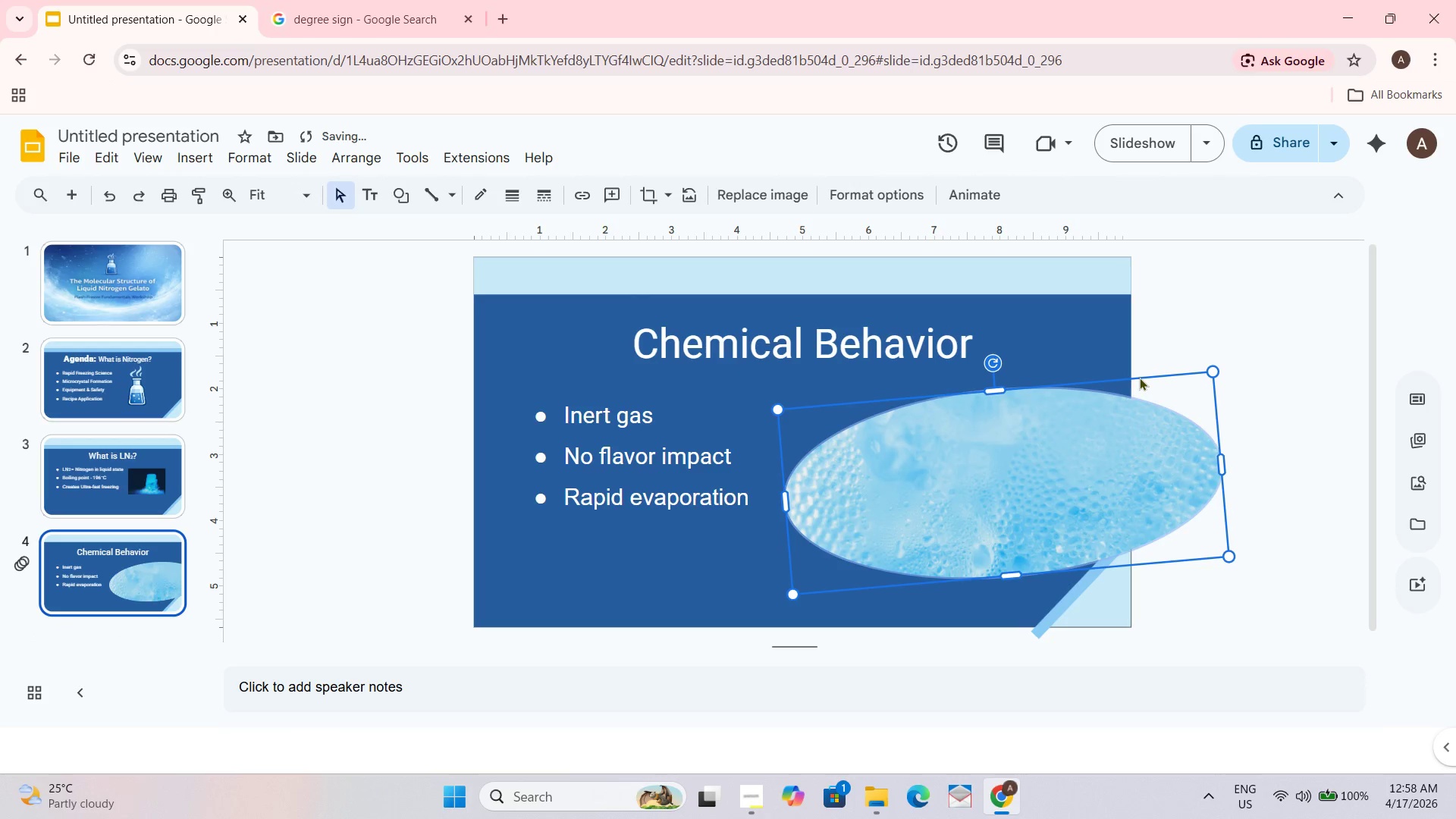 
key(Control+Z)
 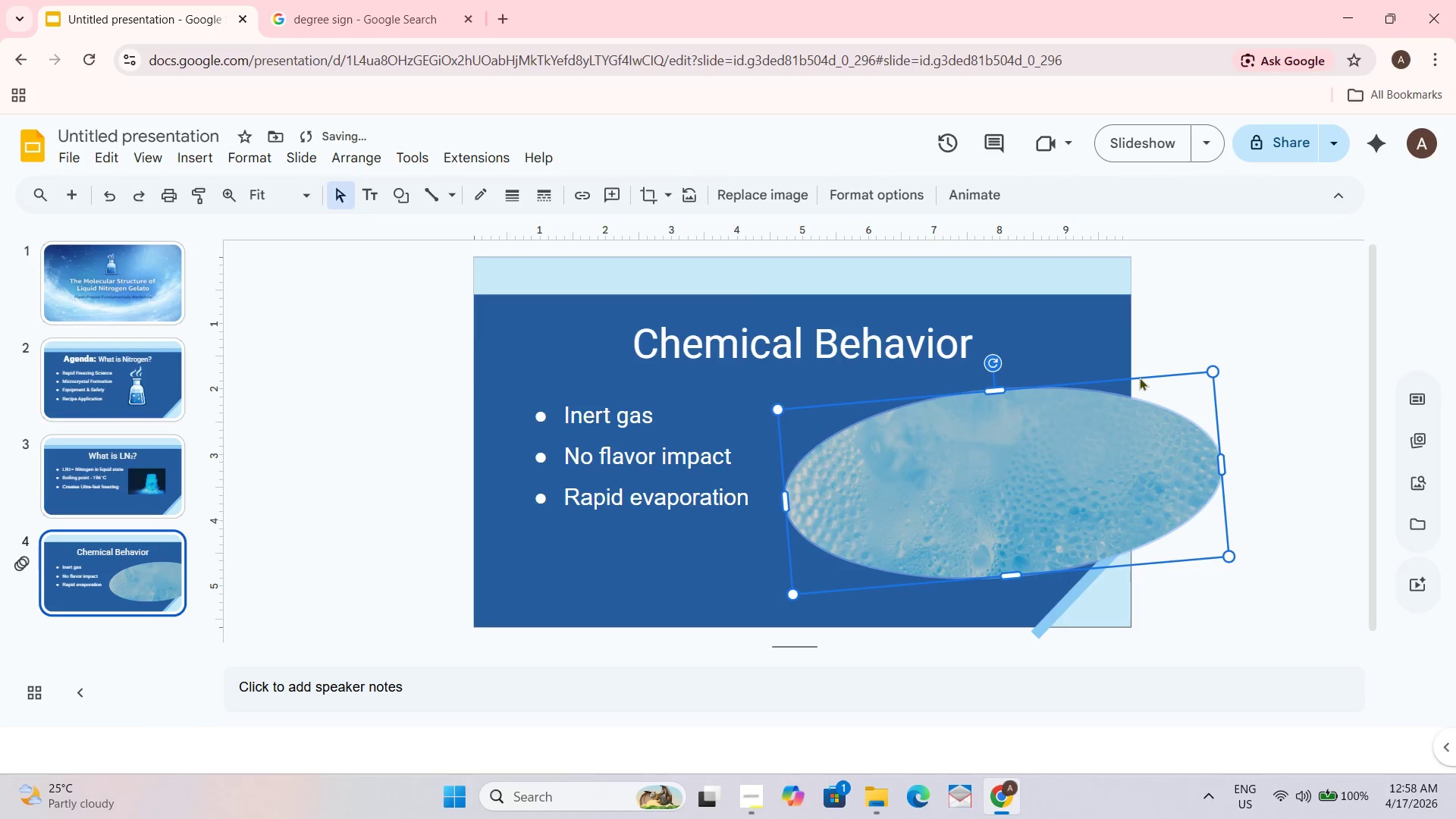 
key(Control+Z)
 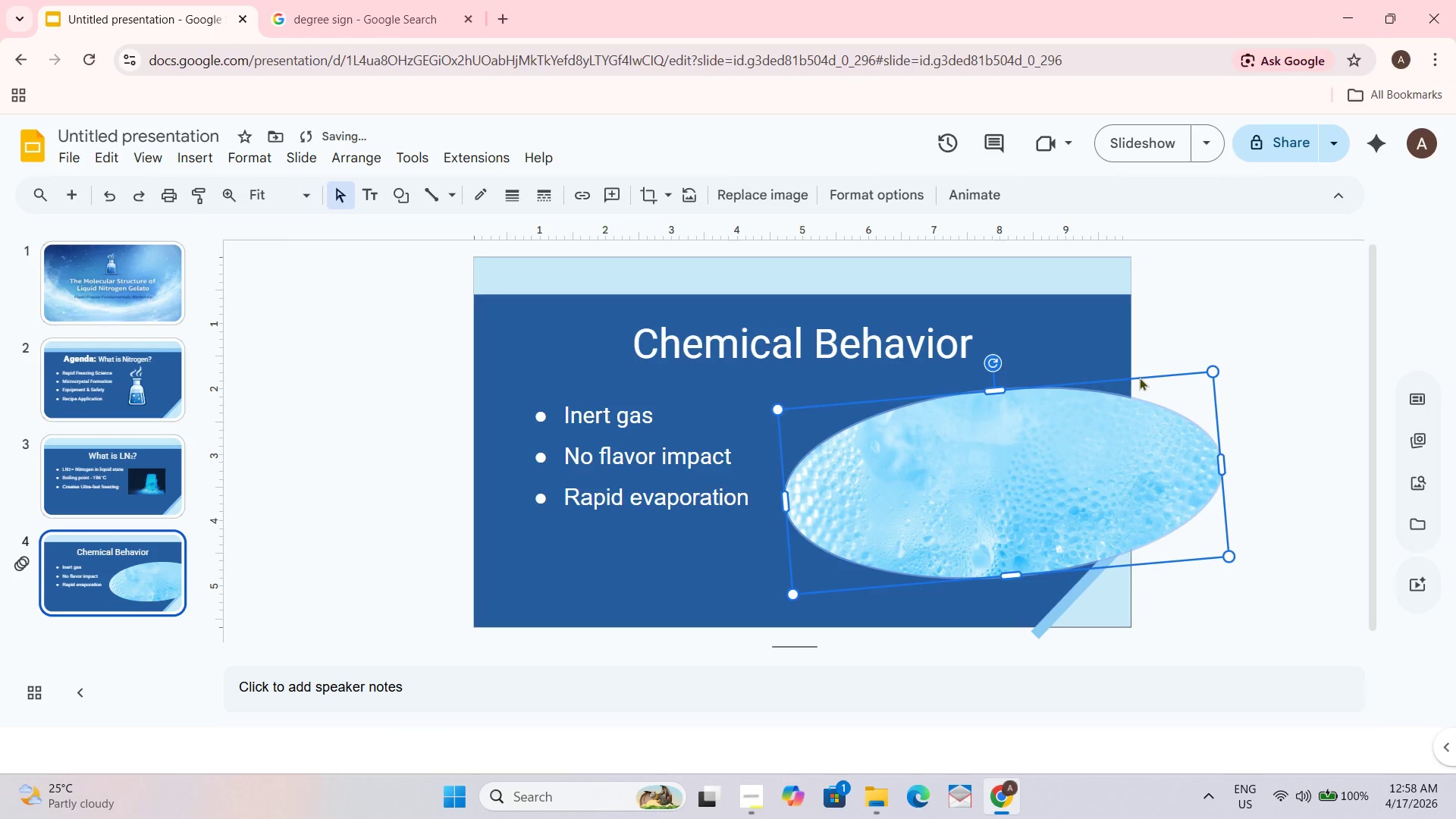 
key(Control+Z)
 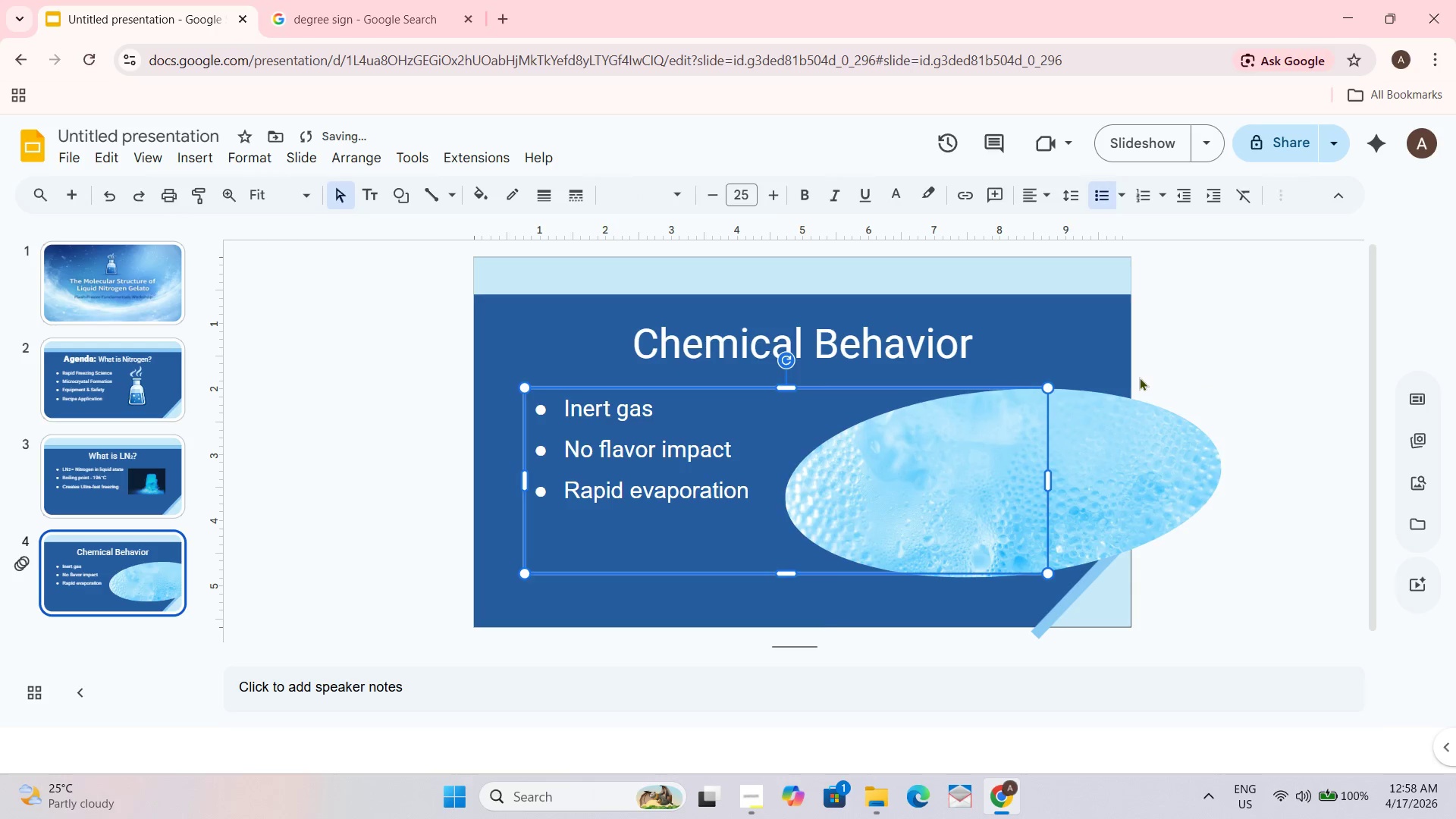 
key(Control+Z)
 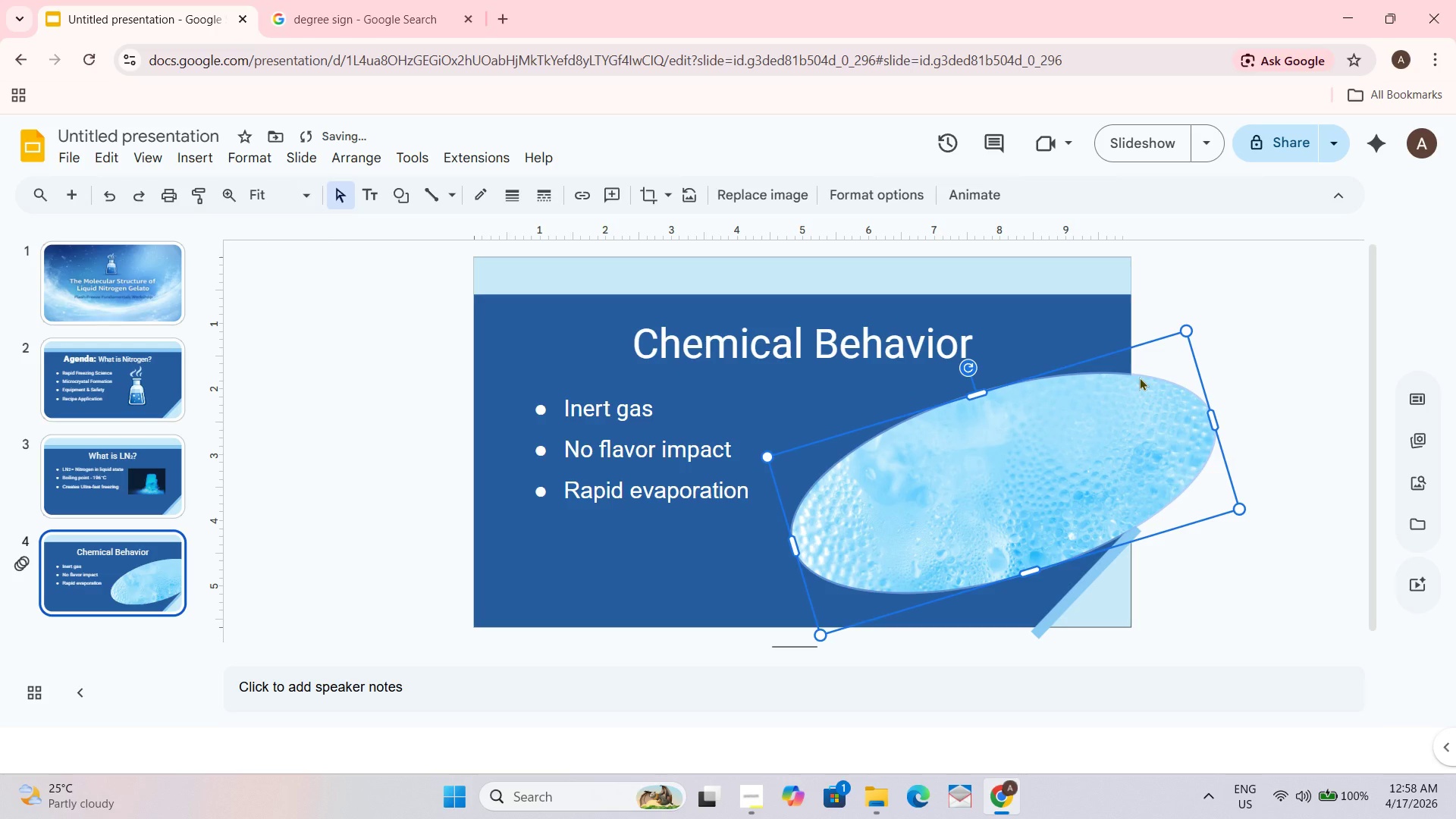 
key(Control+Z)
 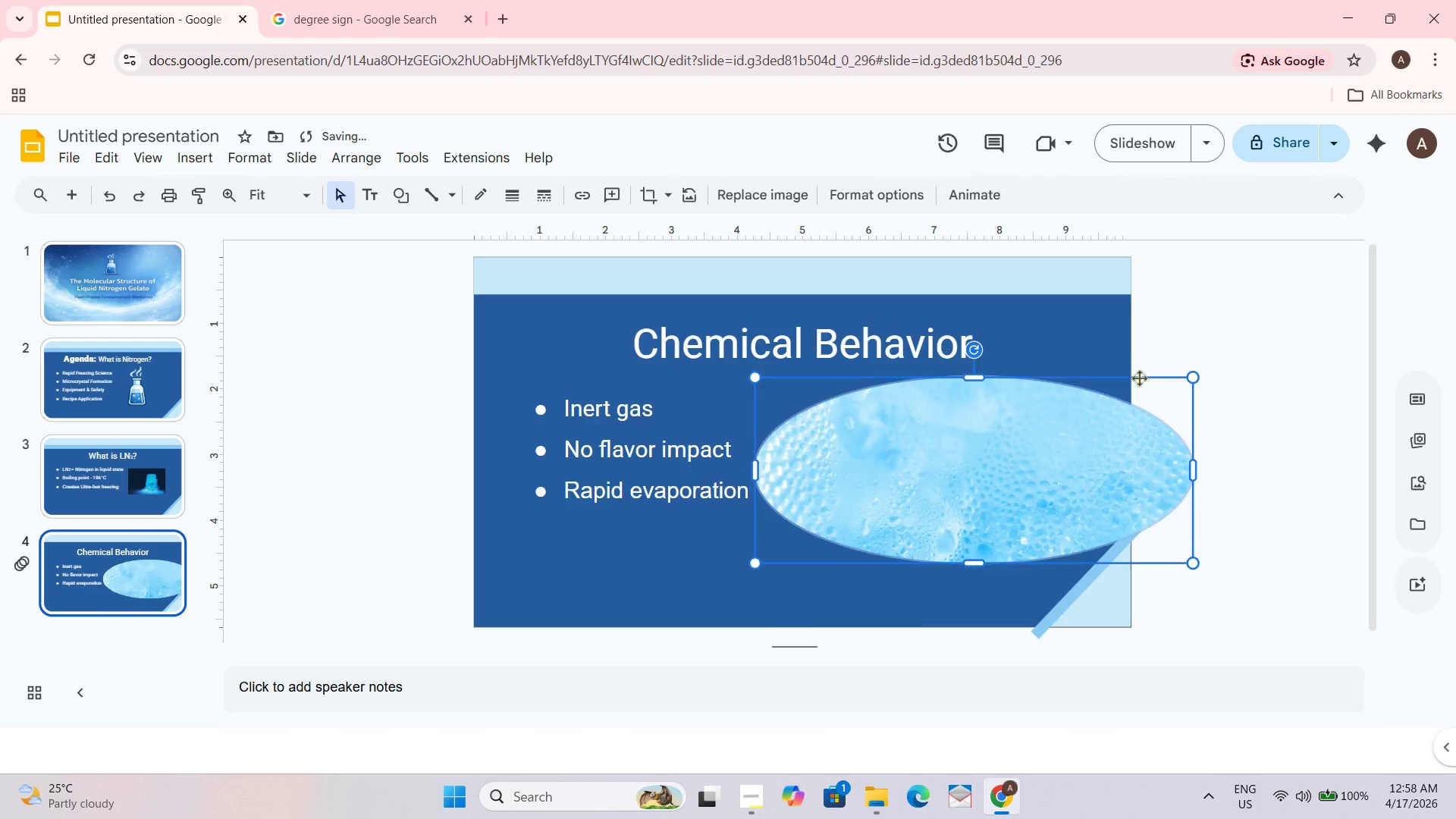 
key(Control+Z)
 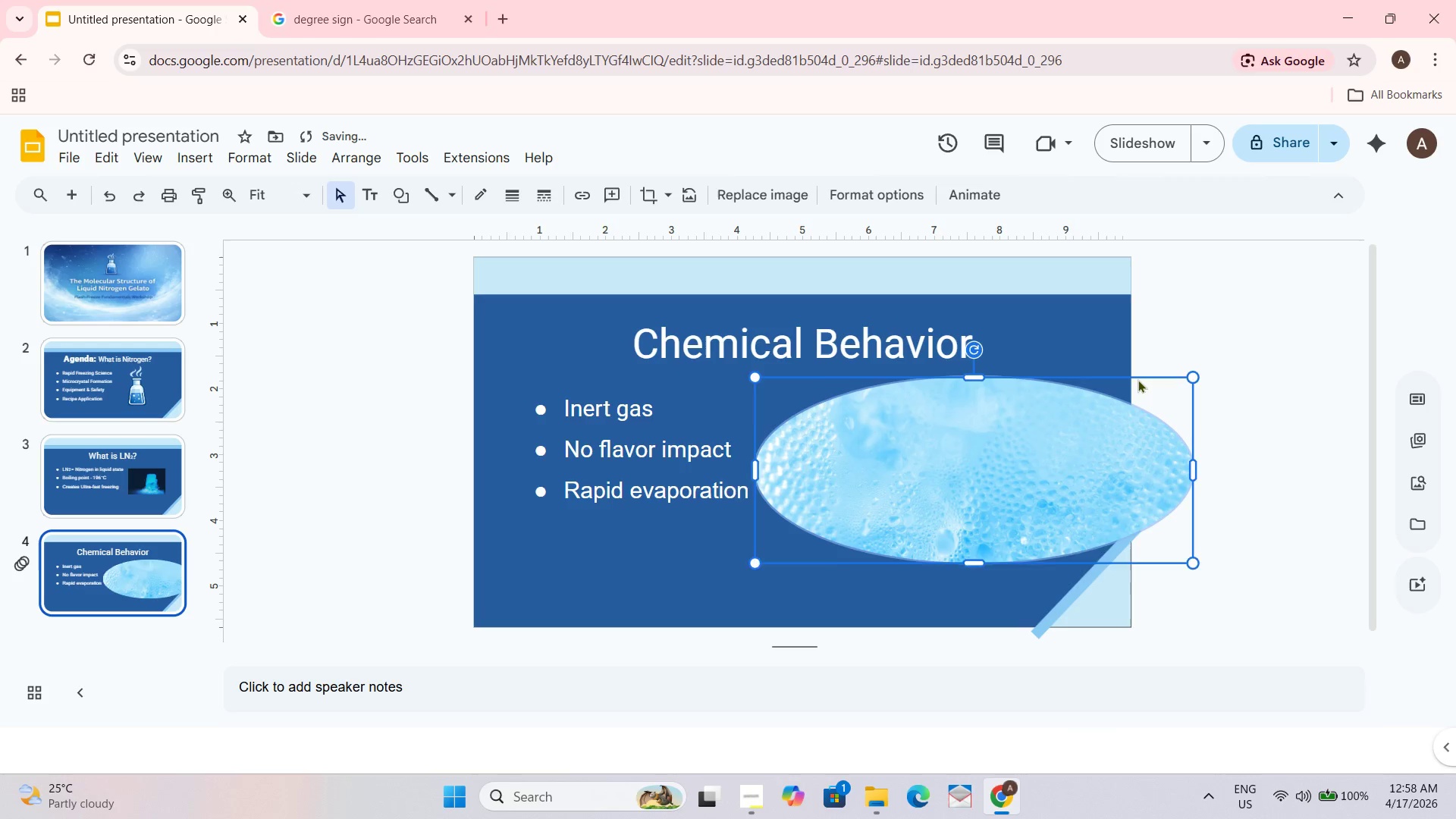 
key(Control+Z)
 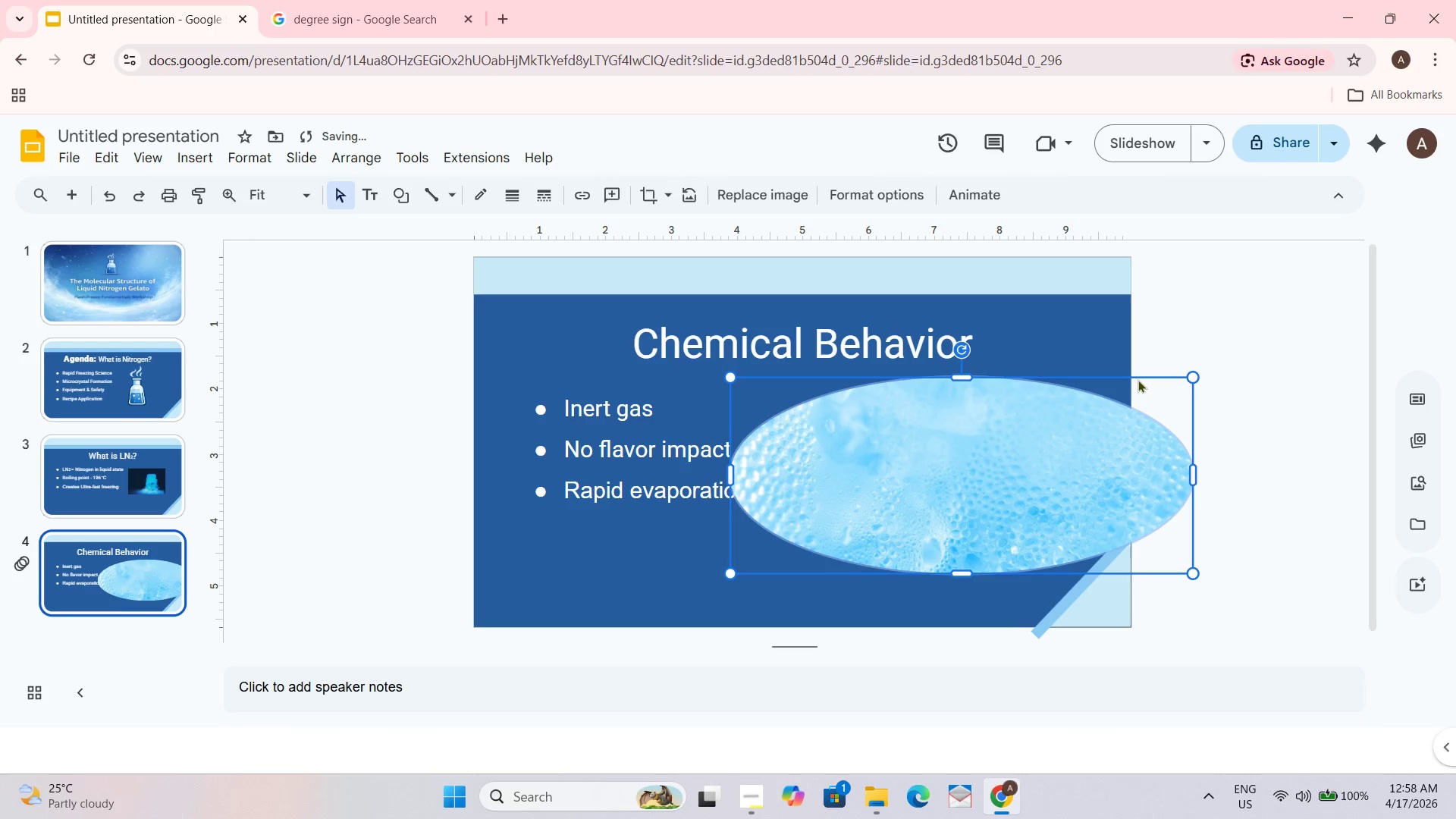 
key(Control+Z)
 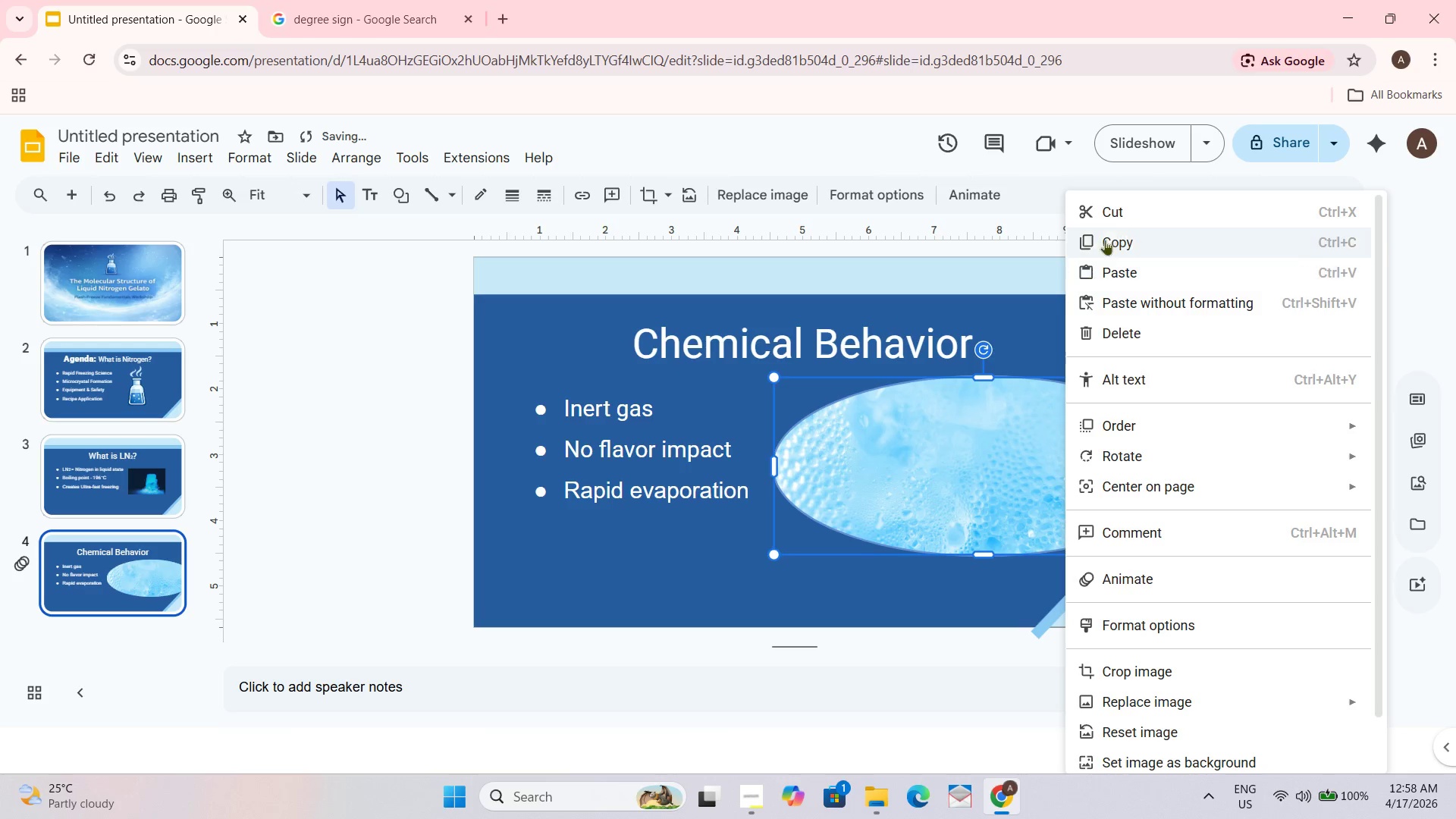 
left_click([1122, 218])
 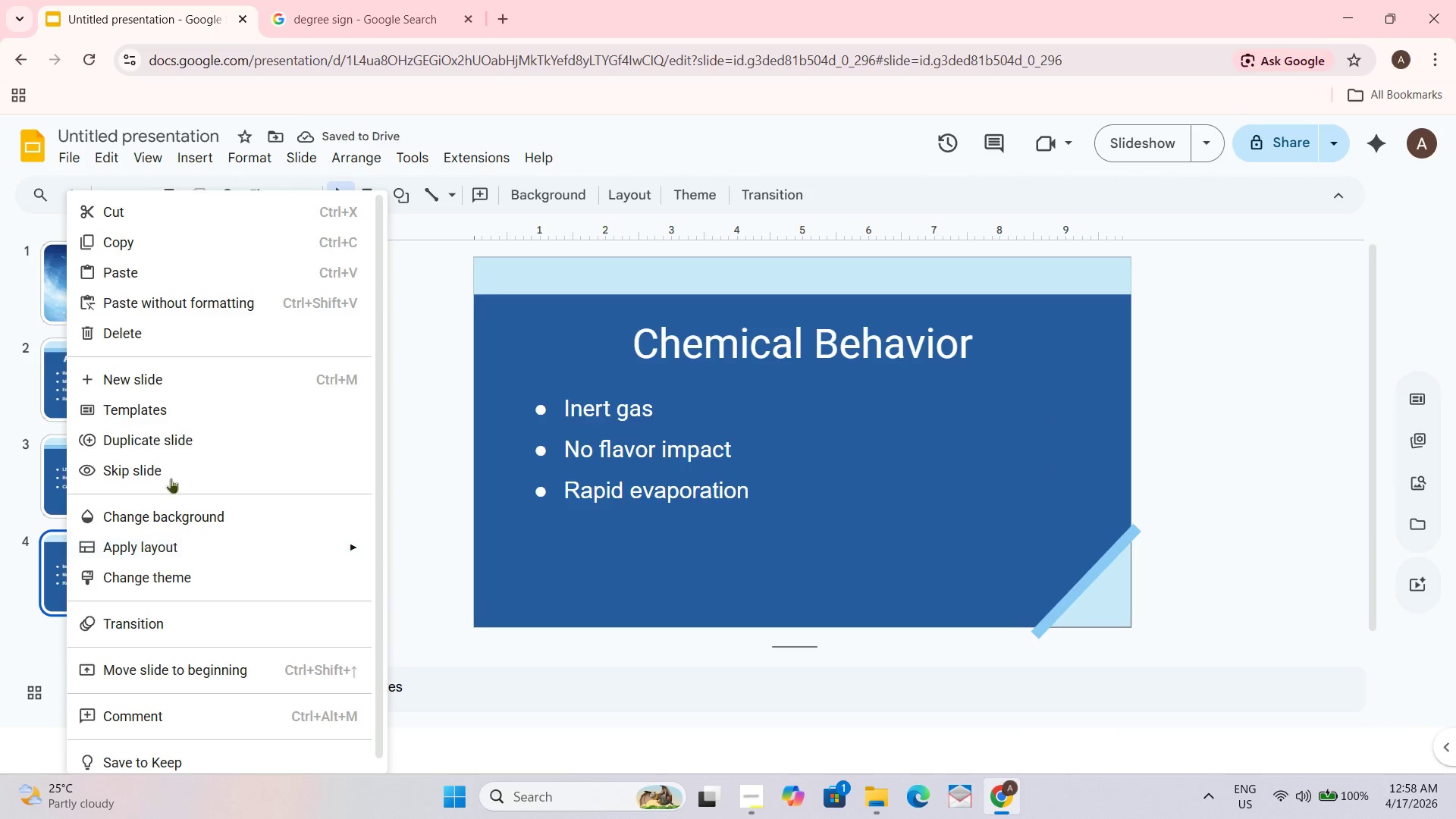 
left_click([168, 440])
 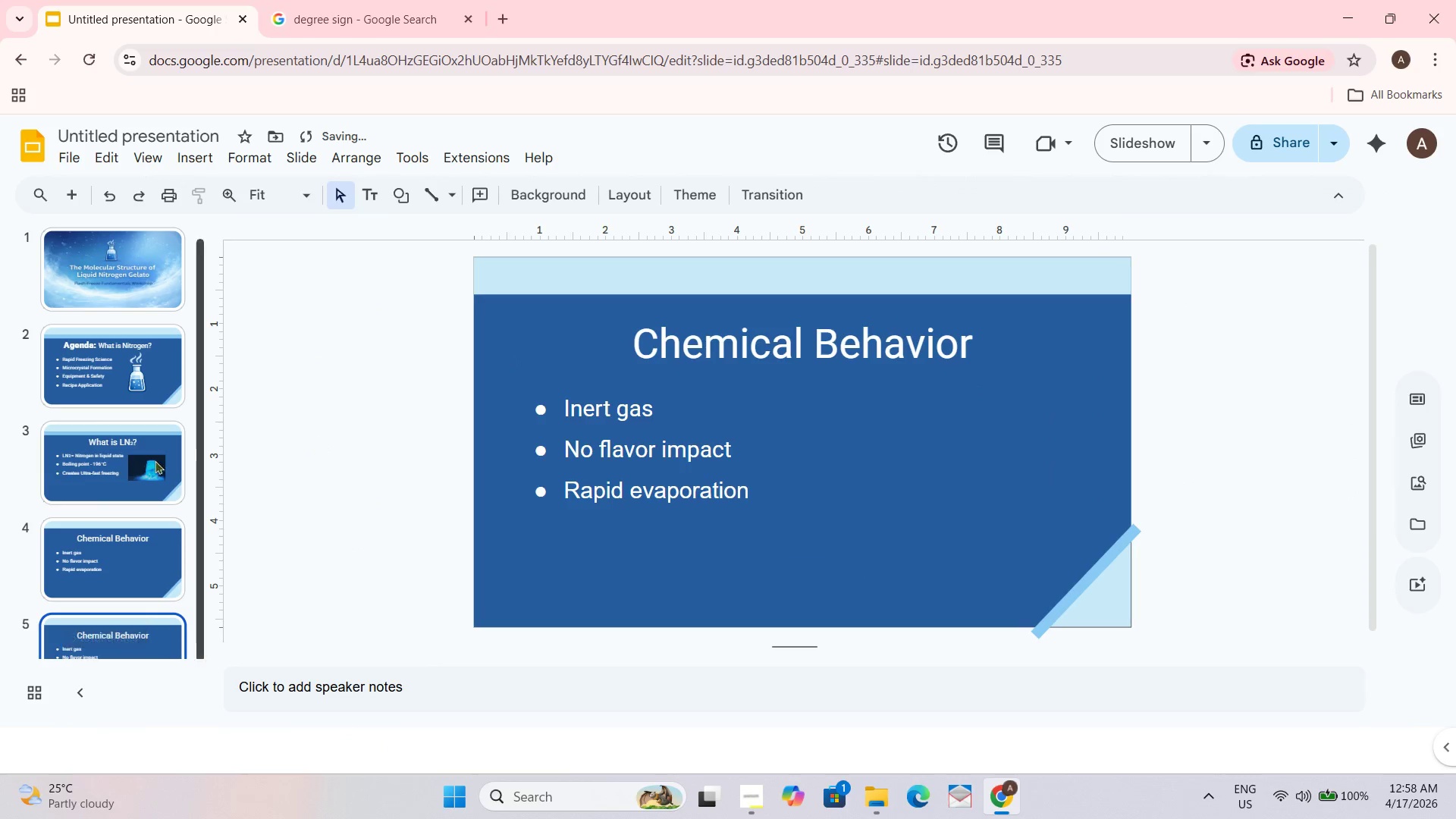 
left_click([86, 545])
 